 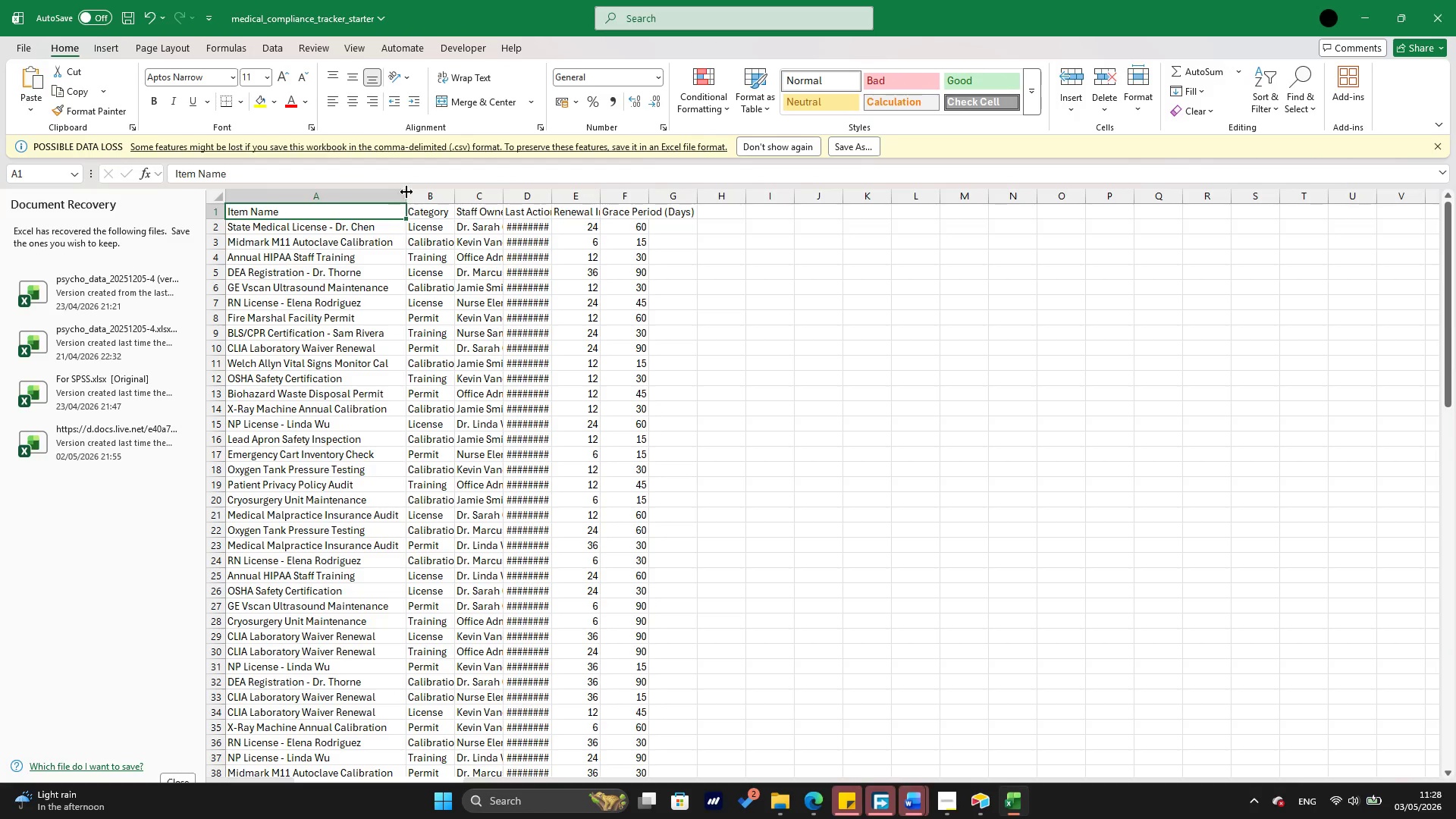 
double_click([458, 193])
 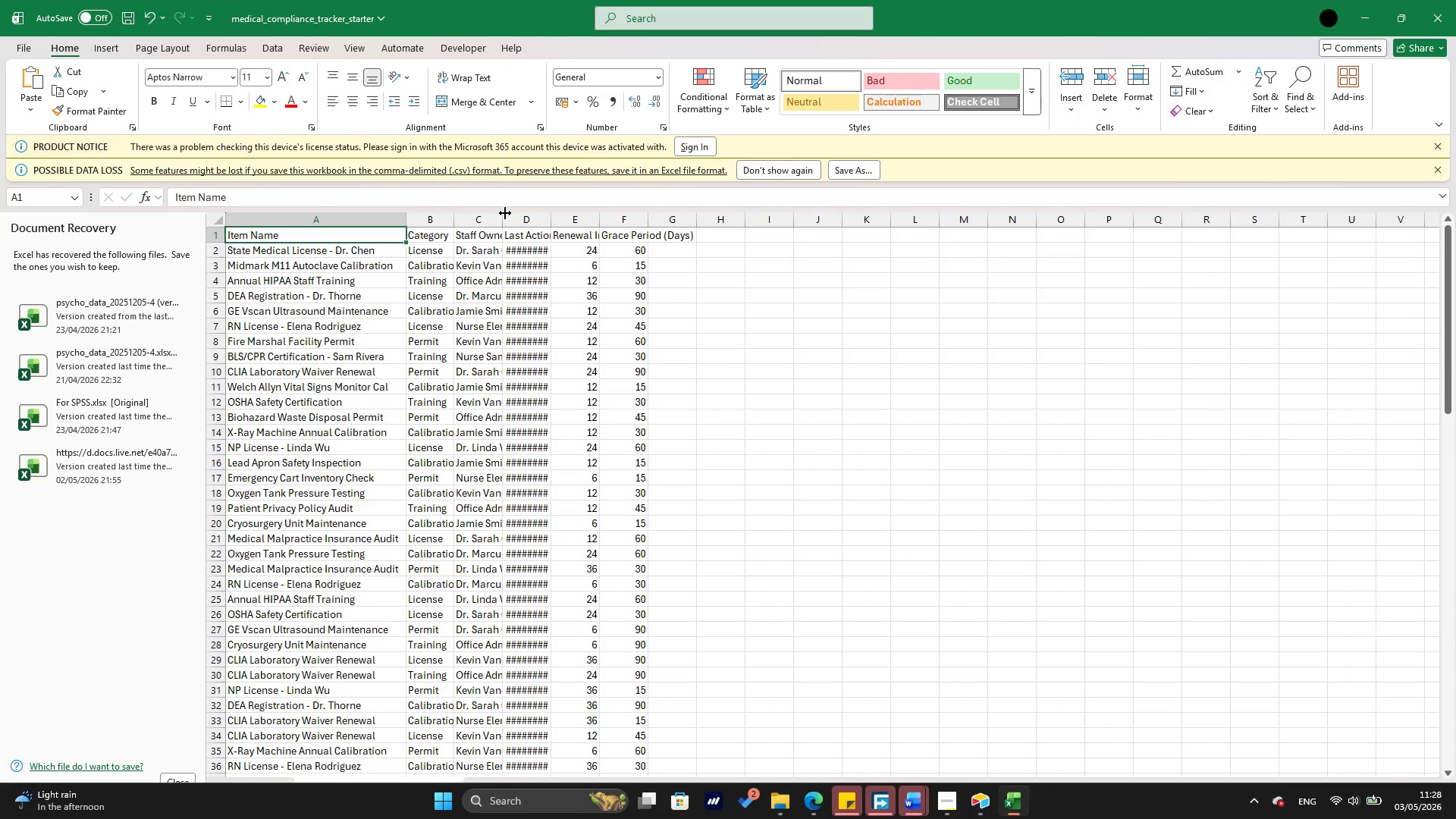 
double_click([505, 213])
 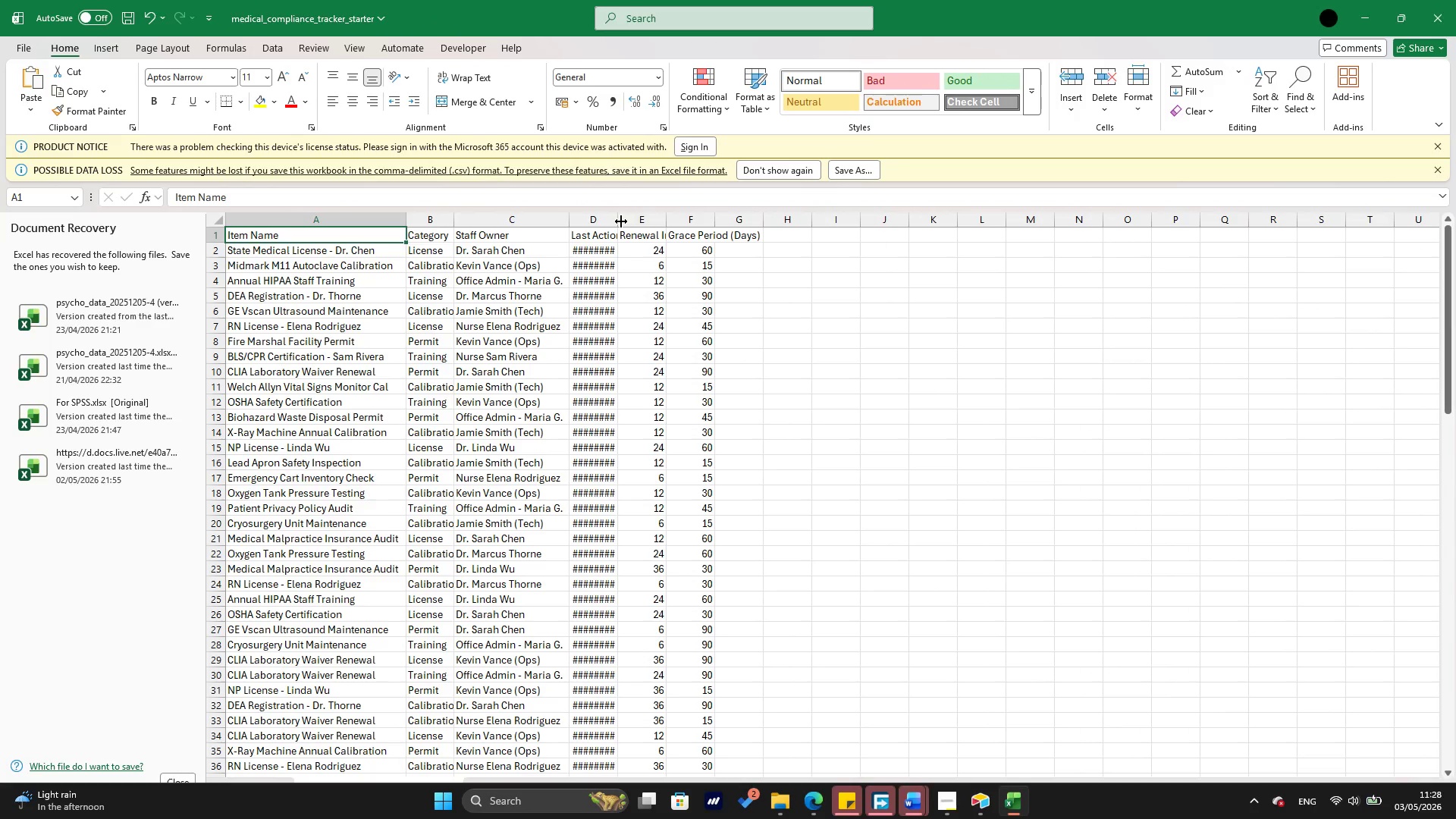 
double_click([621, 221])
 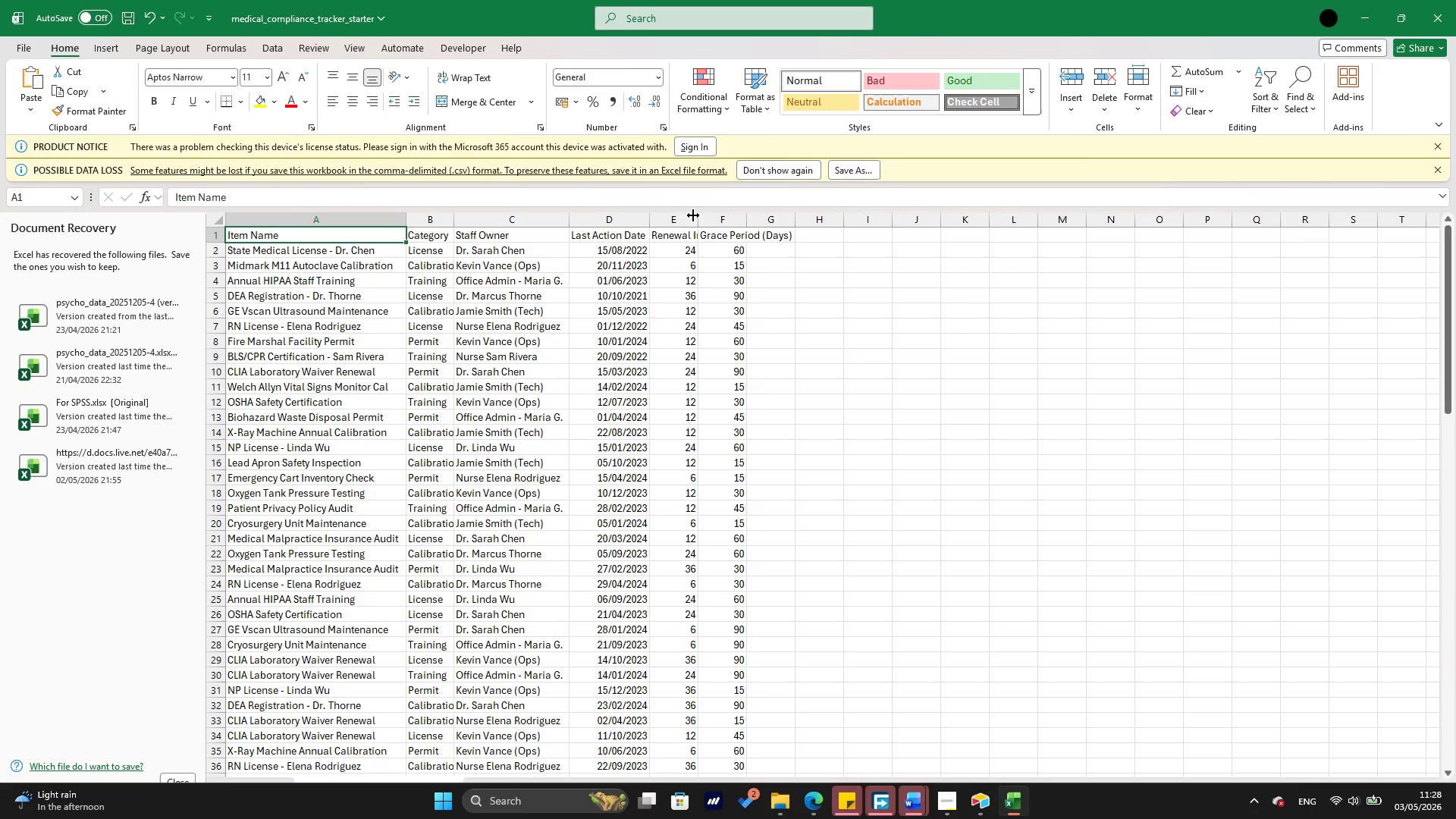 
double_click([693, 215])
 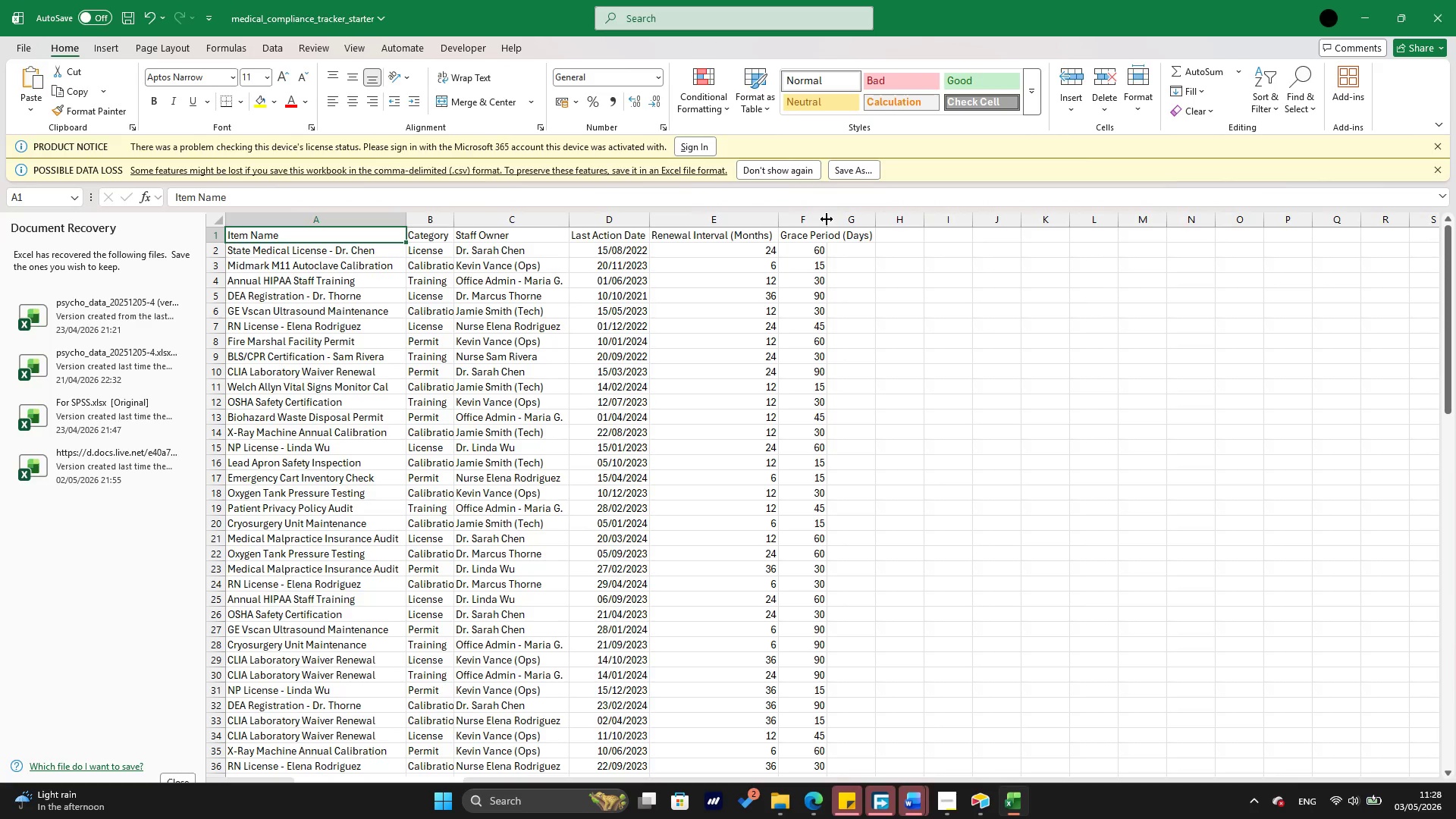 
double_click([827, 220])
 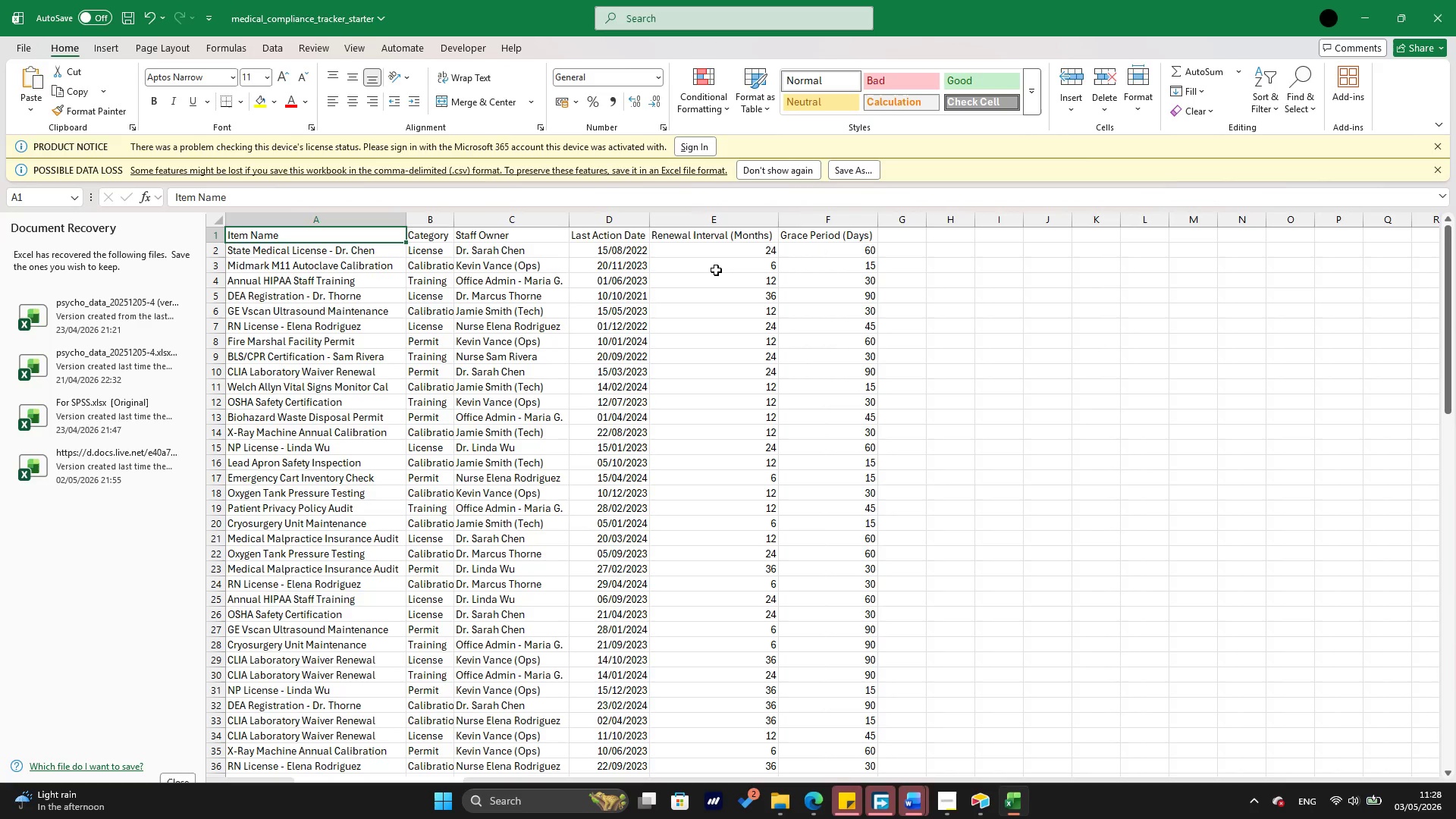 
key(Shift+ArrowRight)
 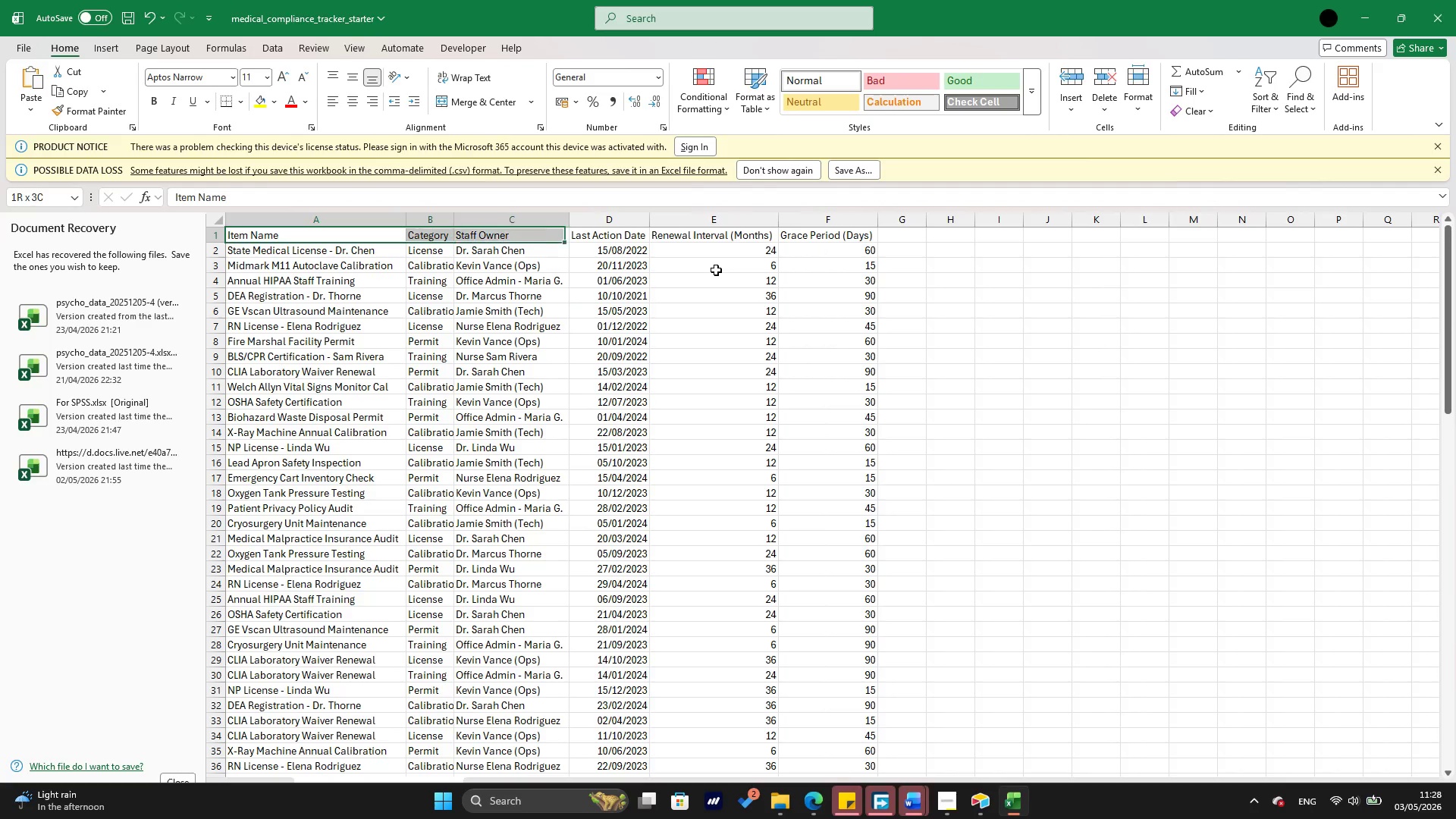 
key(Shift+ArrowRight)
 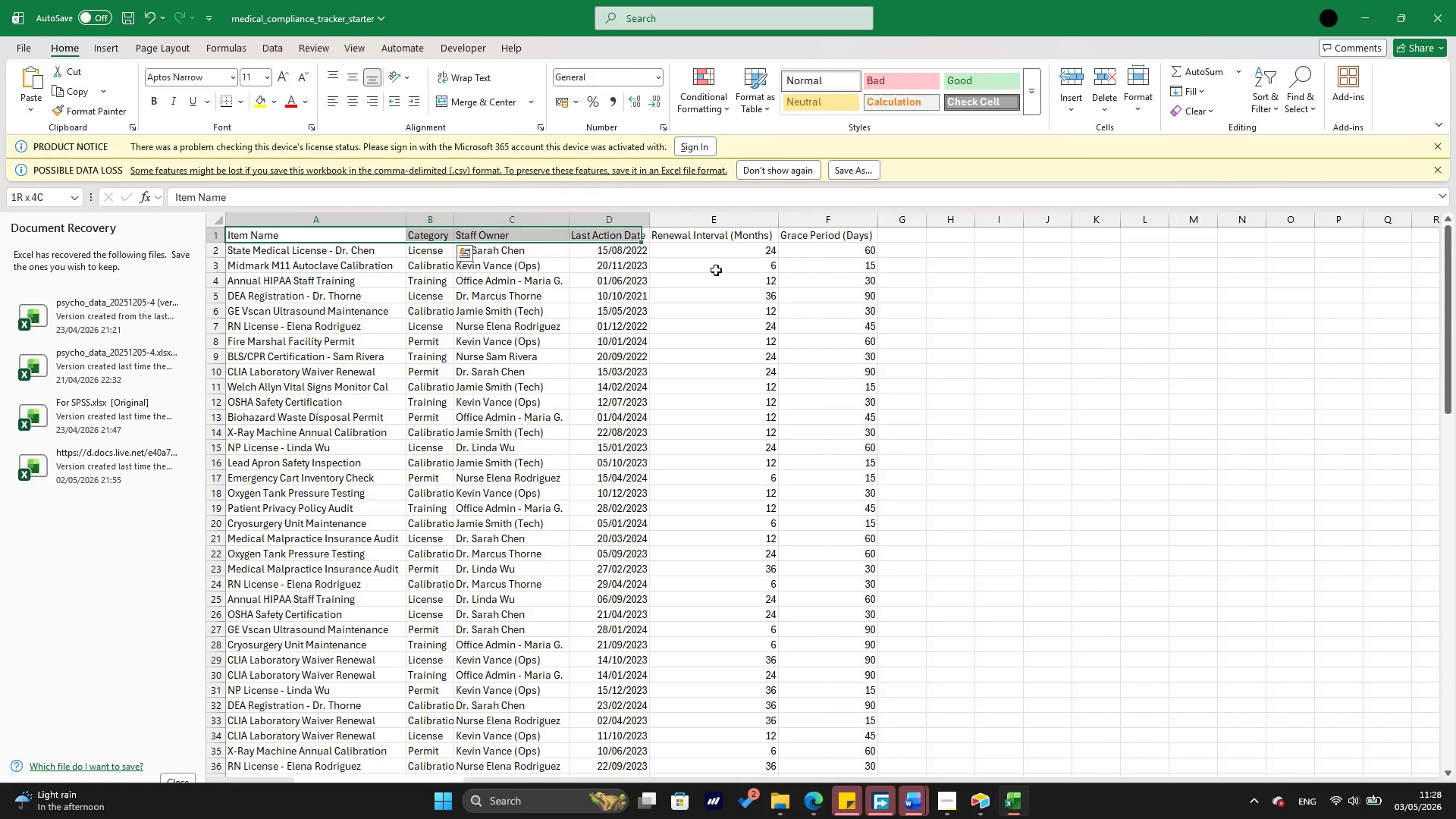 
key(Shift+ArrowRight)
 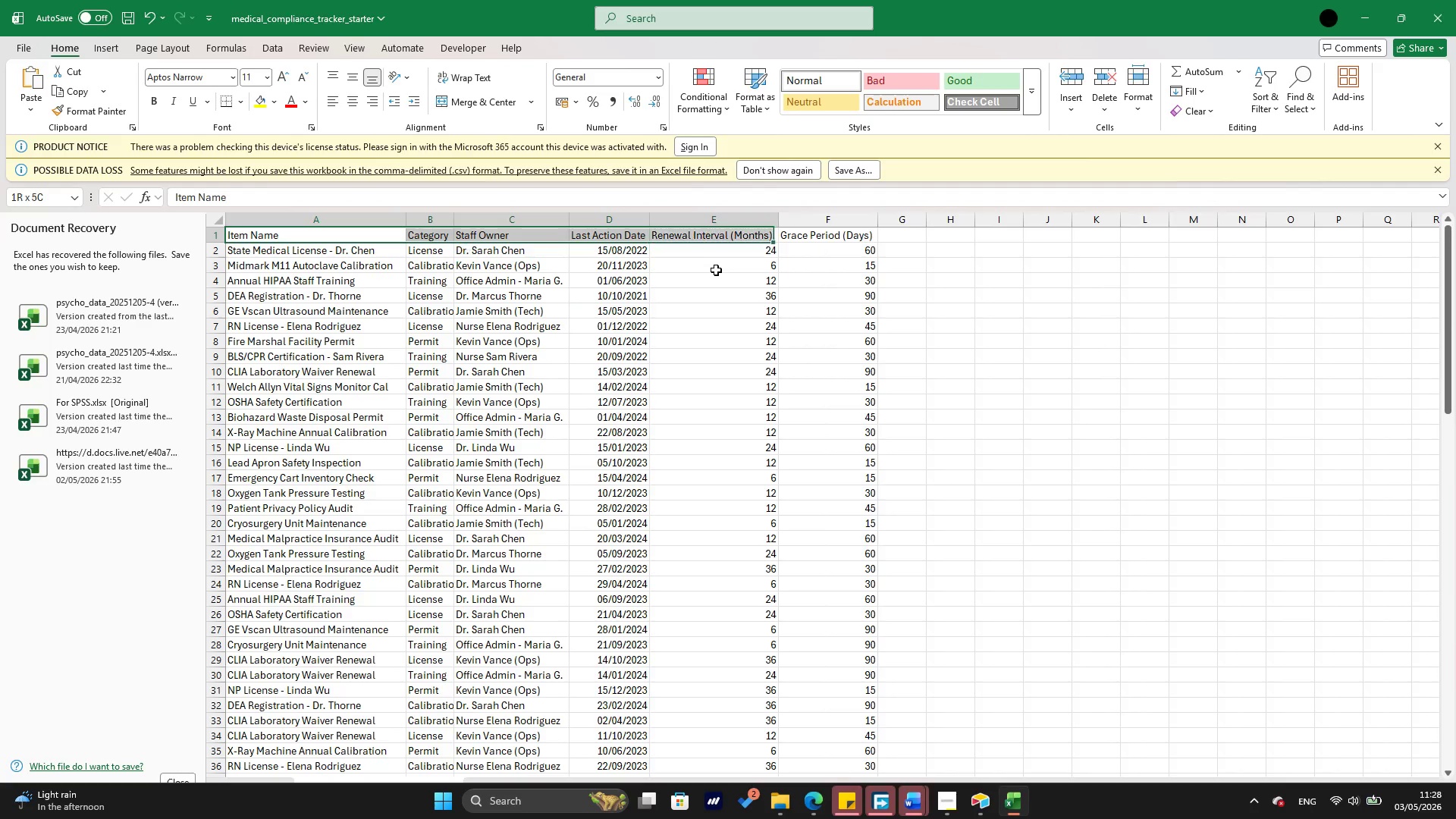 
key(Shift+ArrowRight)
 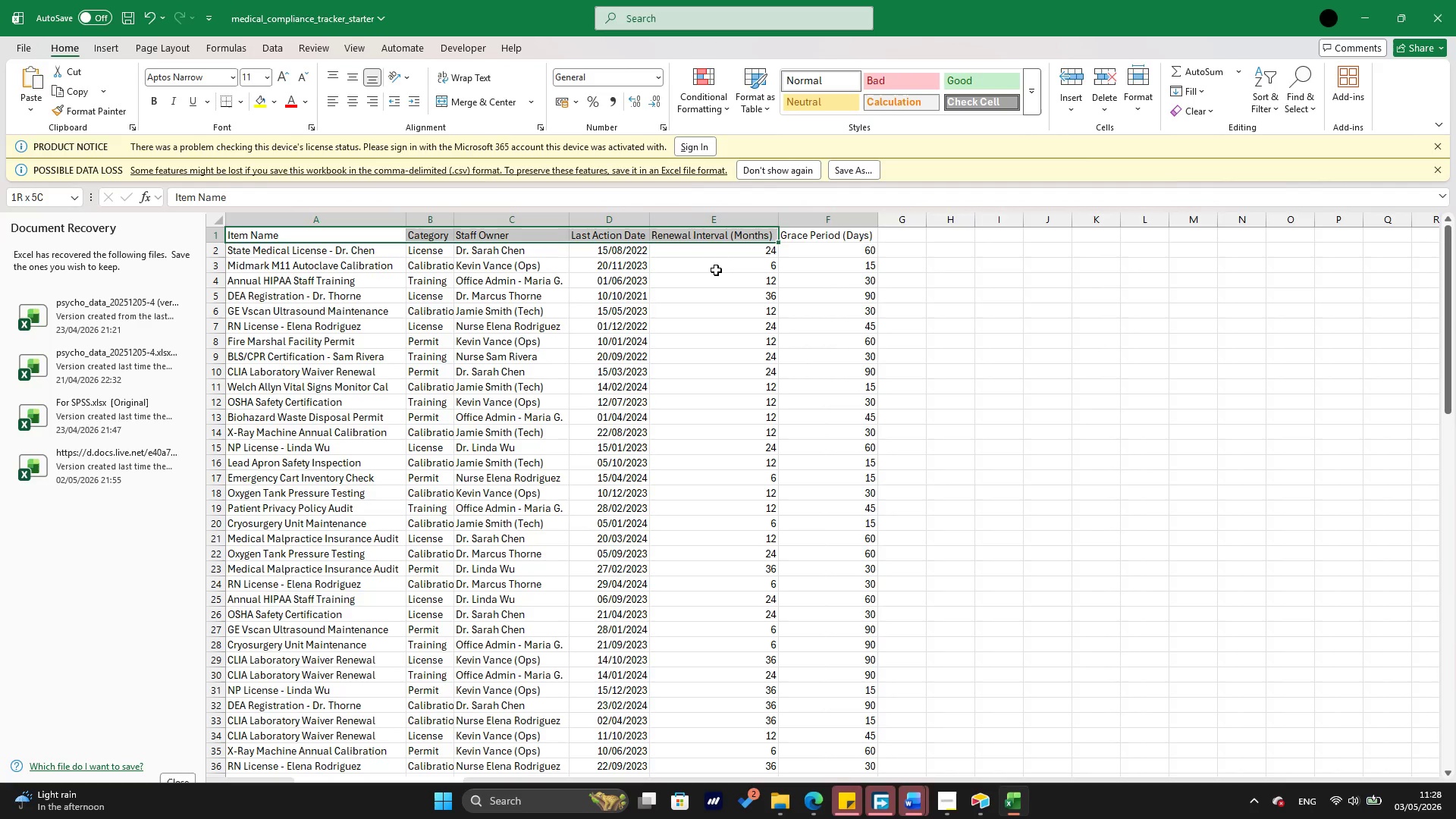 
key(Shift+ArrowRight)
 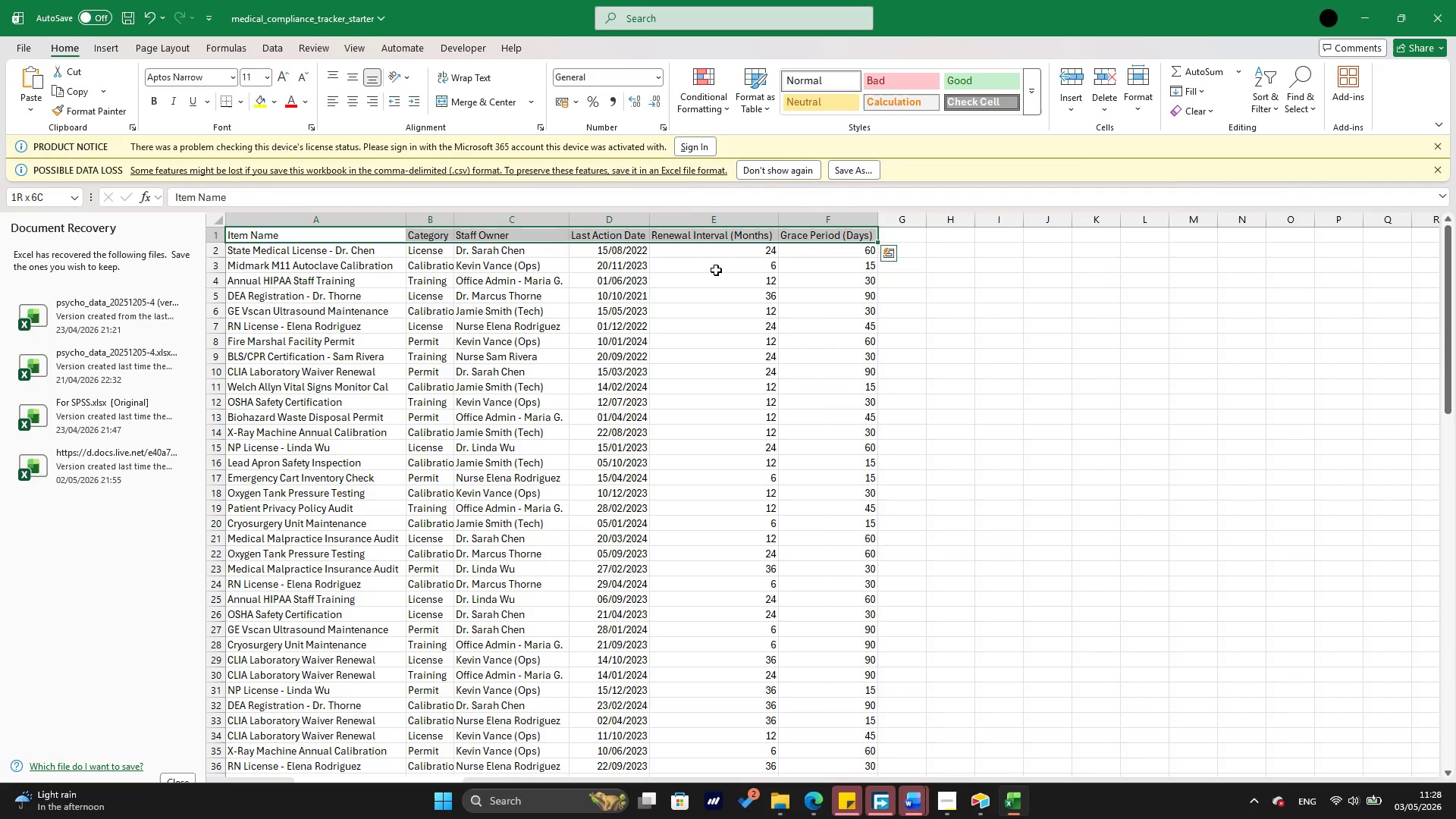 
key(Control+B)
 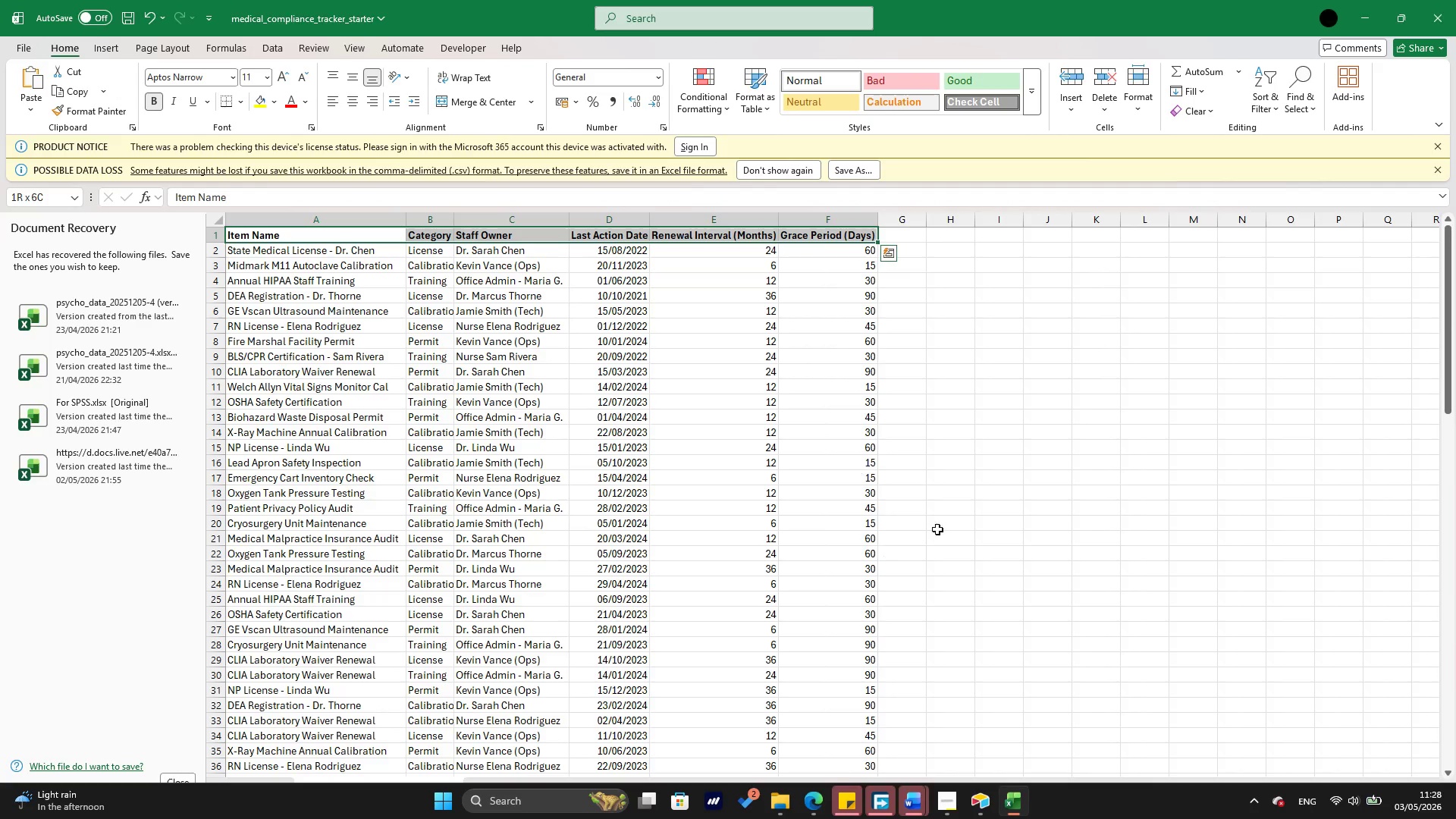 
left_click([963, 409])
 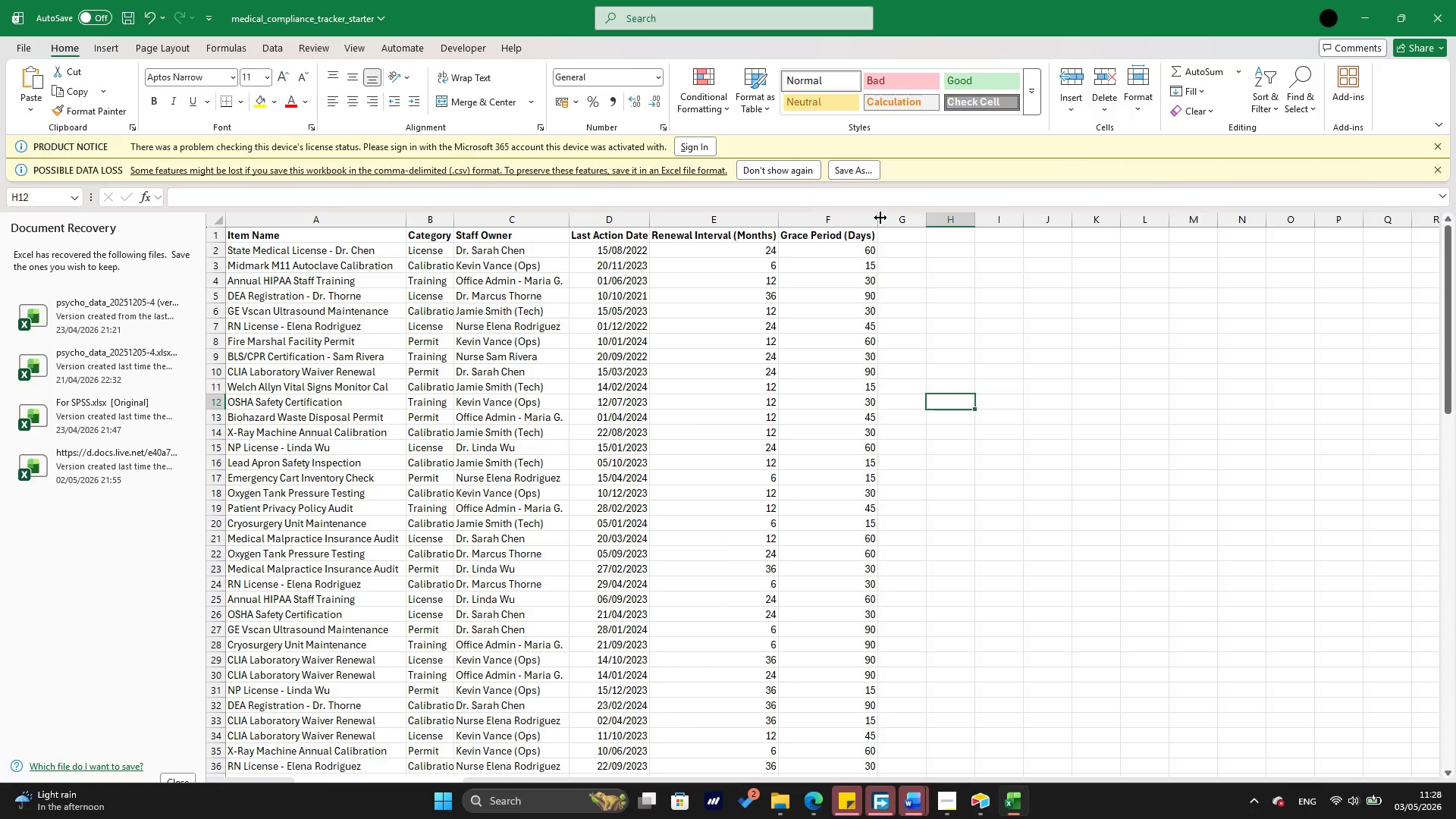 
double_click([880, 218])
 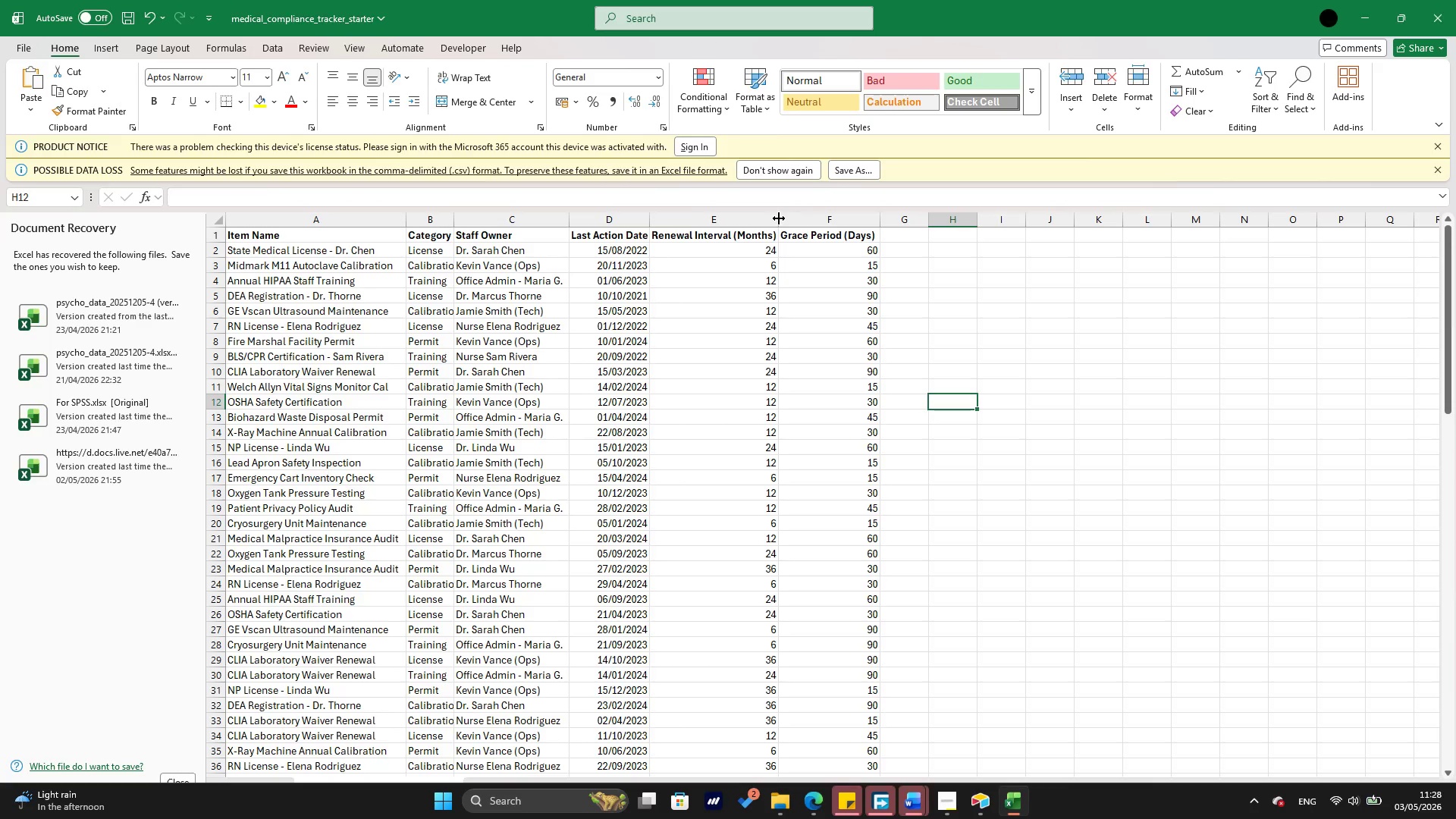 
double_click([777, 218])
 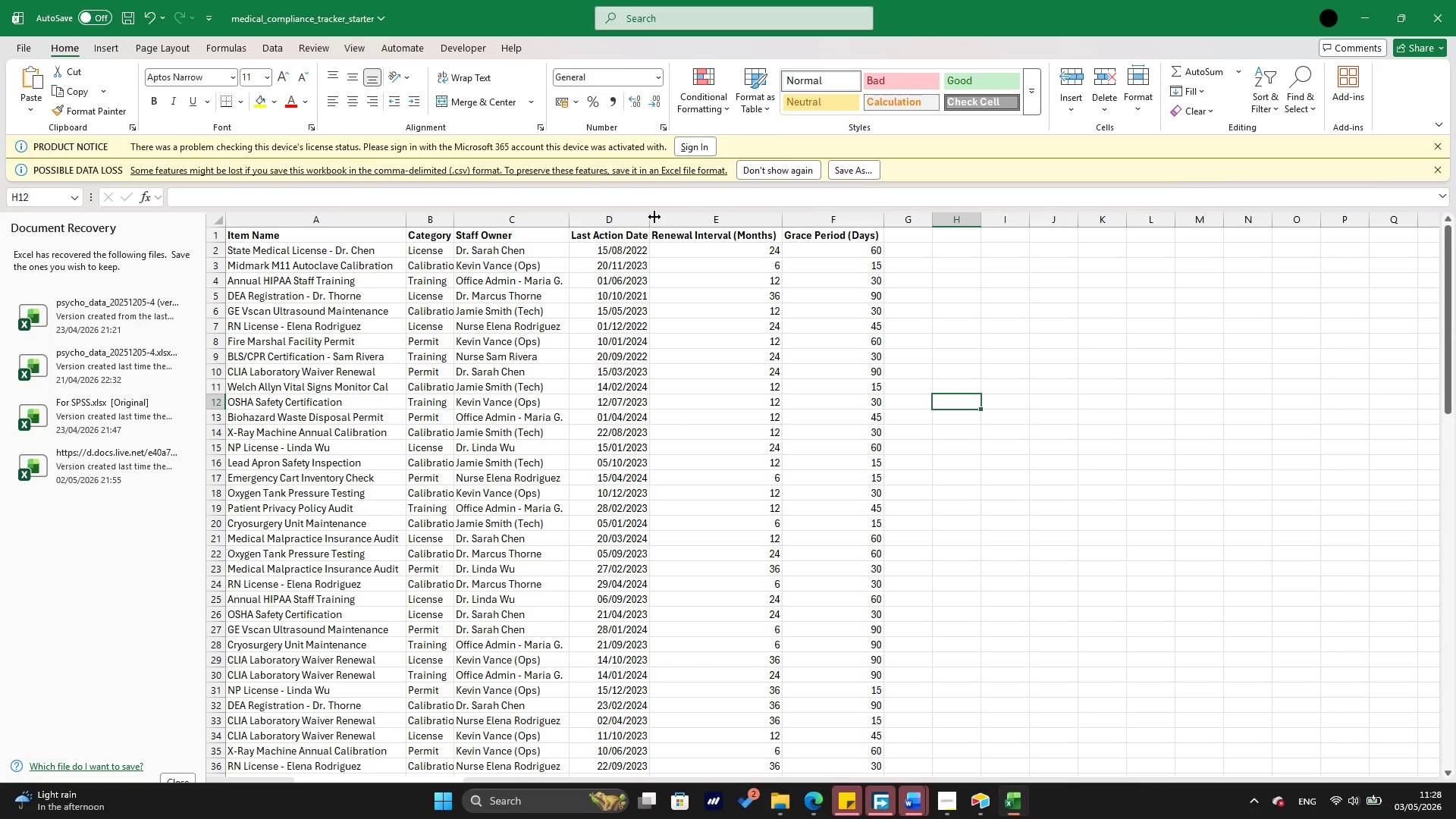 
double_click([654, 217])
 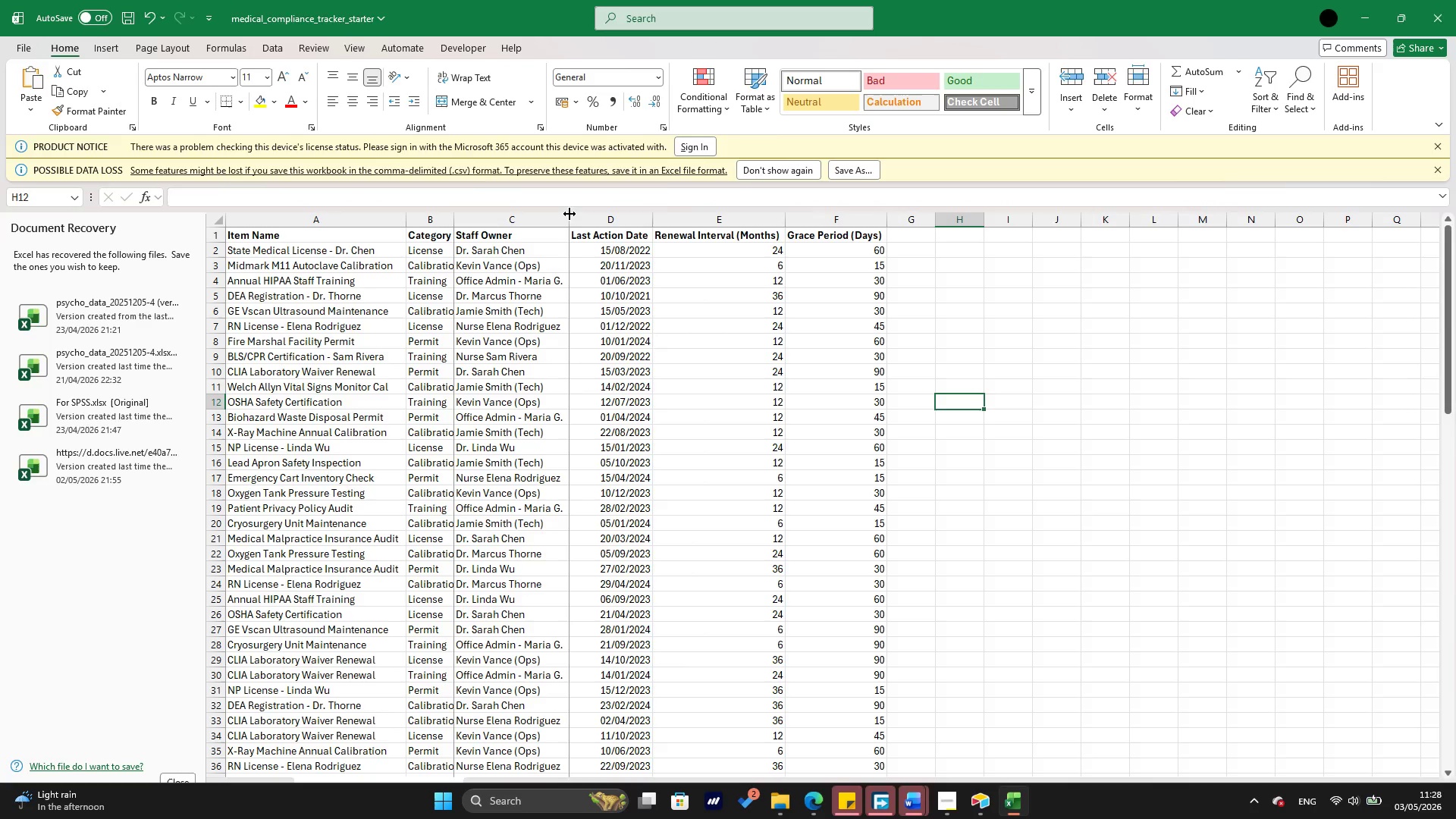 
double_click([570, 214])
 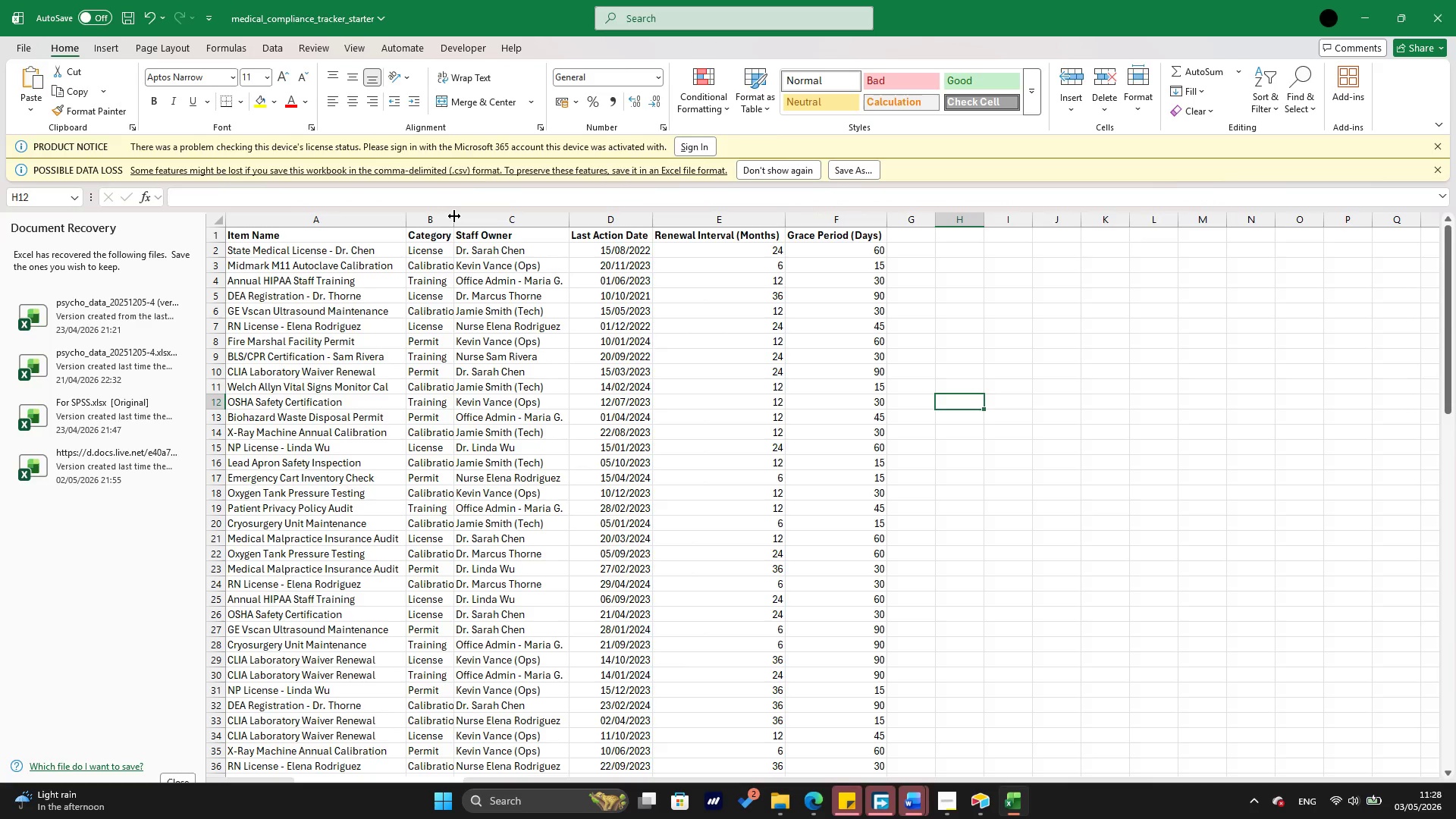 
double_click([455, 216])
 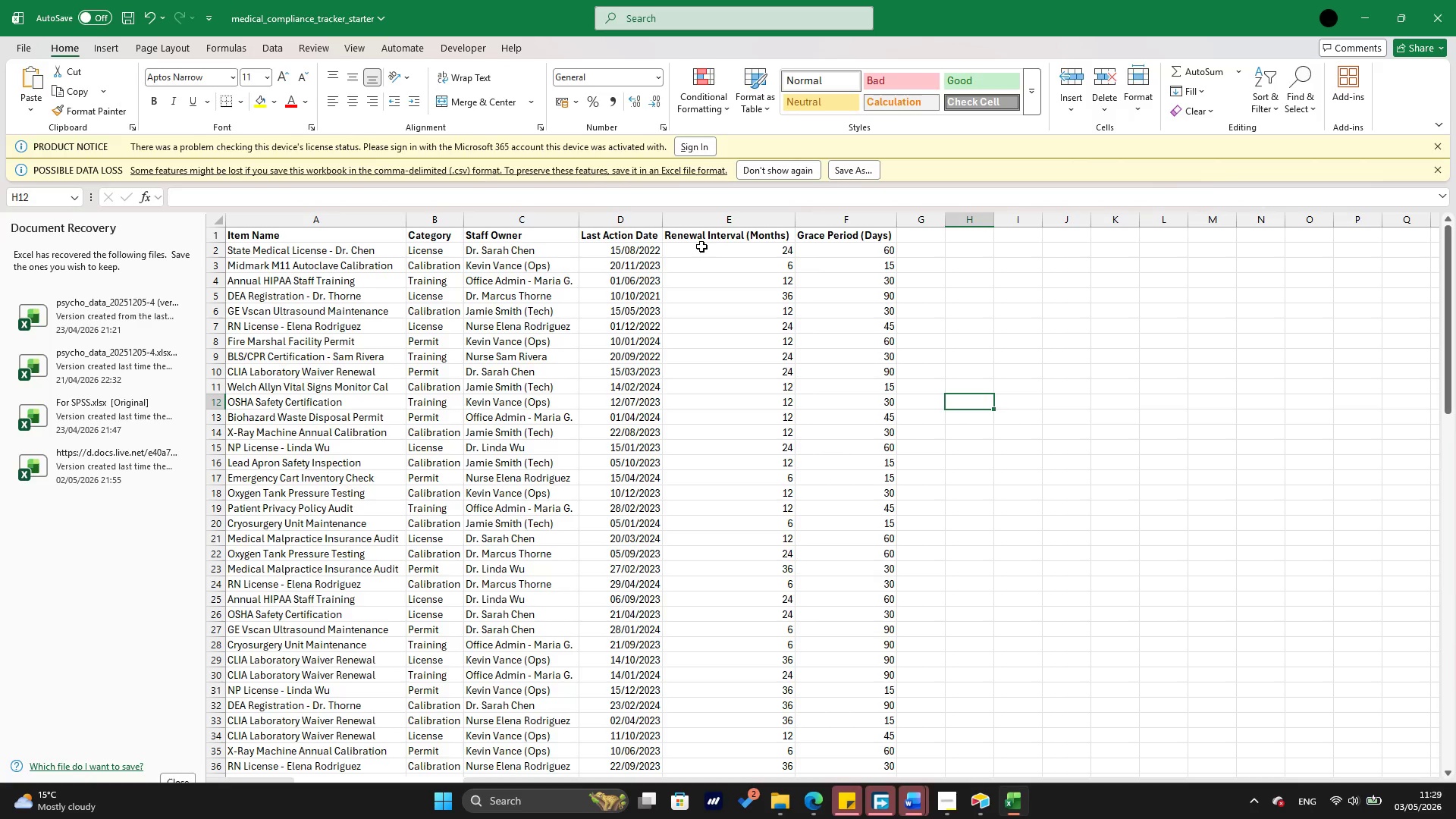 
wait(32.92)
 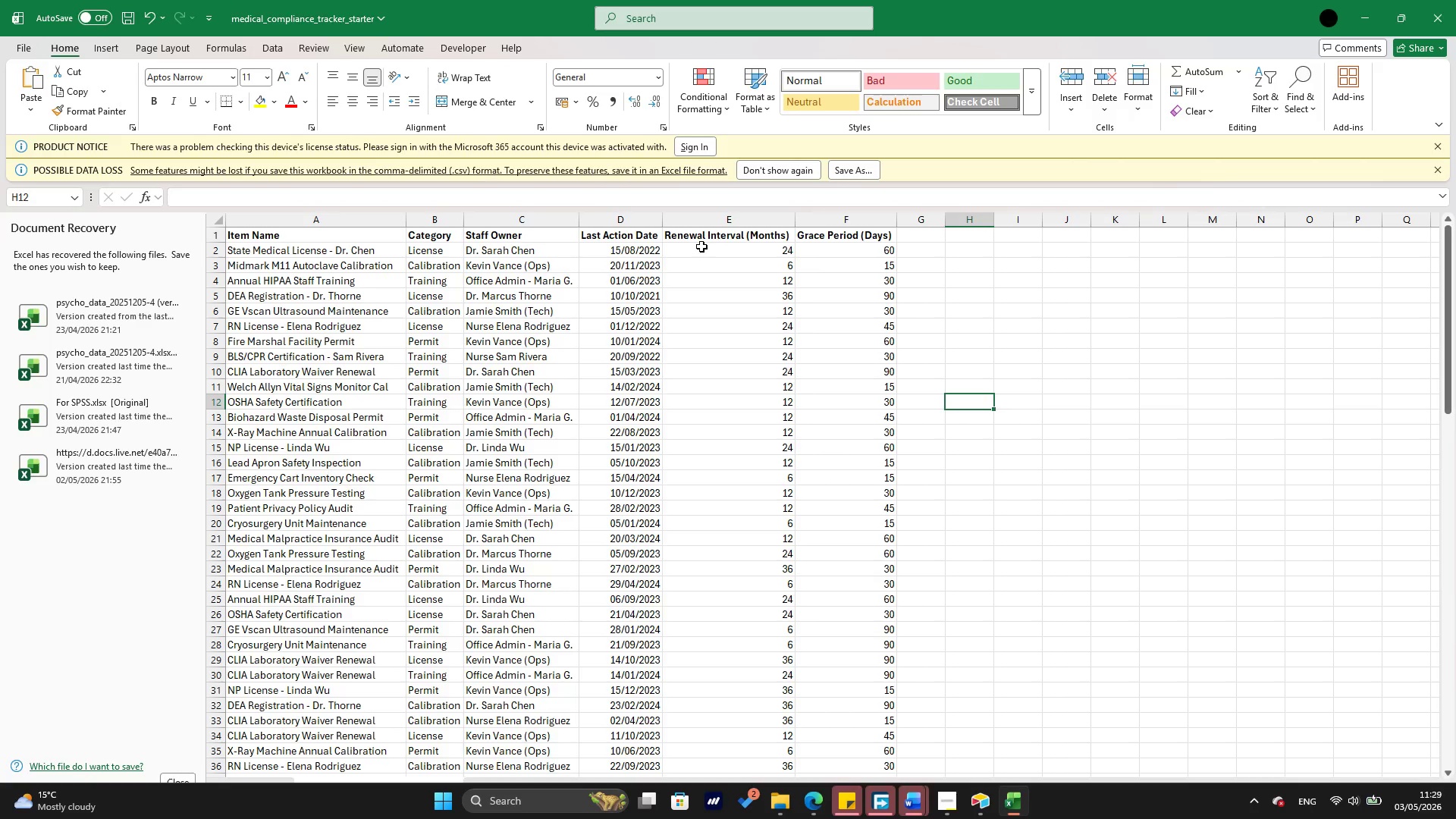 
double_click([579, 218])
 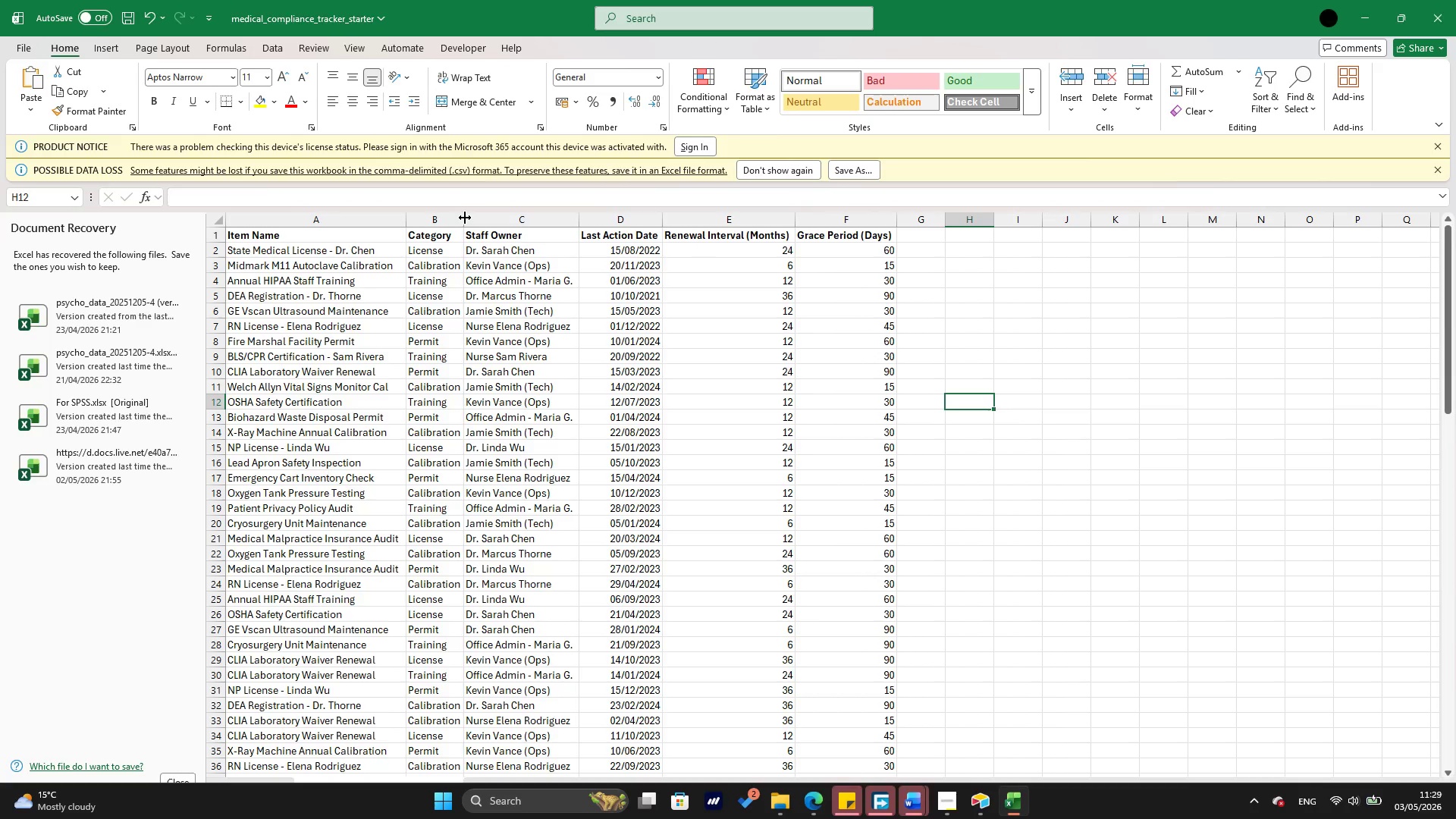 
double_click([465, 218])
 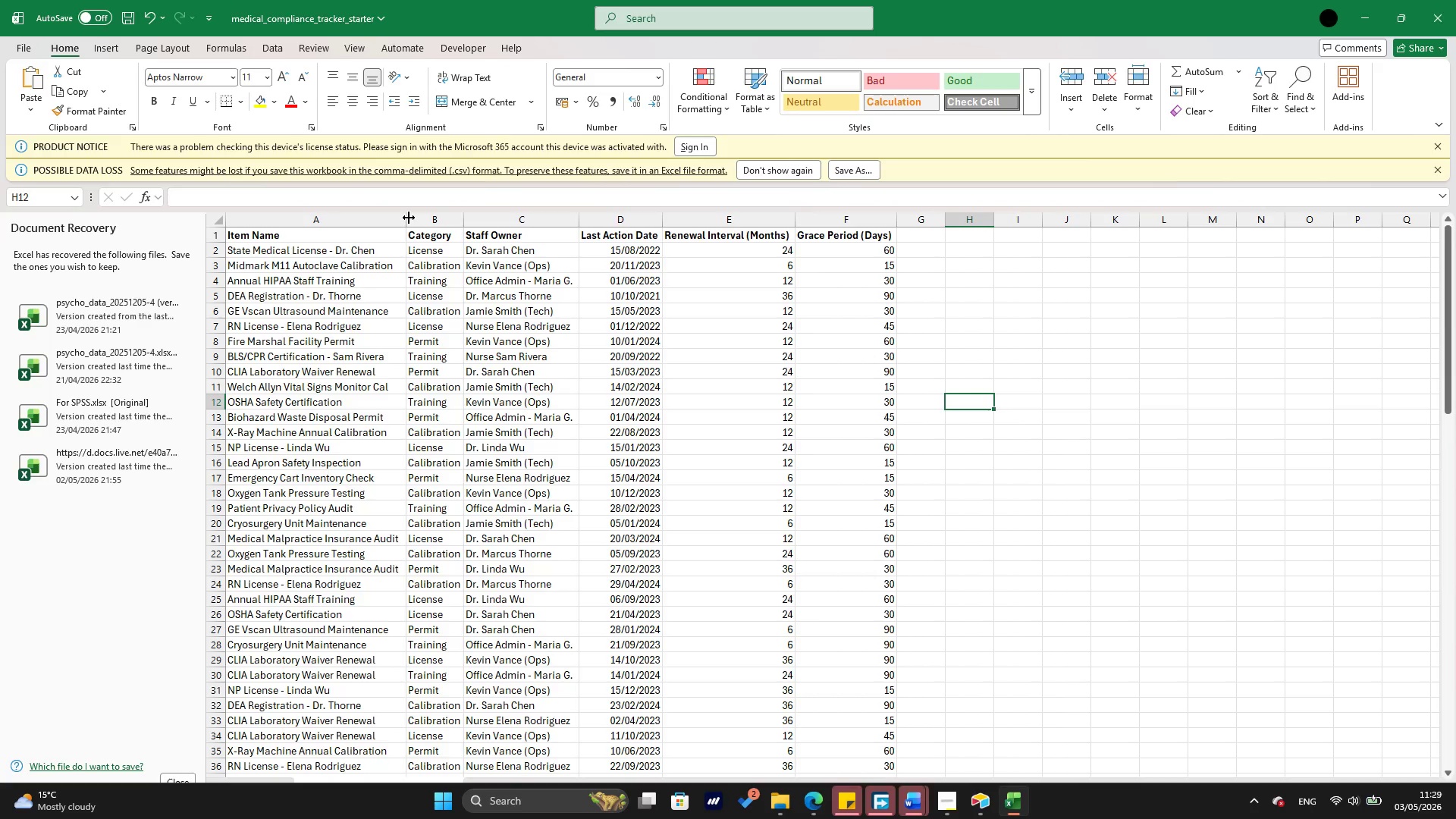 
double_click([409, 218])
 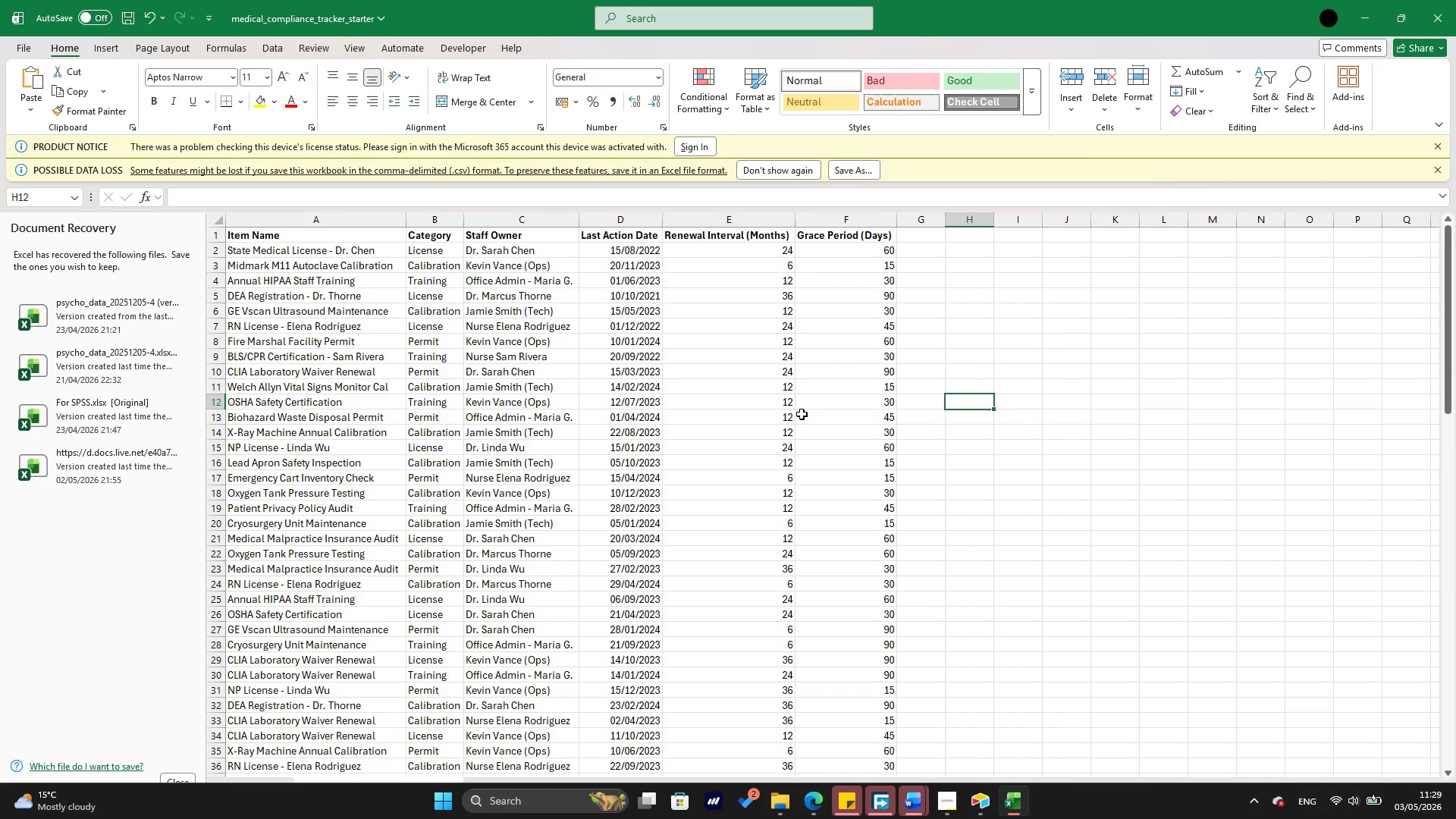 
wait(18.92)
 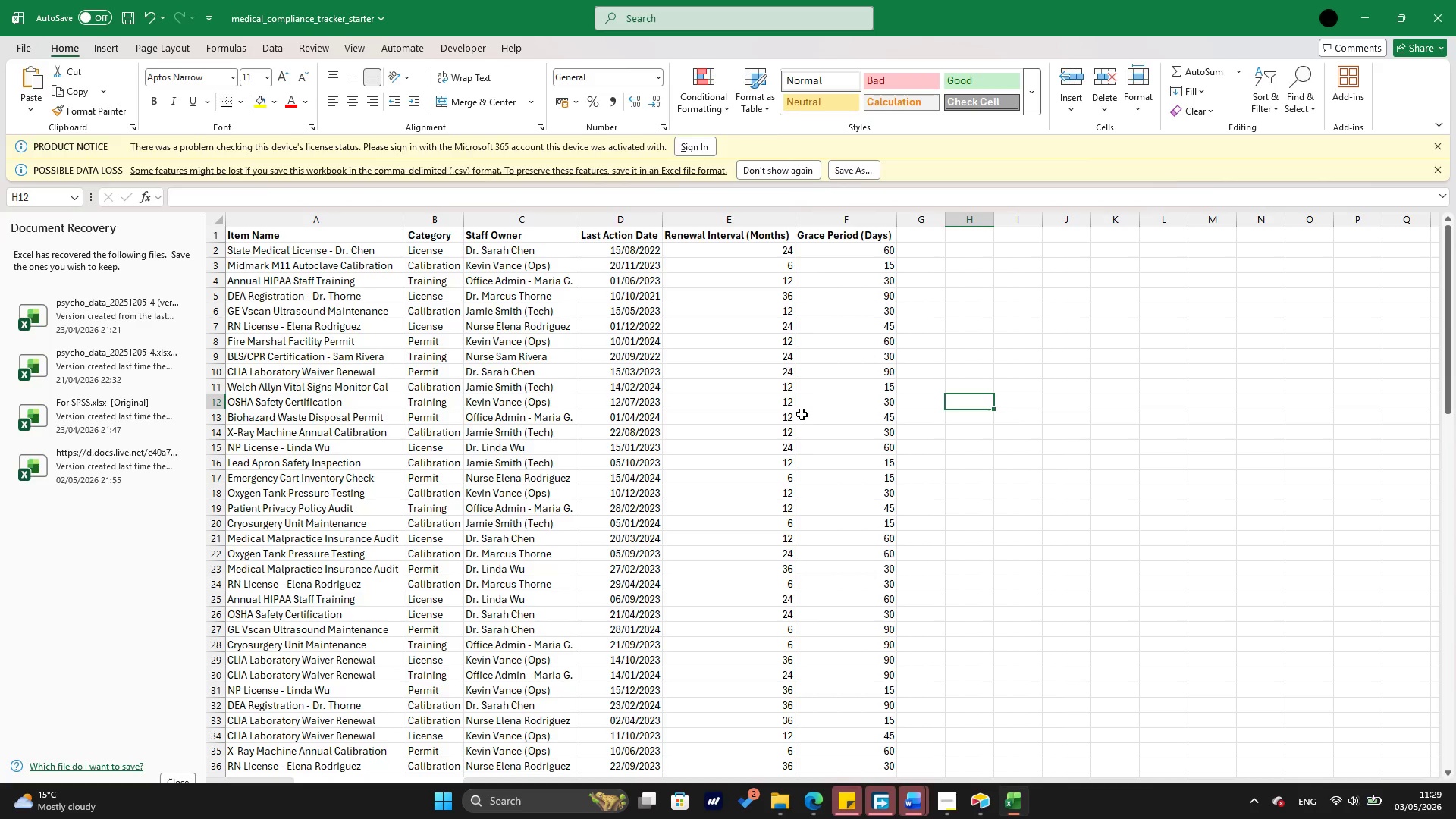 
left_click([990, 795])
 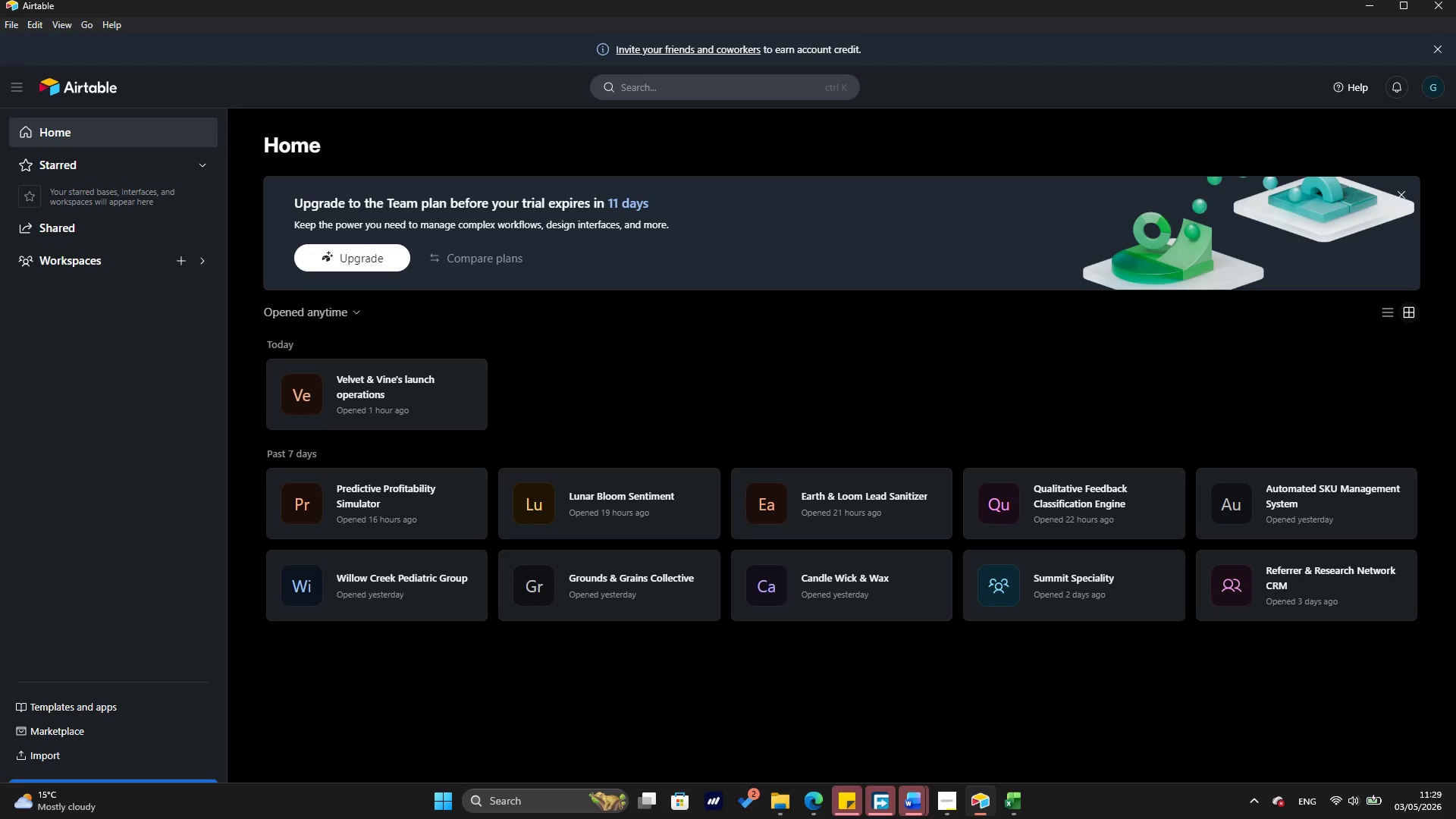 
left_click([447, 803])
 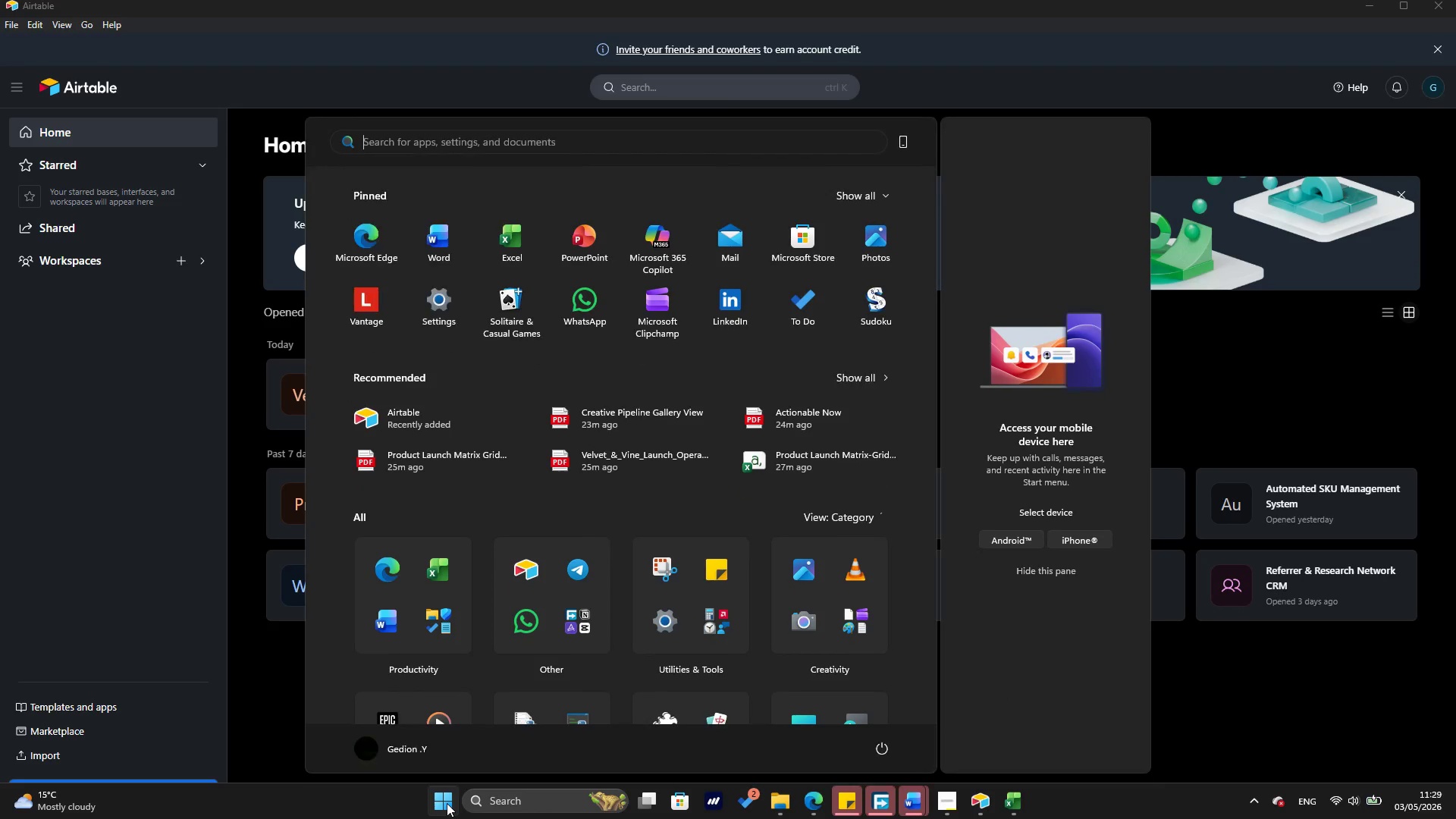 
left_click([447, 803])
 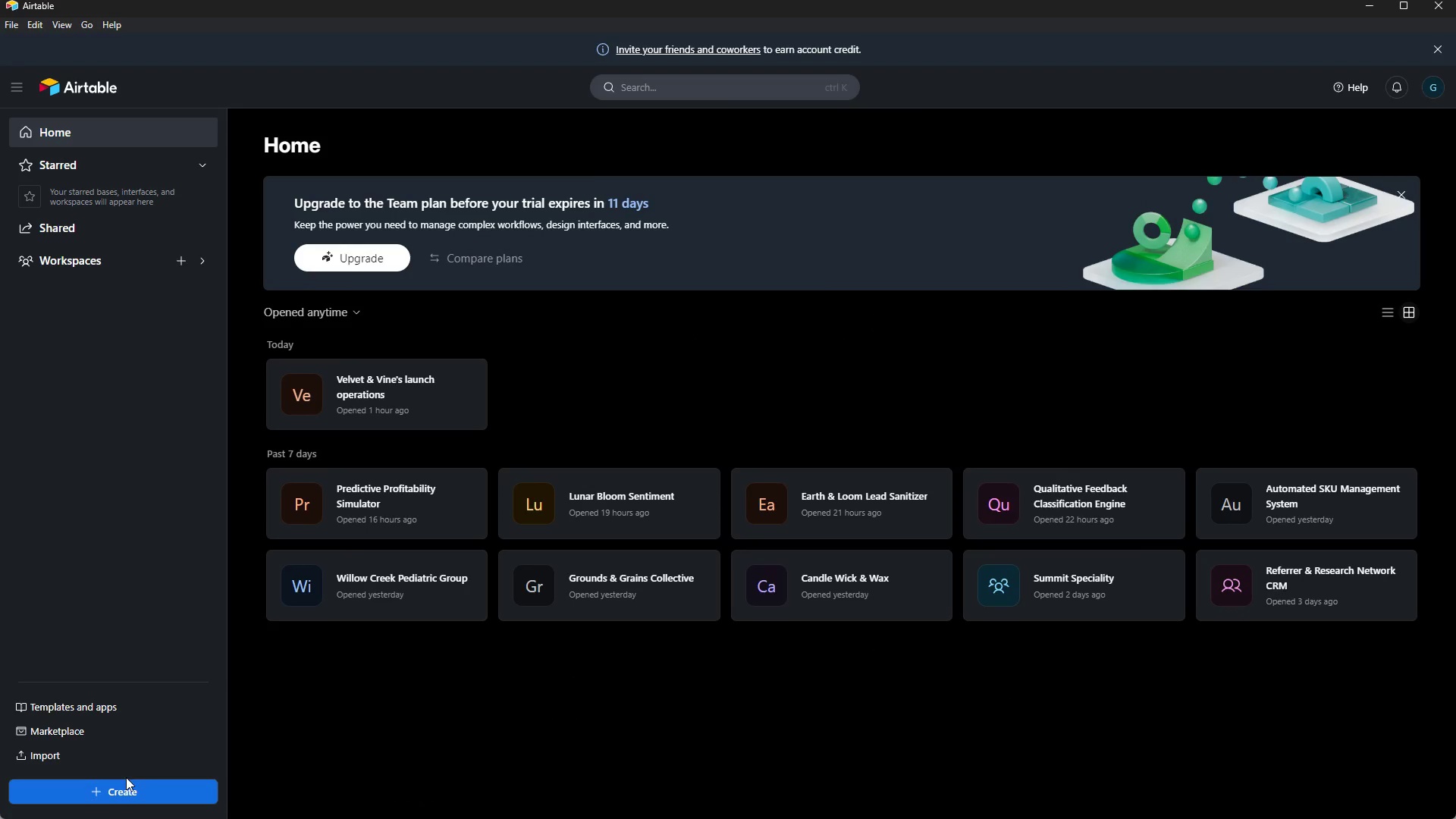 
left_click([127, 790])
 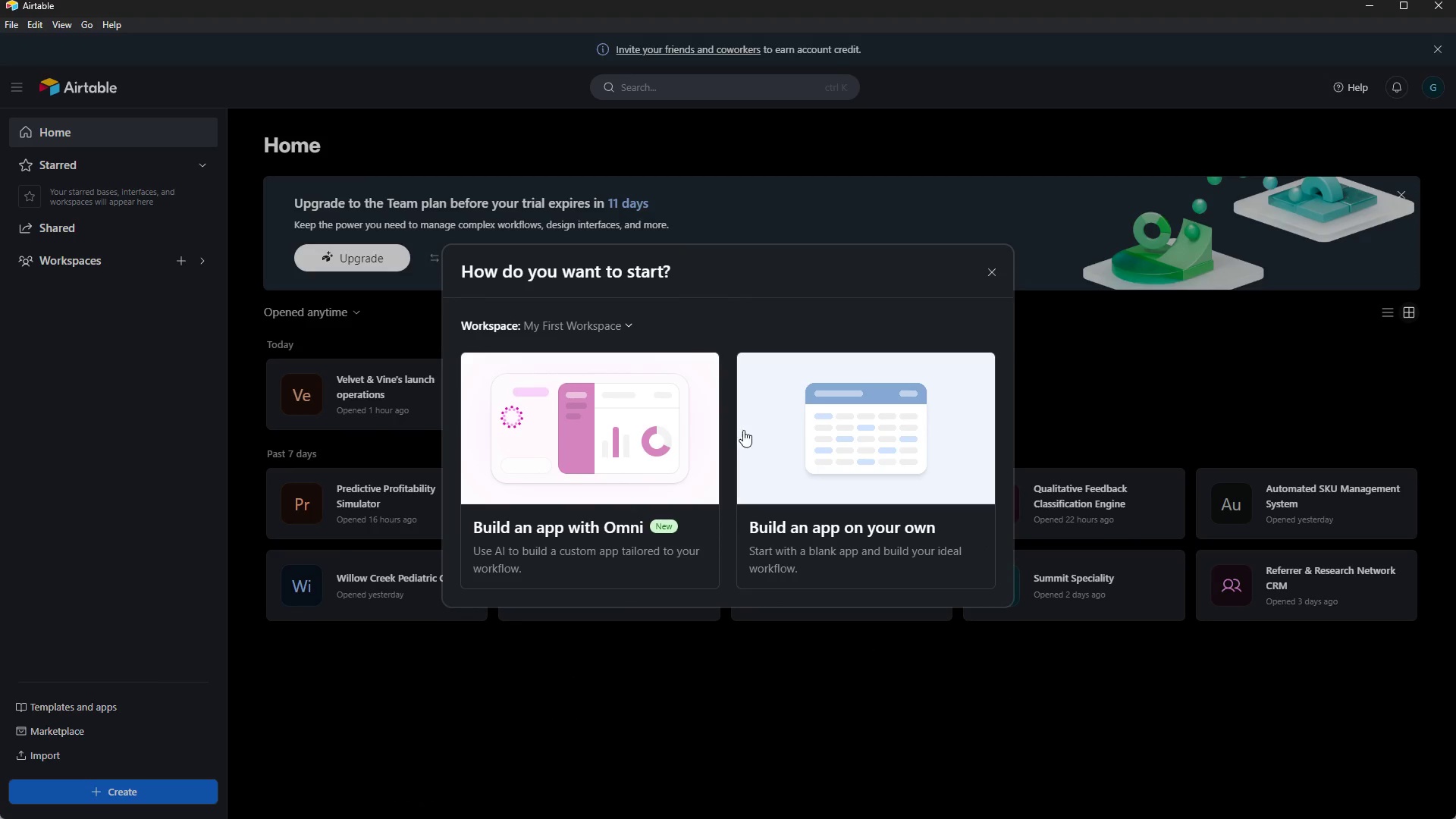 
left_click([795, 413])
 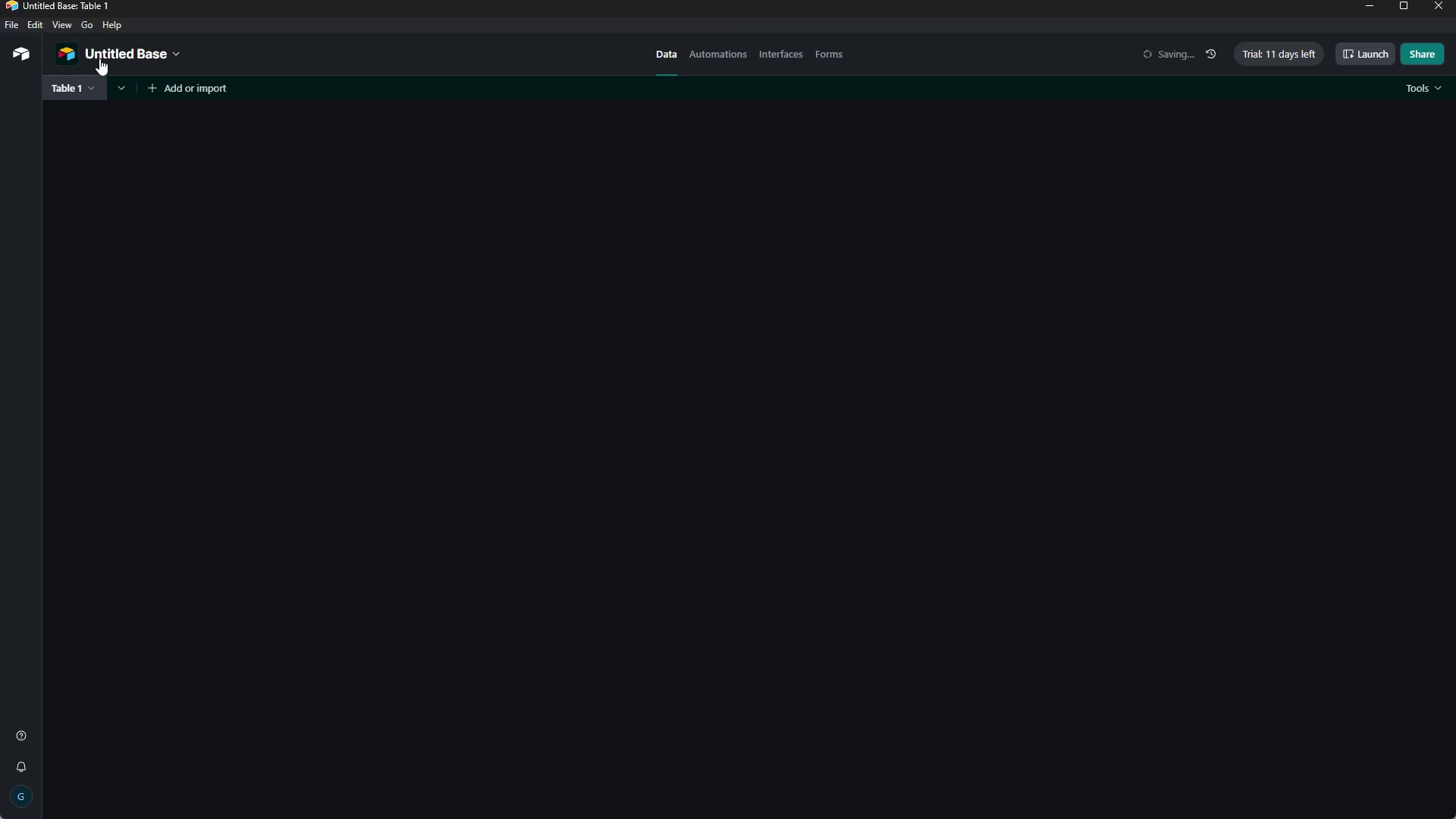 
double_click([99, 58])
 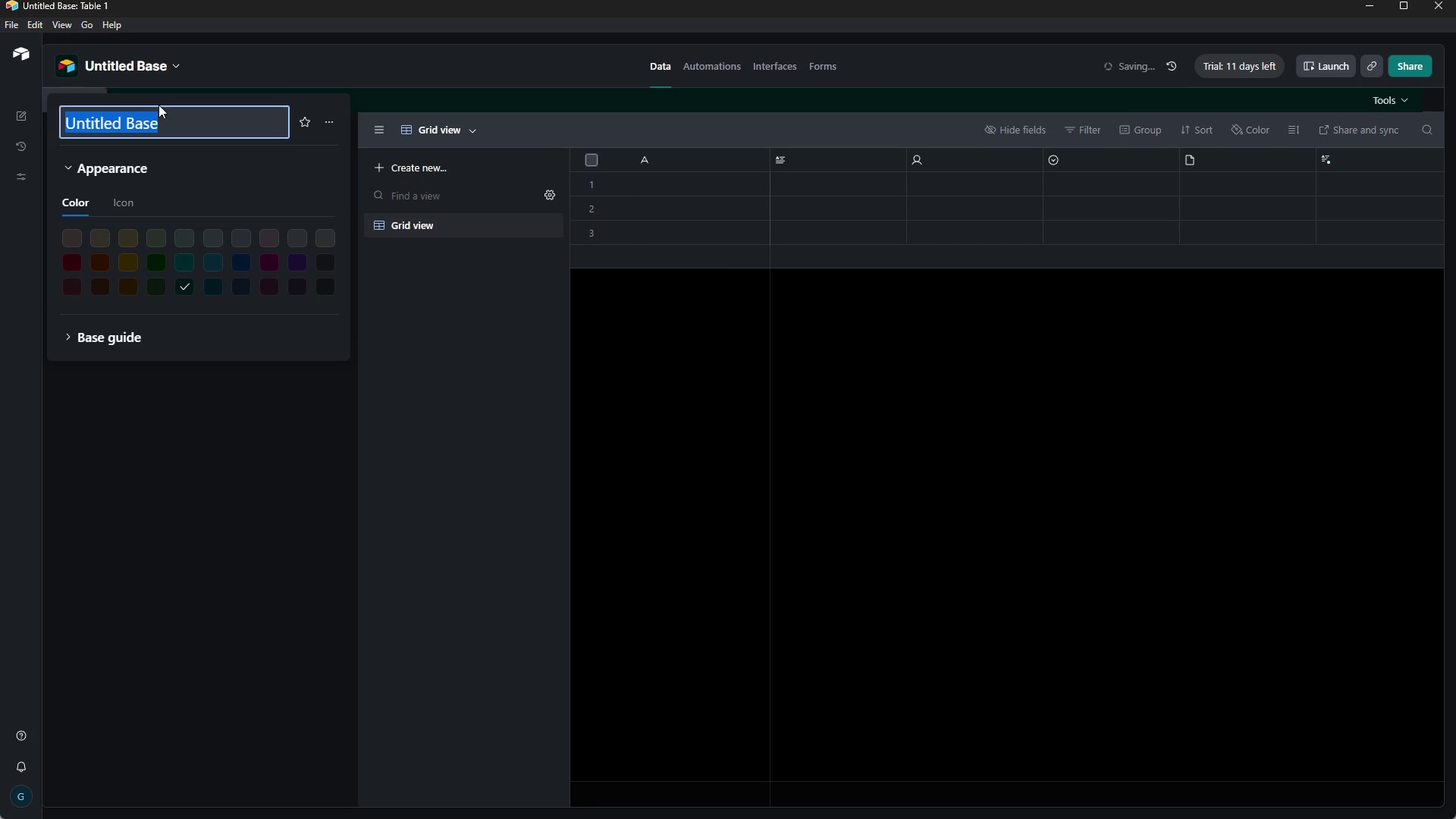 
key(Backspace)
 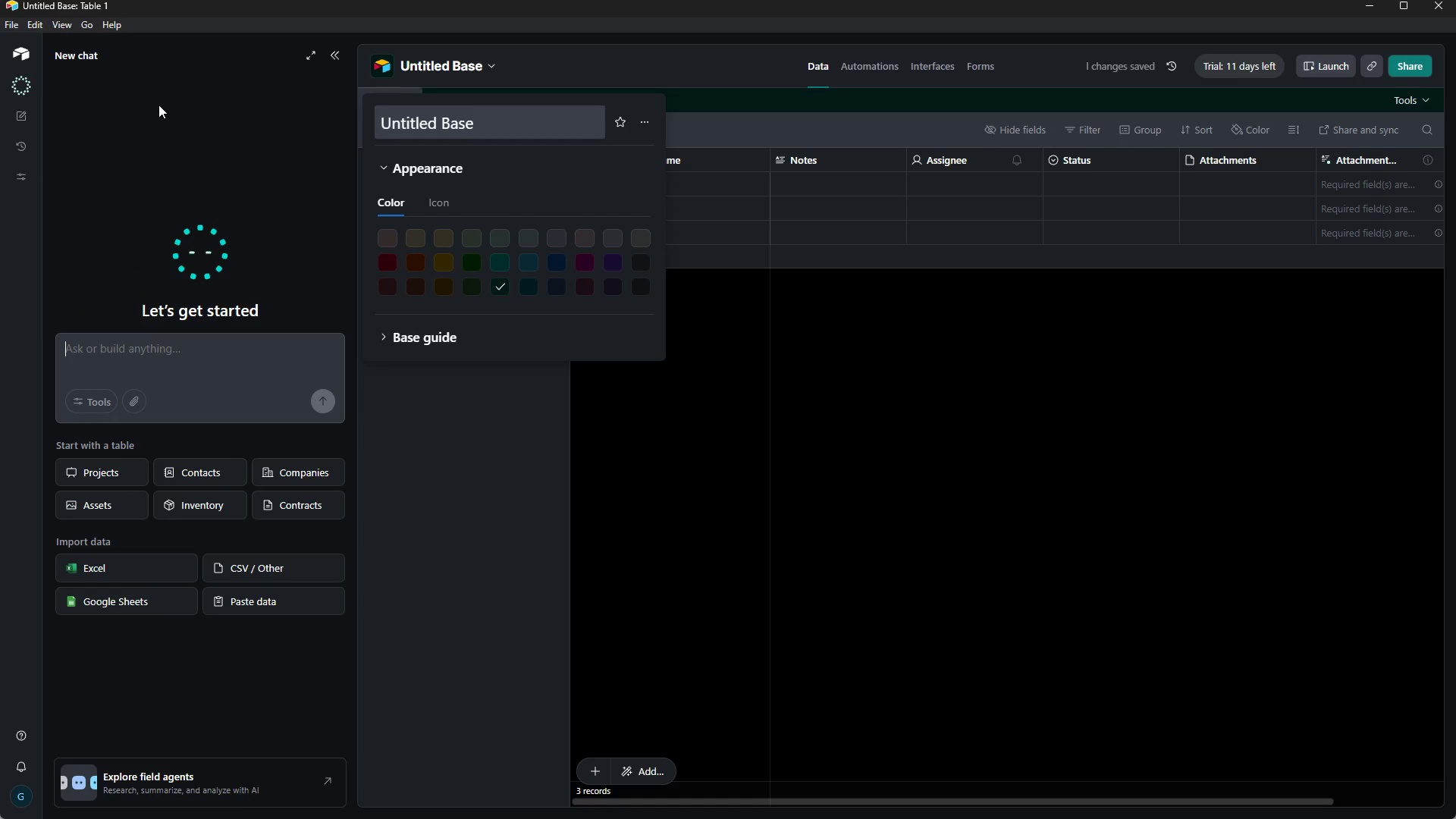 
type(Med)
key(Backspace)
key(Backspace)
key(Backspace)
 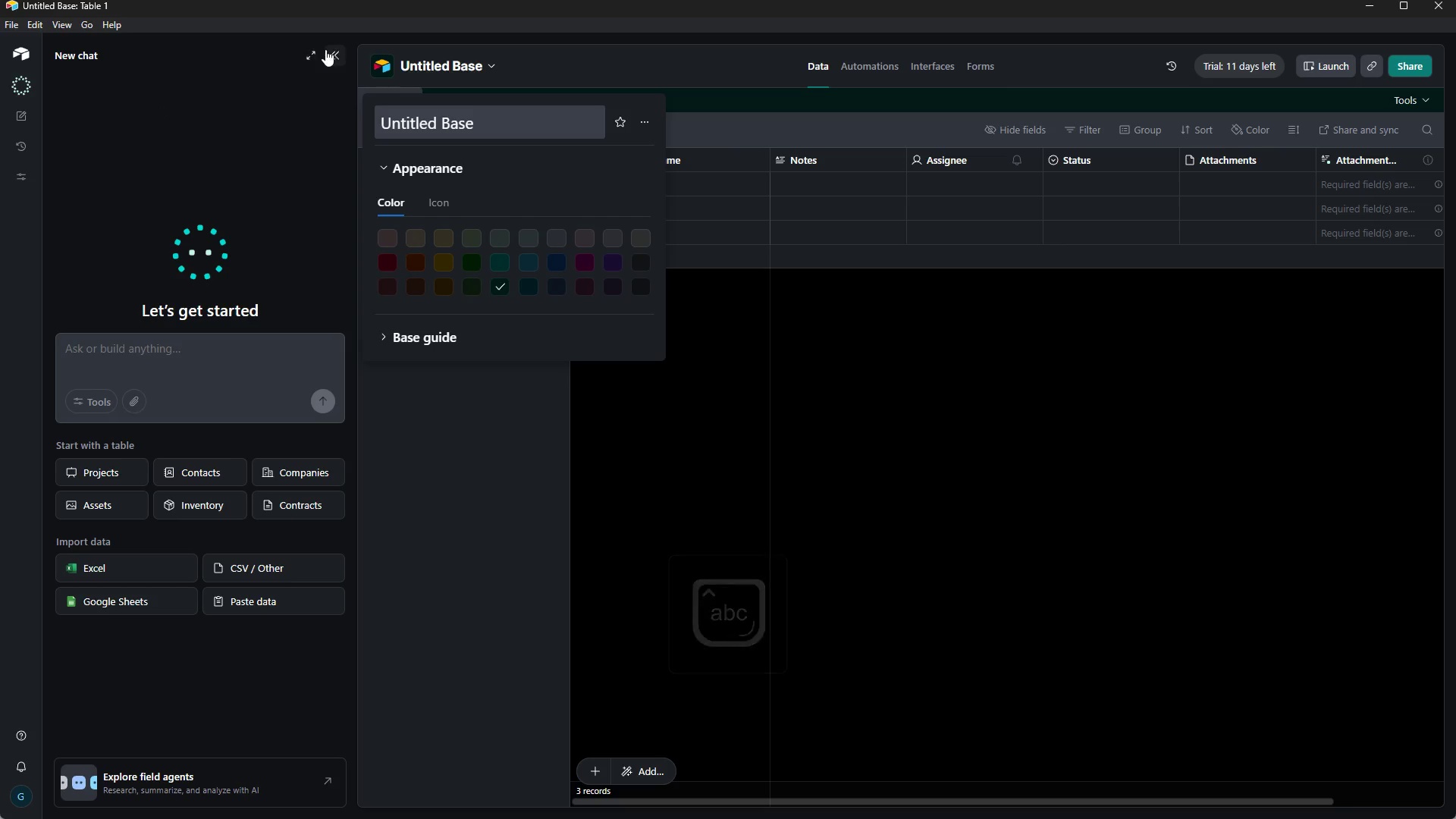 
left_click([328, 49])
 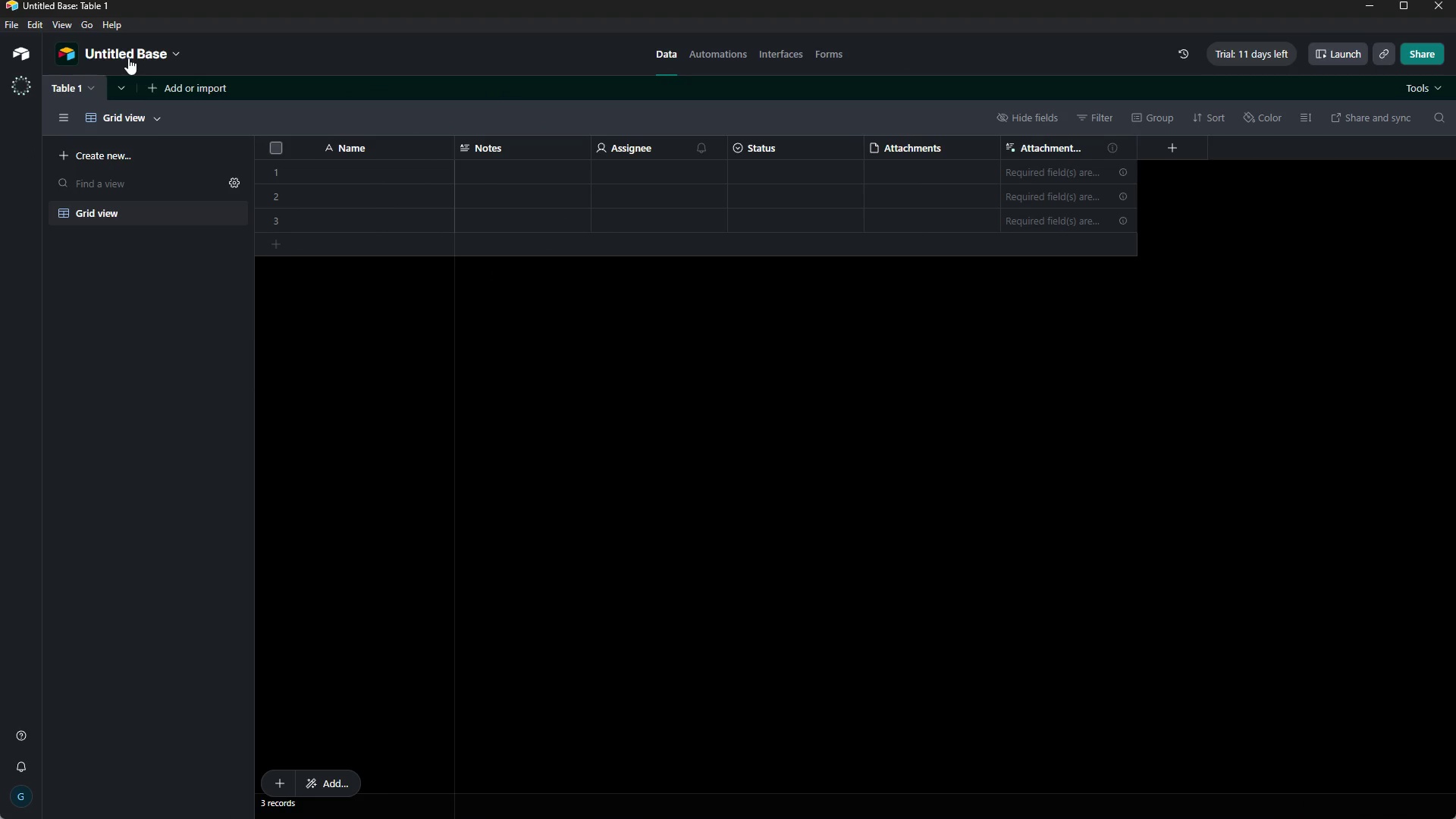 
left_click([128, 58])
 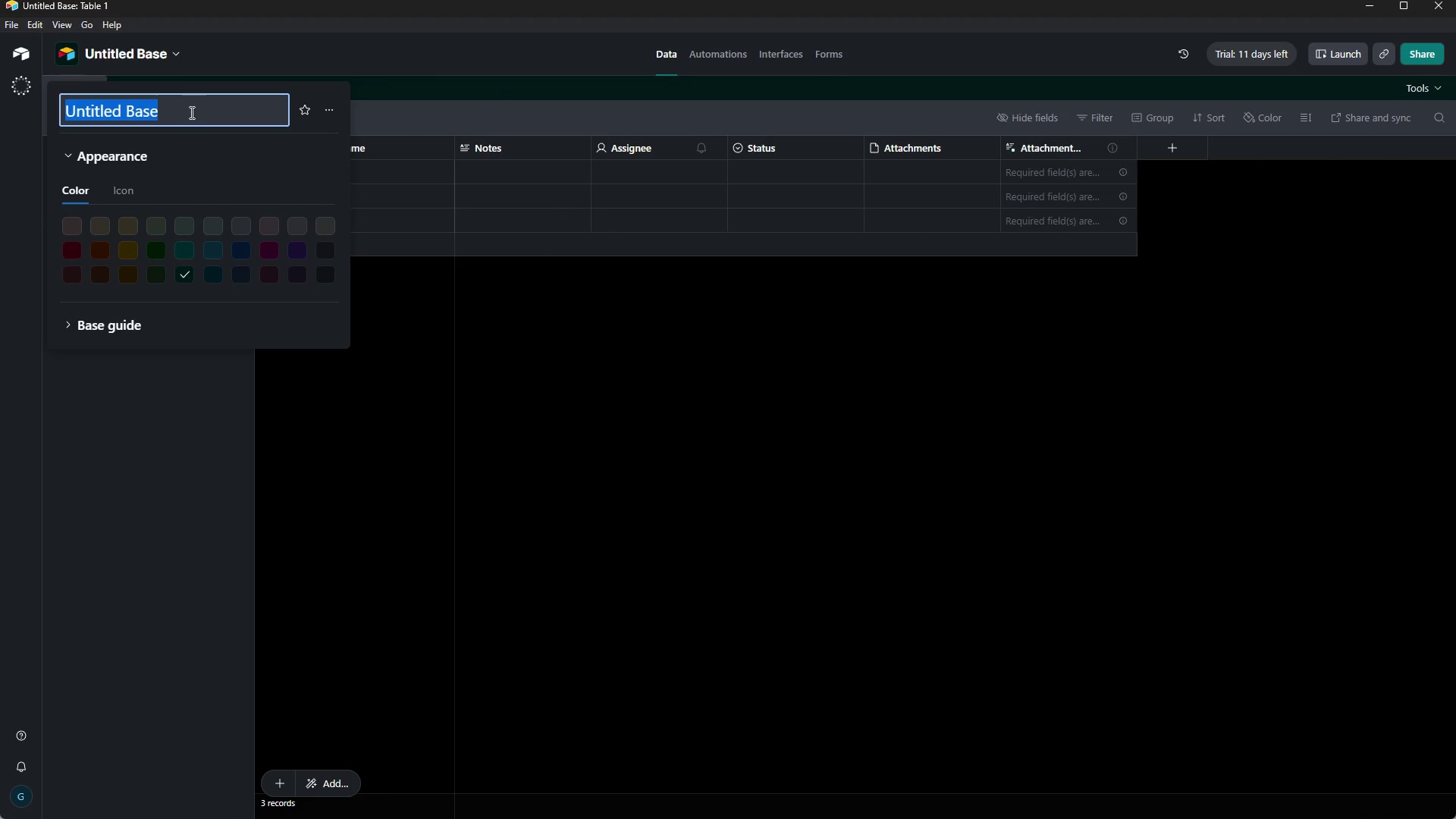 
type([NumLock])
key(Backspace)
type([NumLock]Medical Complia)
 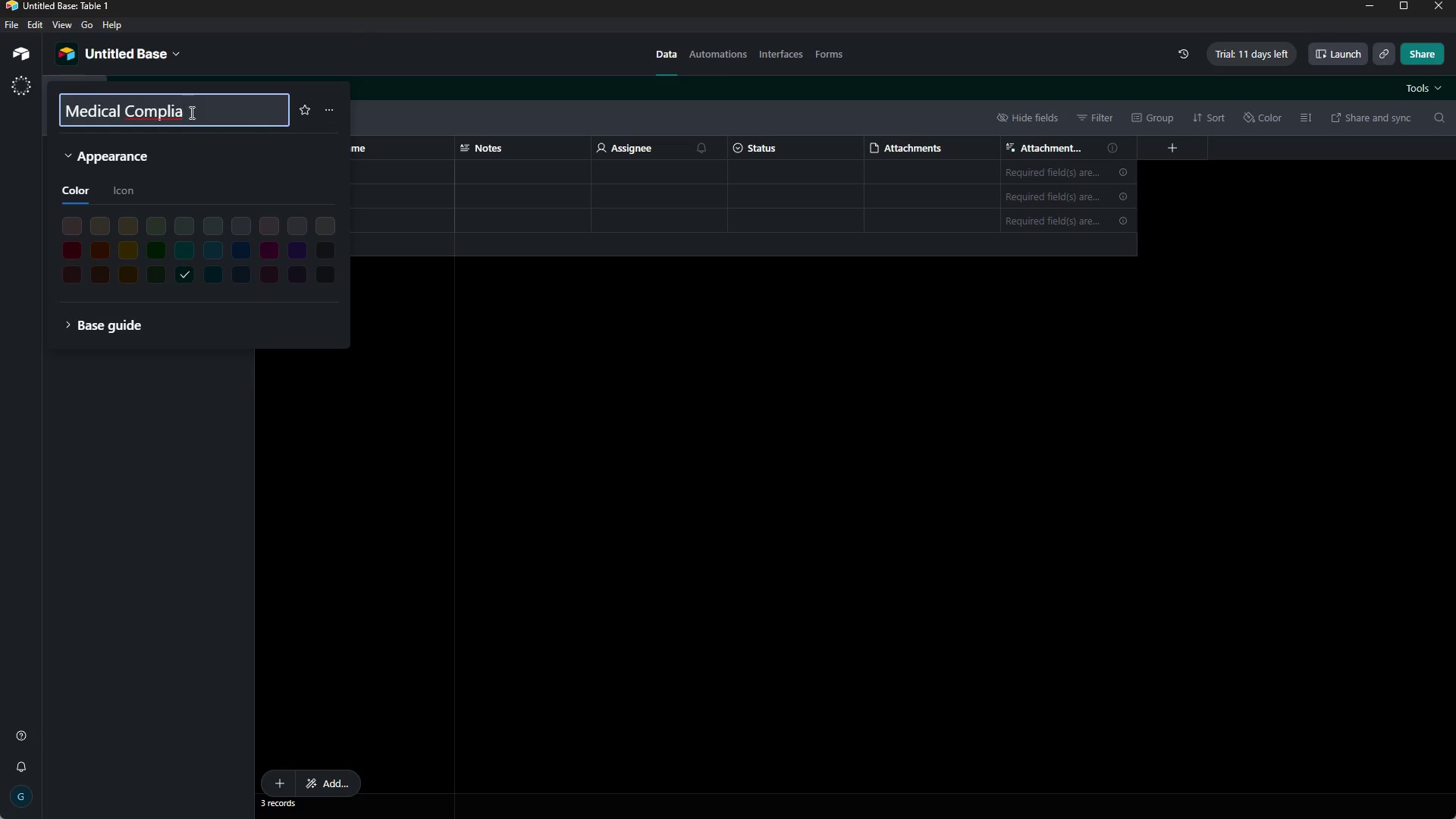 
type(nce & Equipment)
 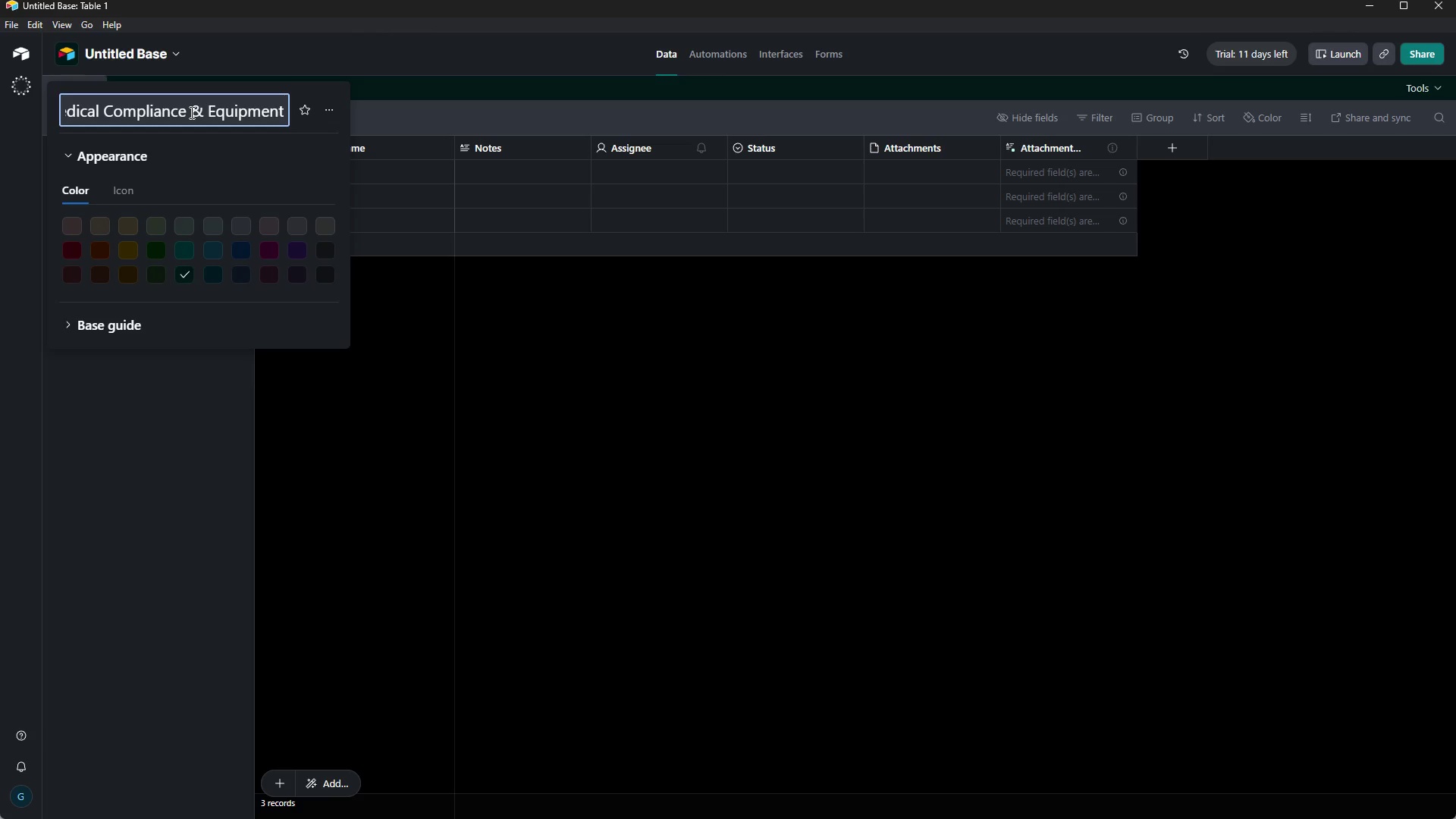 
left_click([169, 451])
 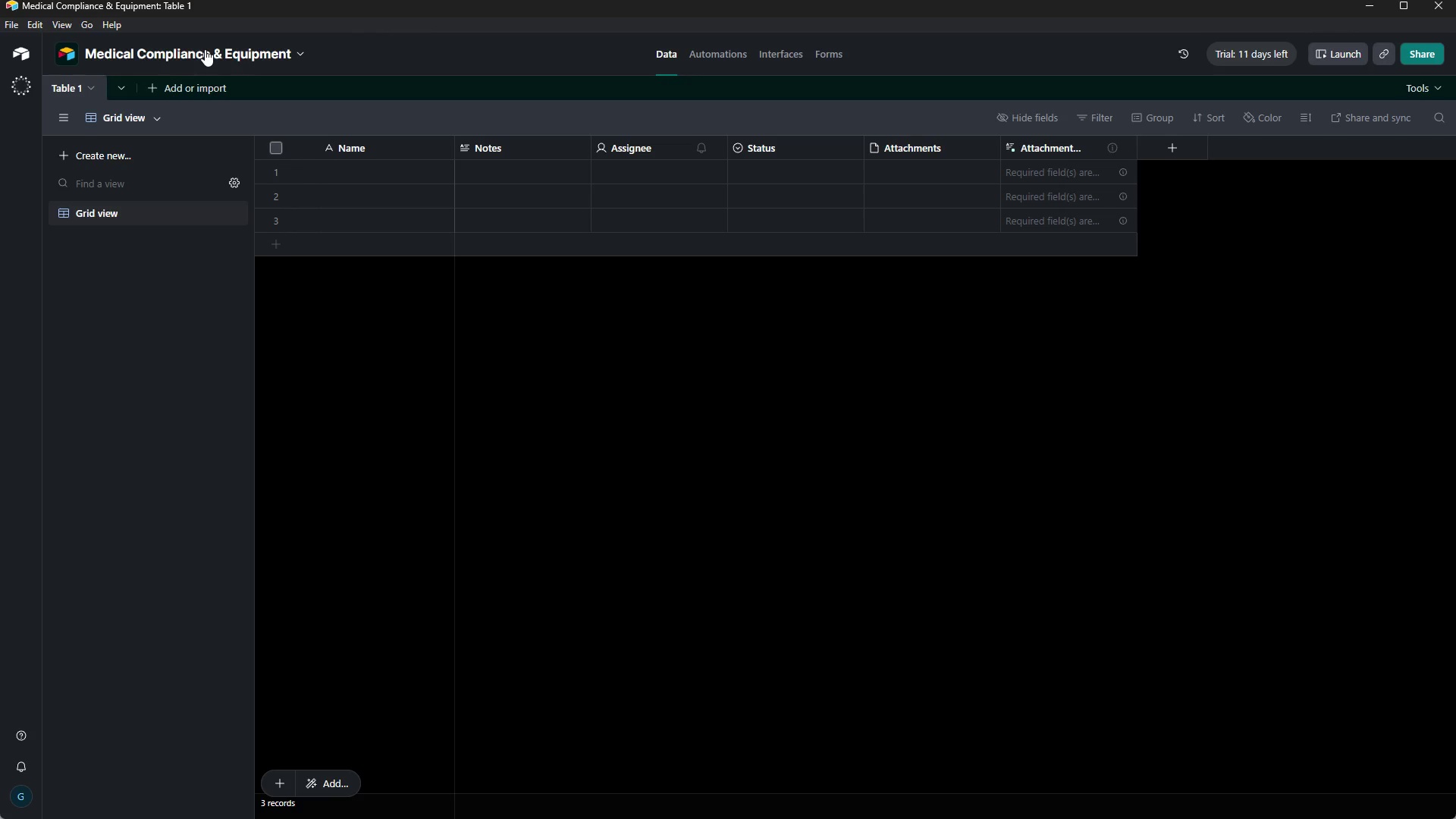 
wait(14.41)
 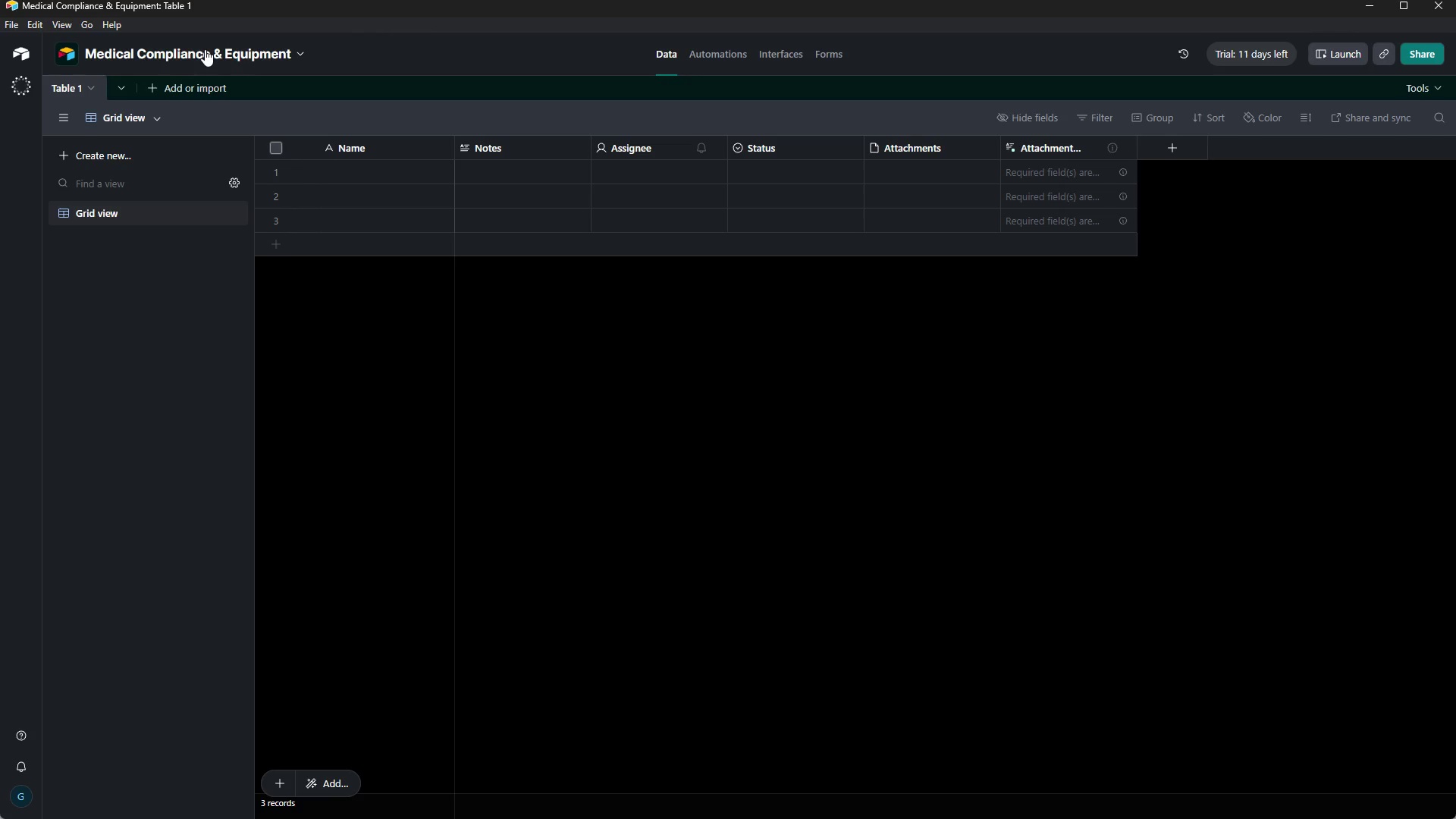 
double_click([251, 52])
 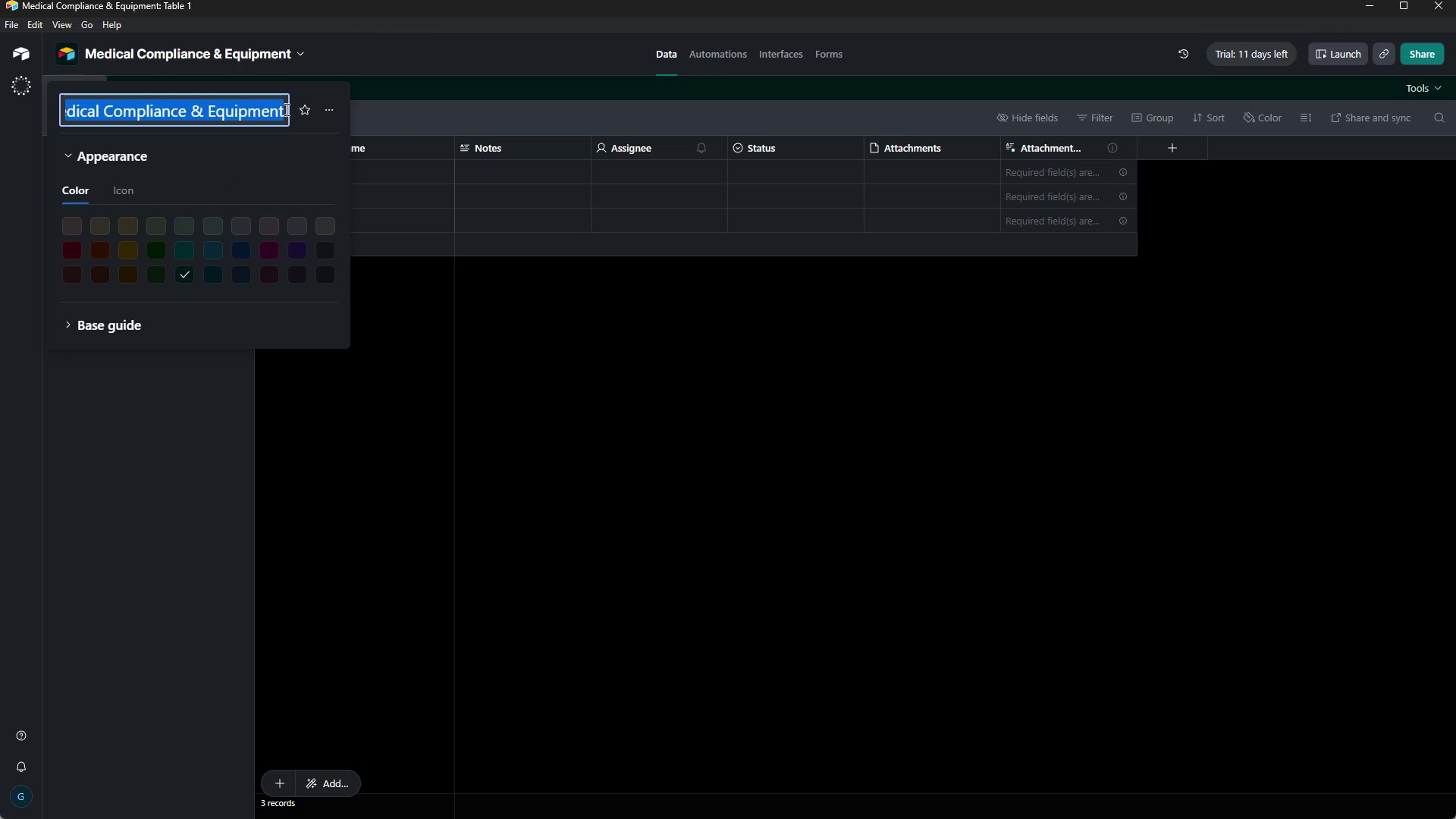 
left_click([285, 109])
 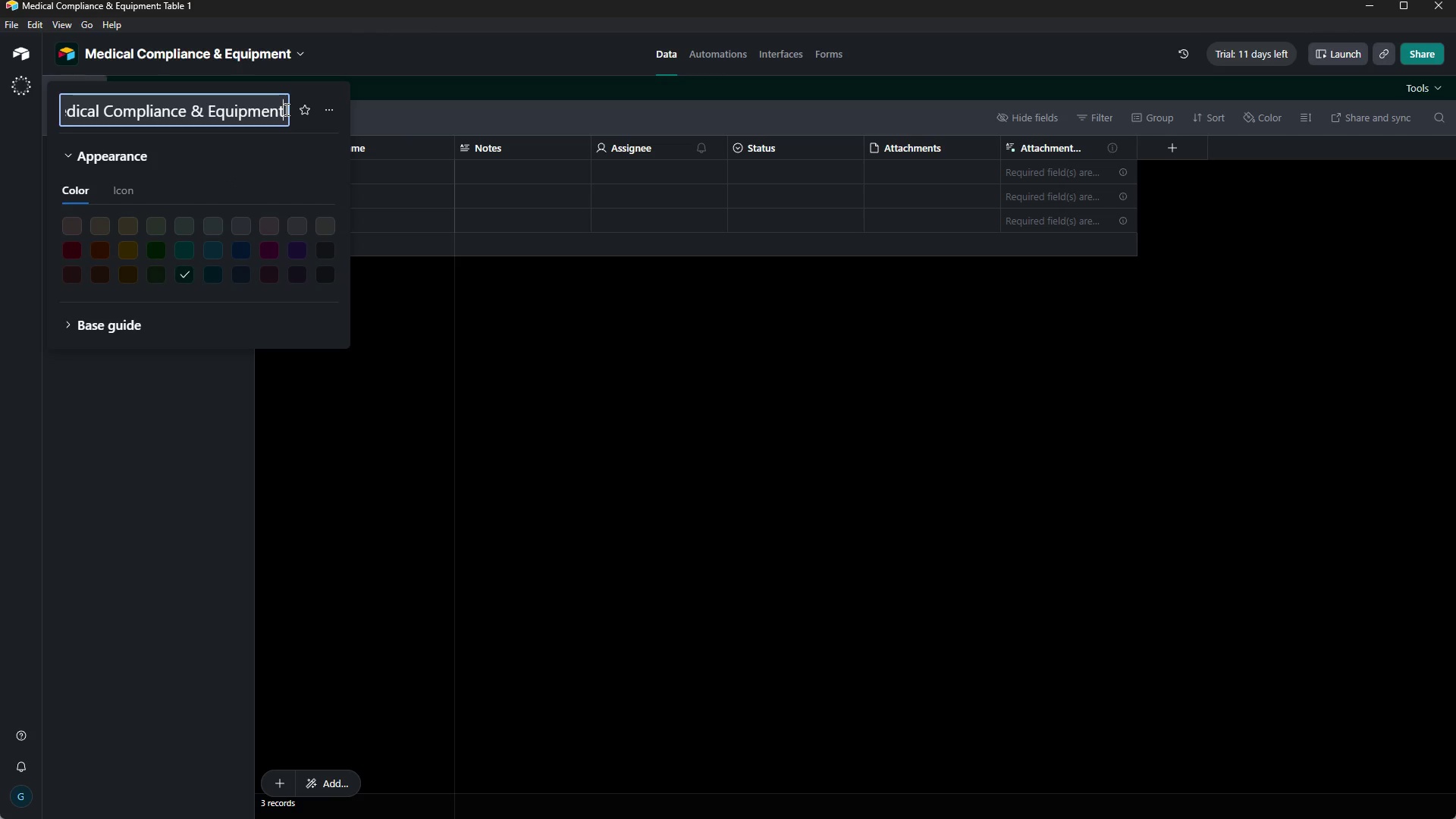 
left_click_drag(start_coordinate=[285, 109], to_coordinate=[194, 116])
 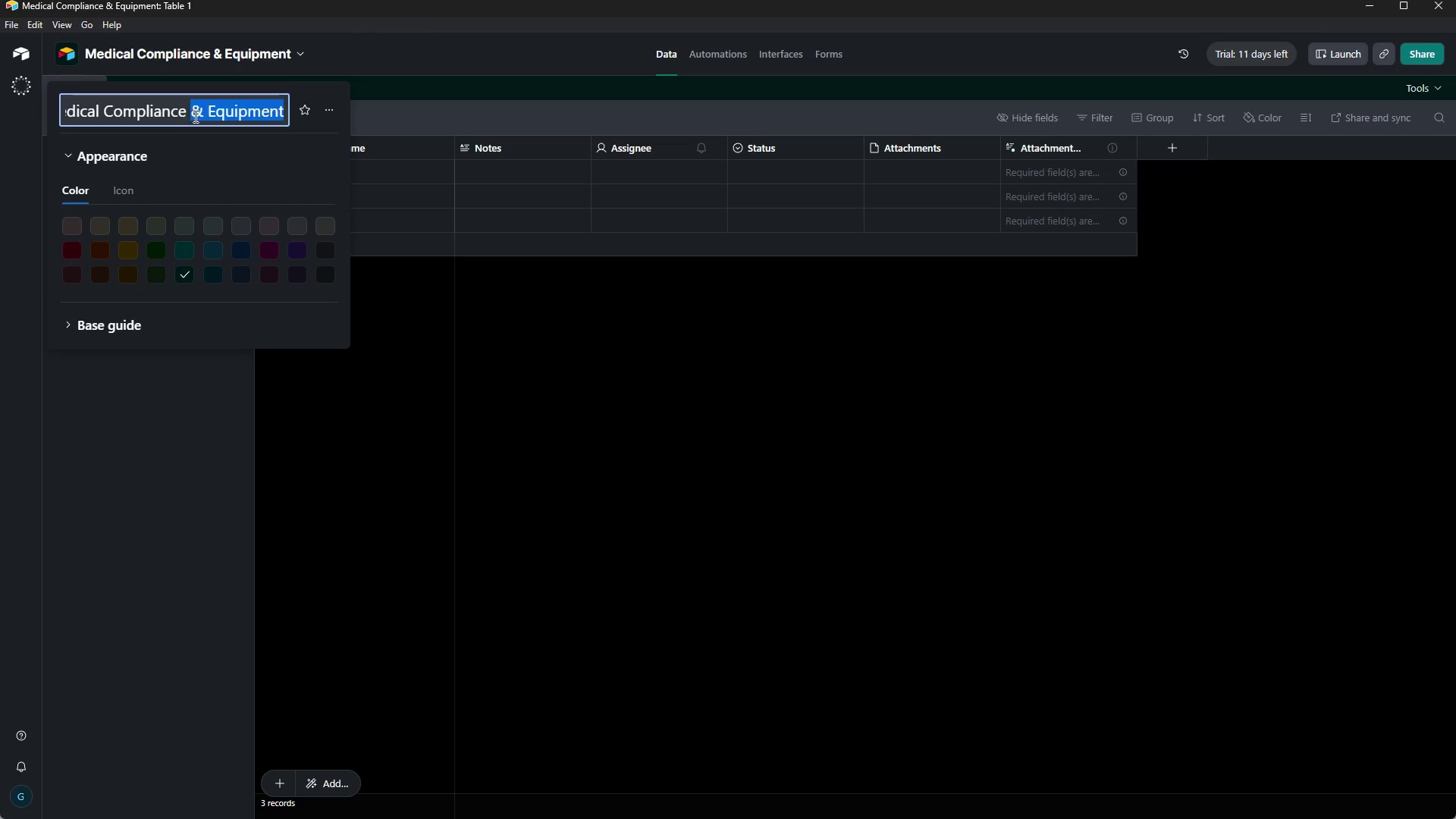 
key(Backspace)
type(Tracker)
 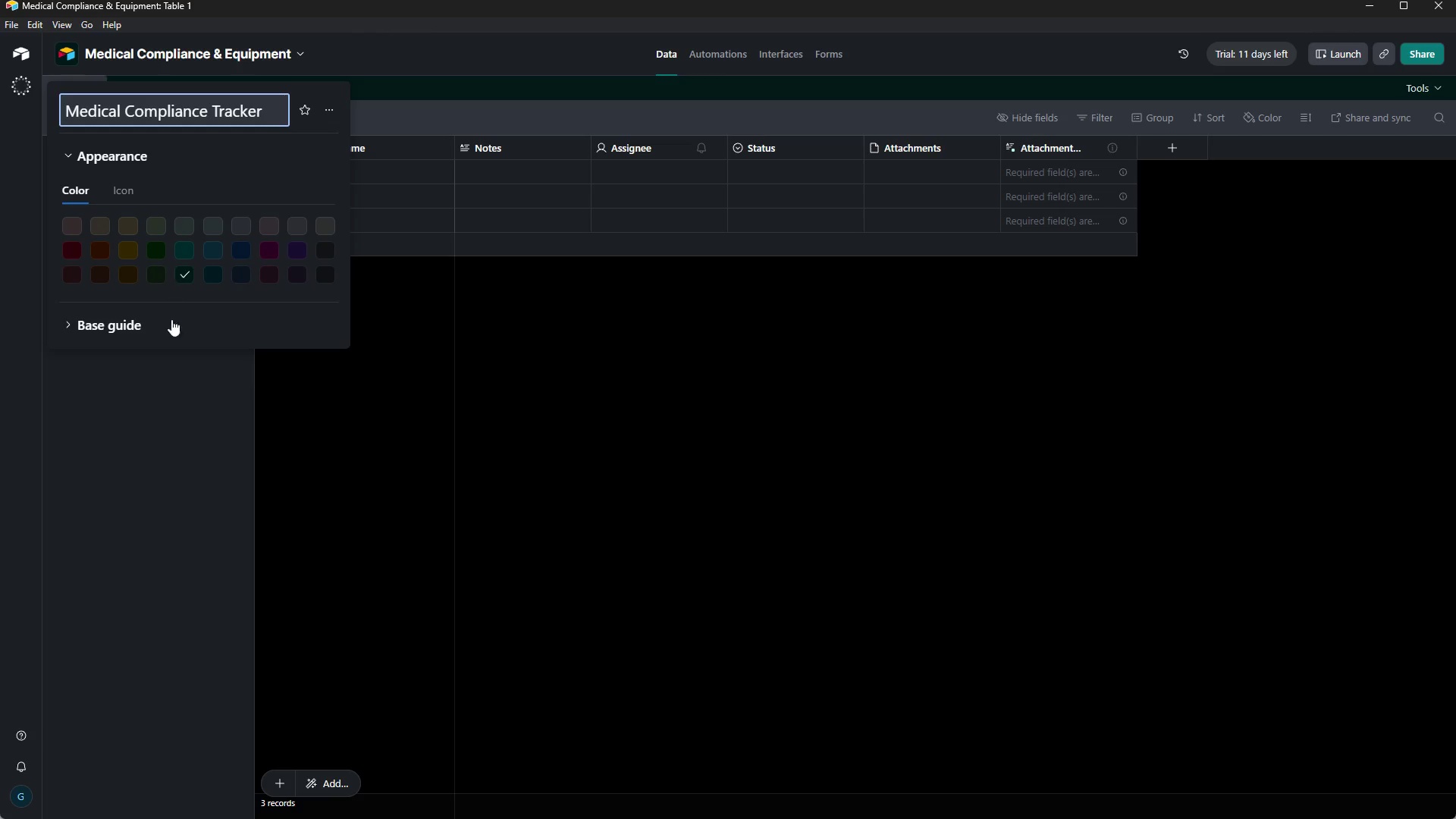 
left_click([159, 405])
 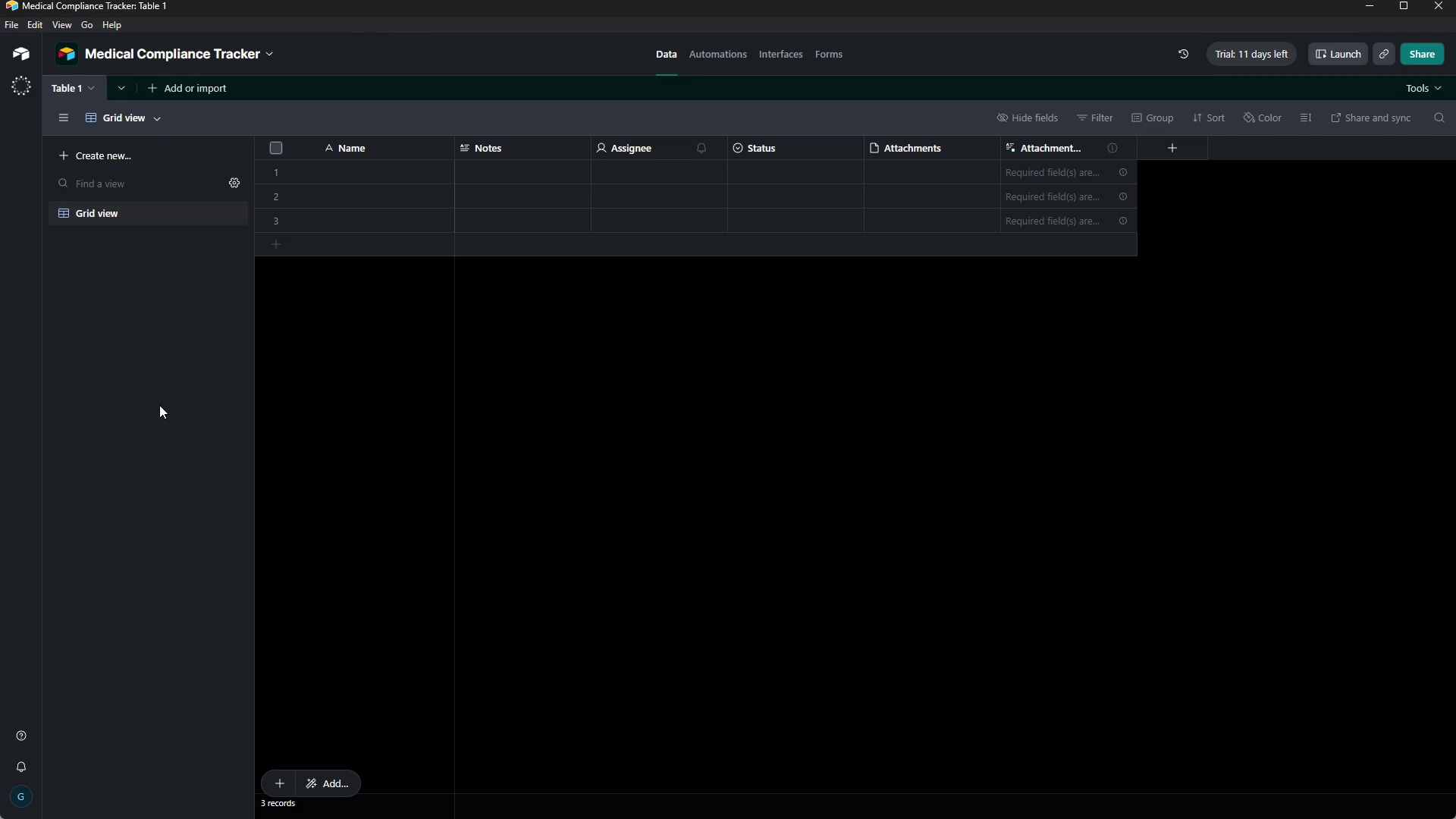 
wait(13.25)
 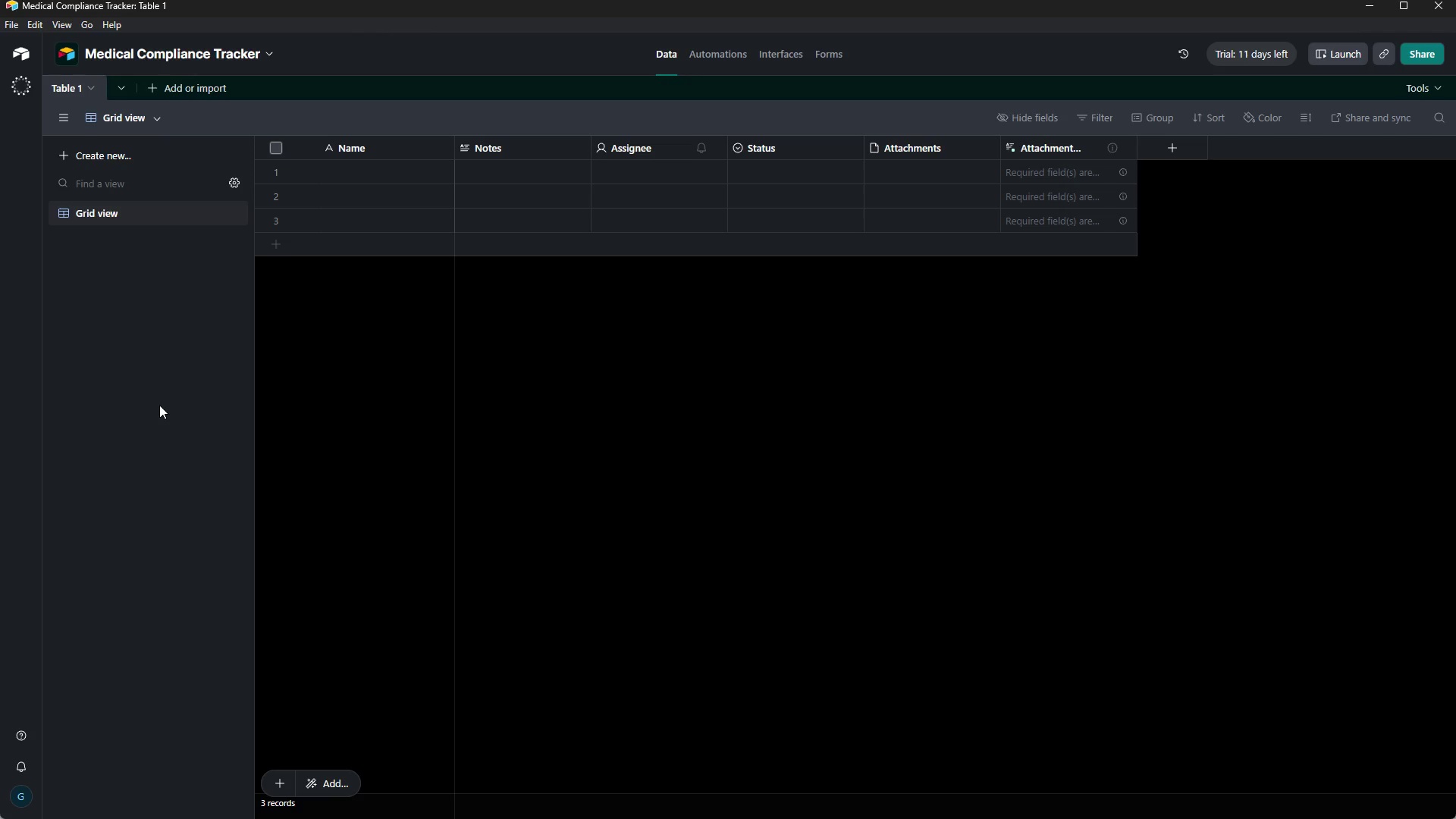 
left_click([1012, 724])
 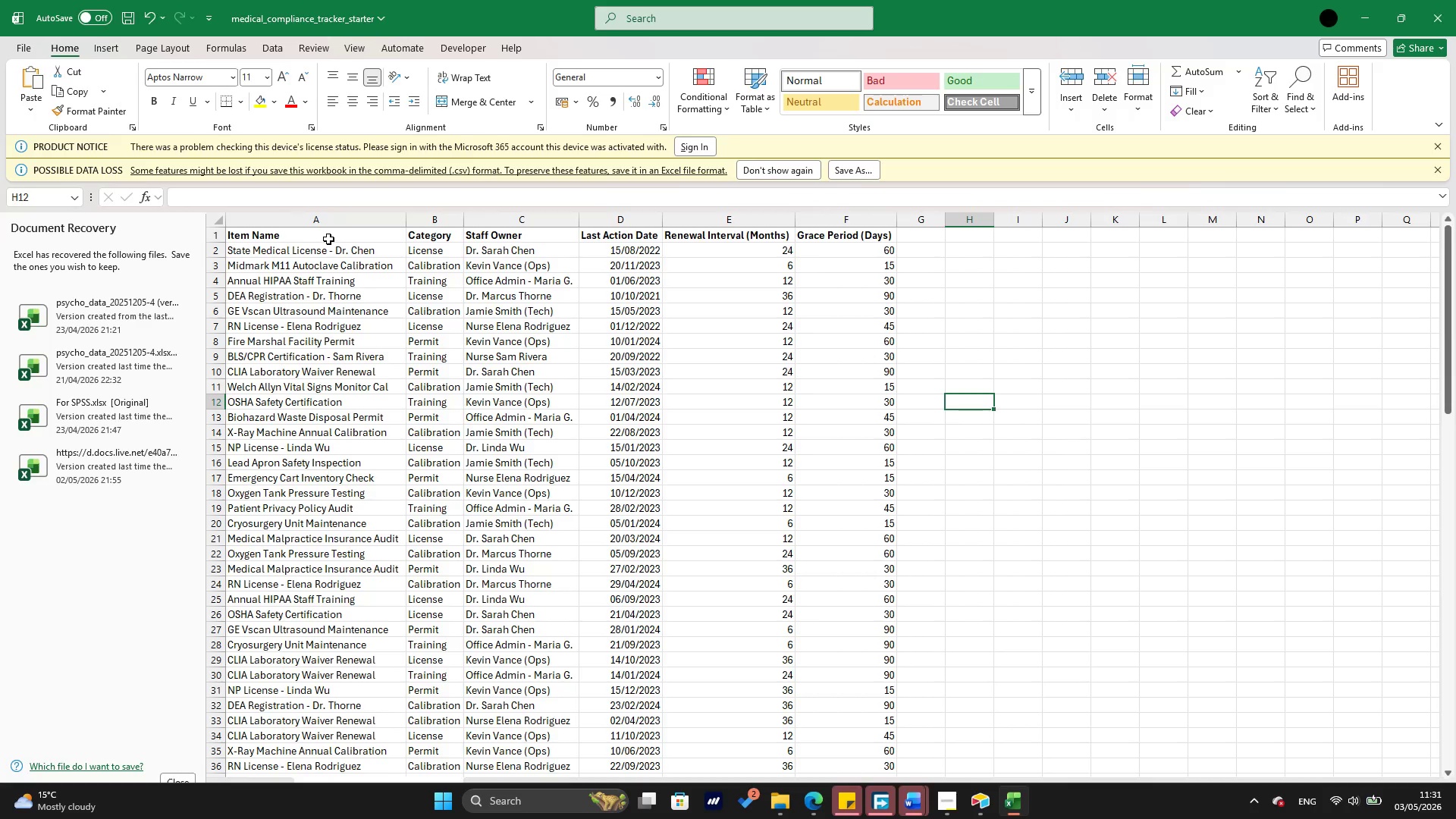 
left_click([329, 238])
 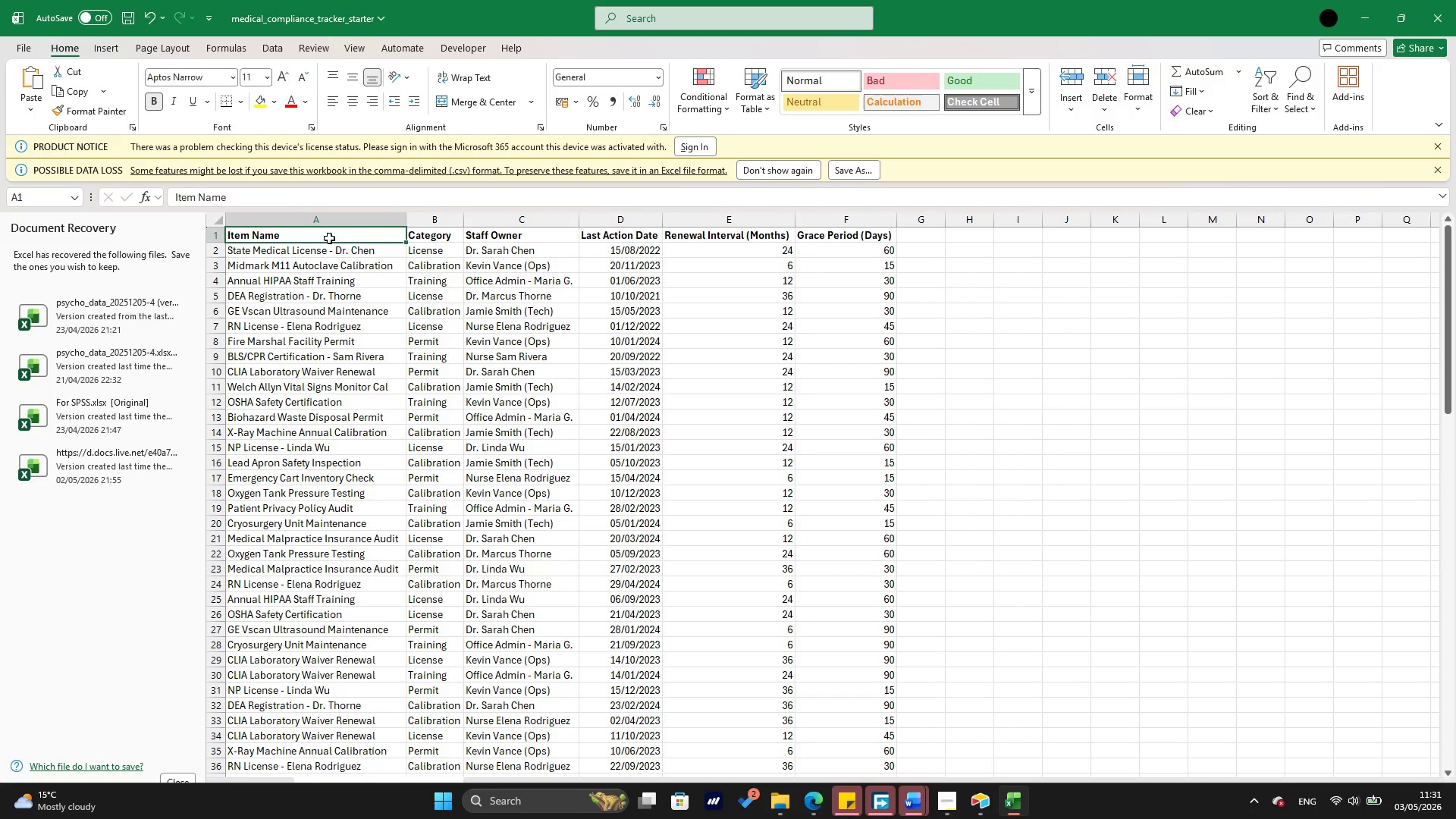 
key(Control+ControlLeft)
 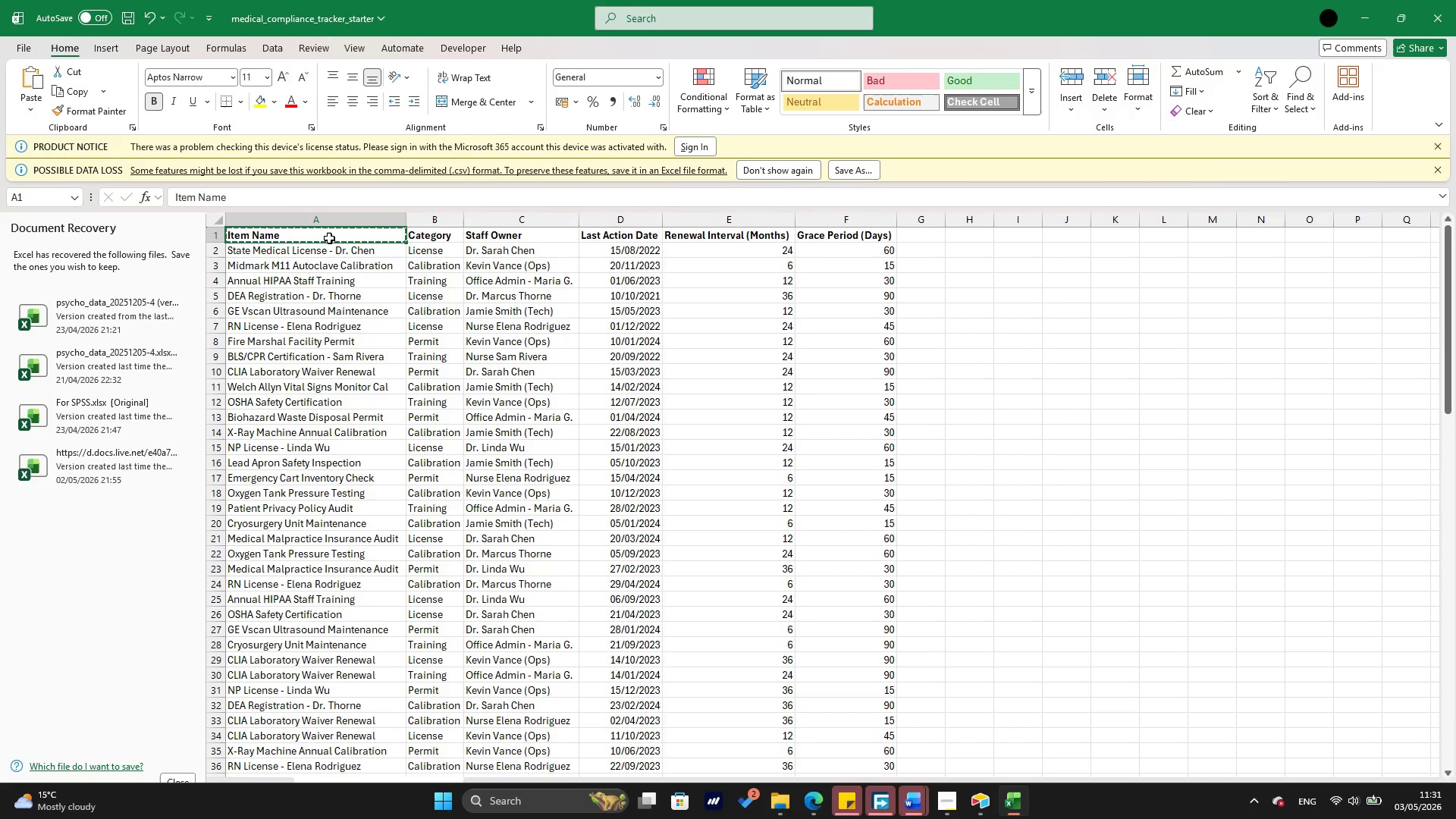 
key(Control+C)
 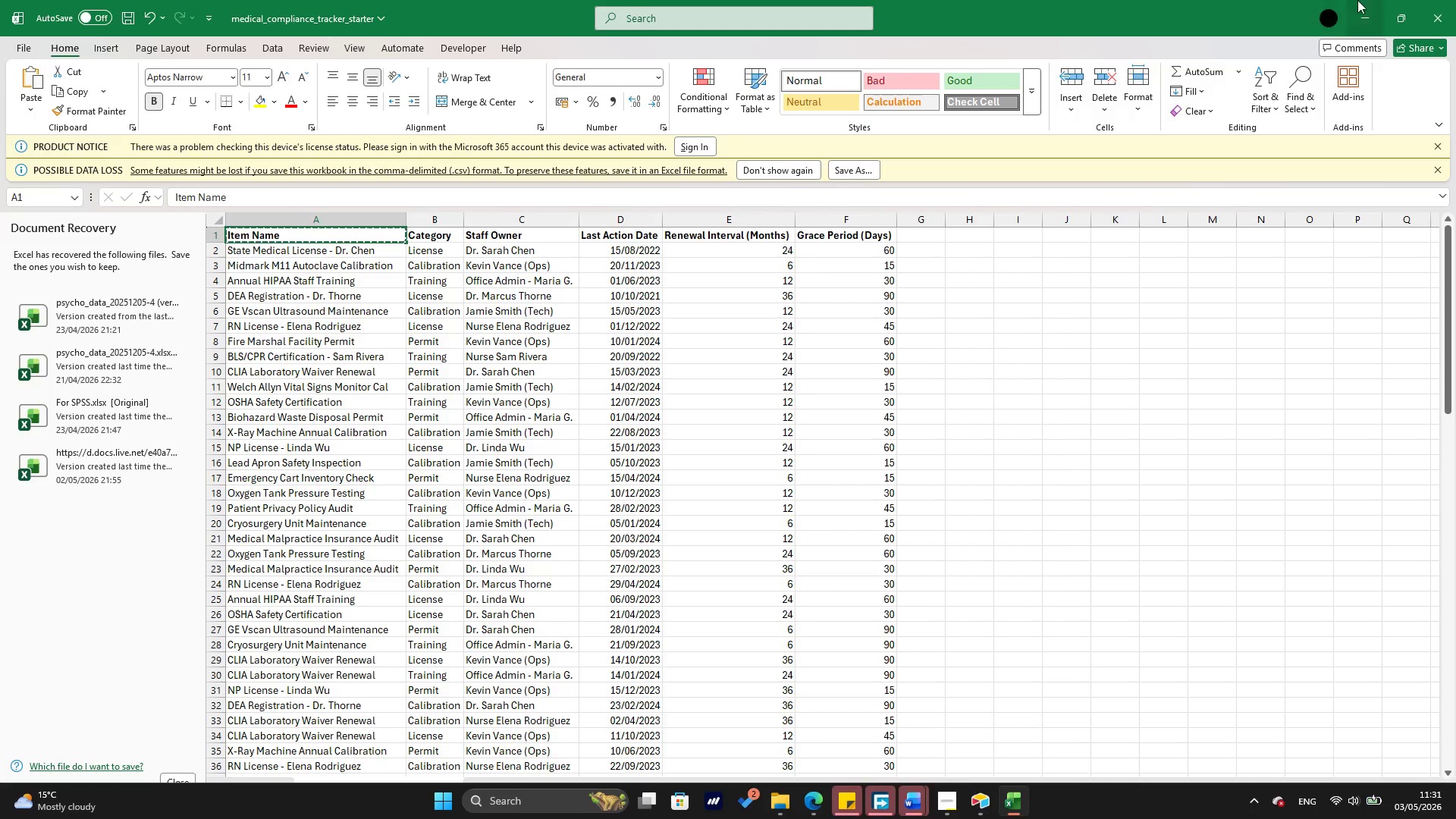 
left_click([1360, 2])
 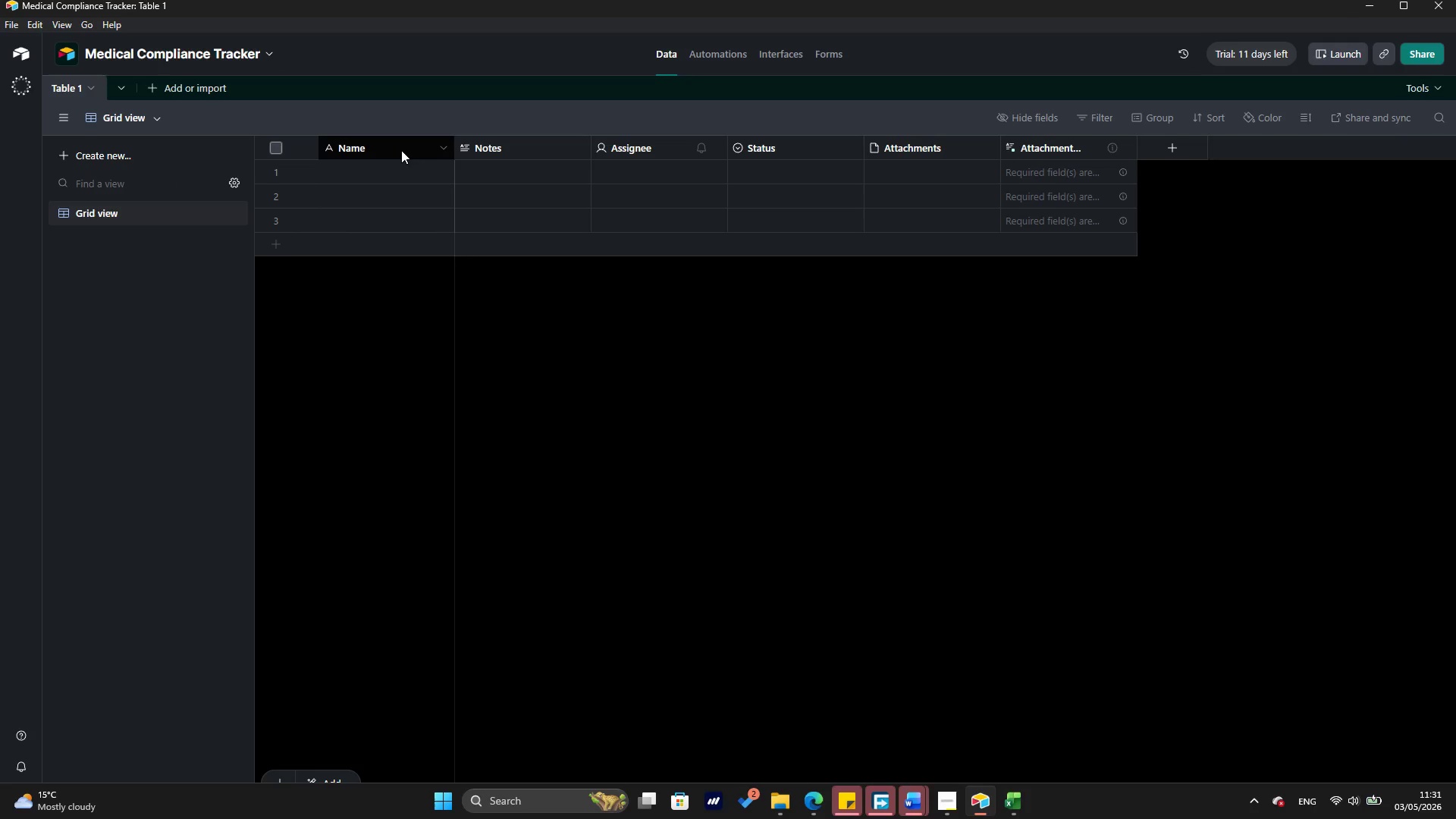 
left_click([401, 150])
 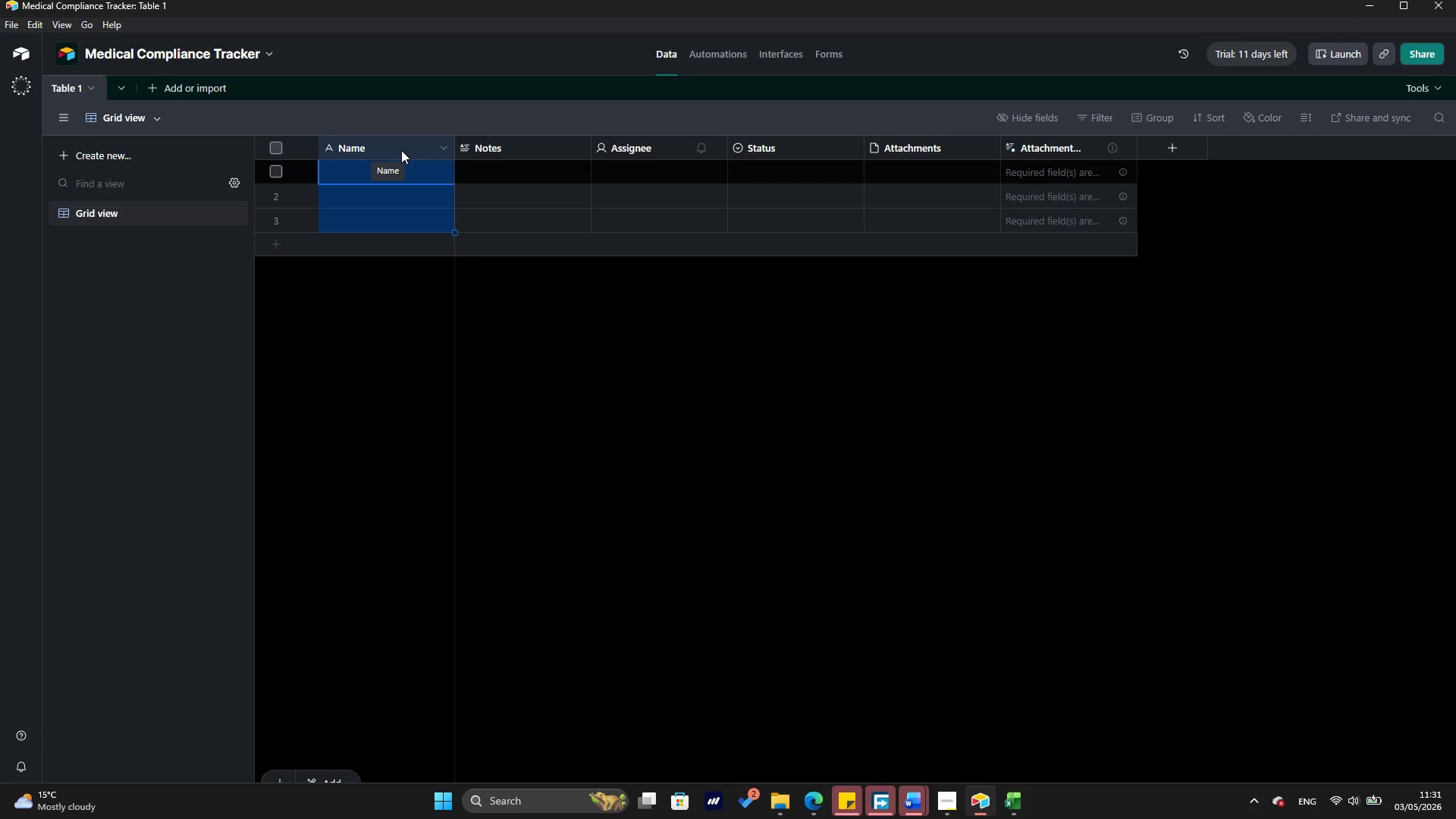 
double_click([401, 150])
 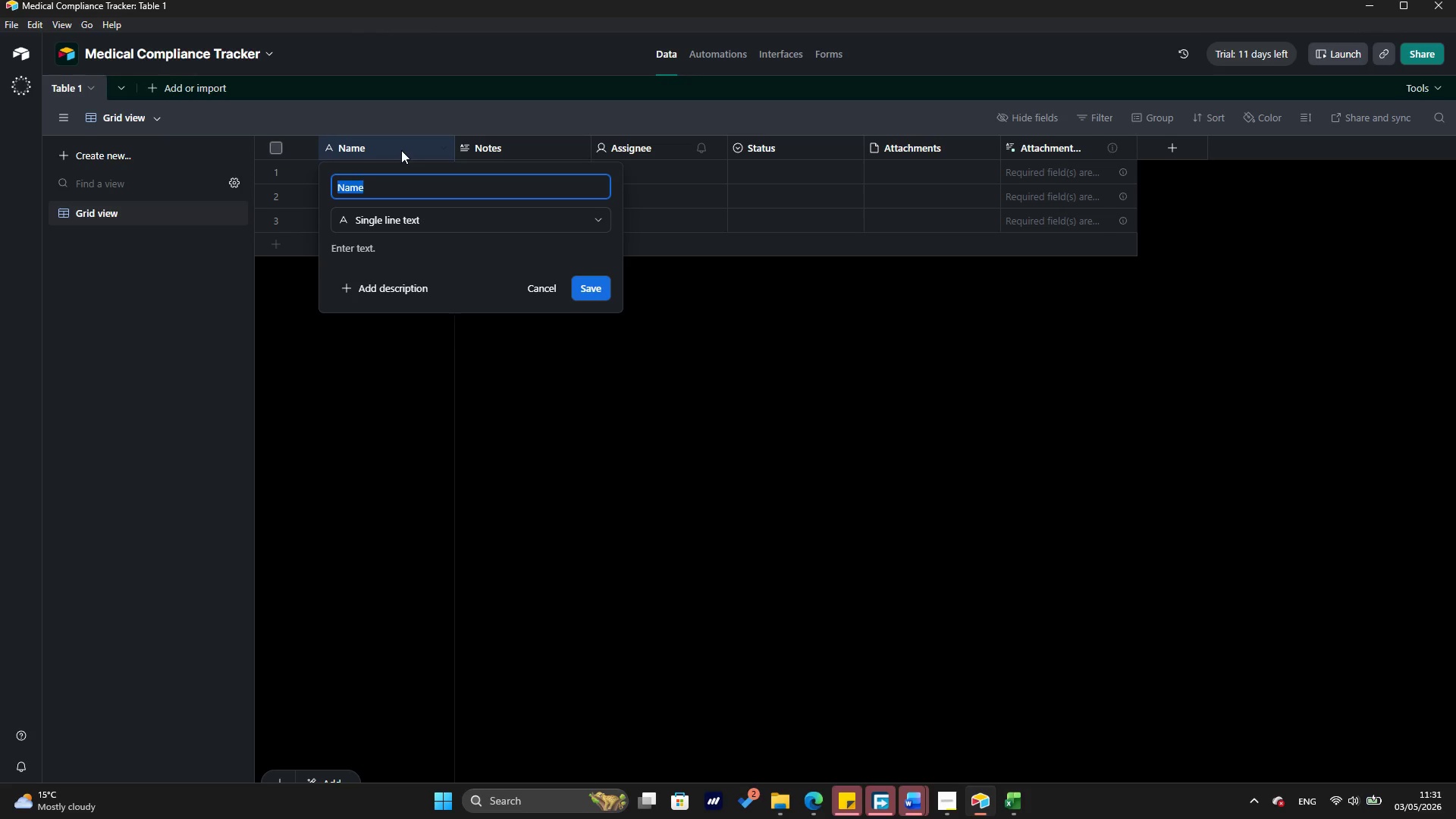 
key(Control+ControlLeft)
 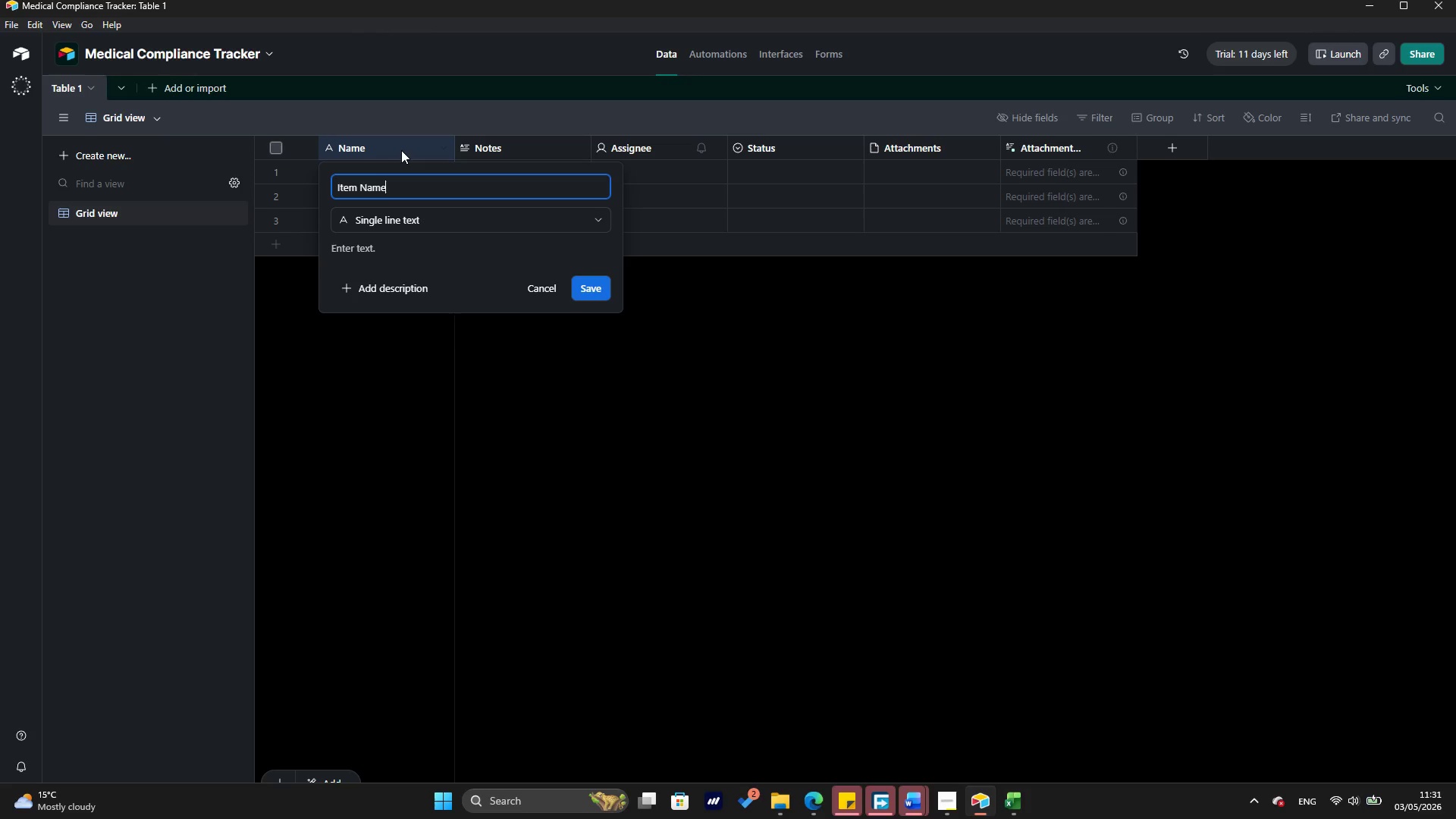 
key(Control+V)
 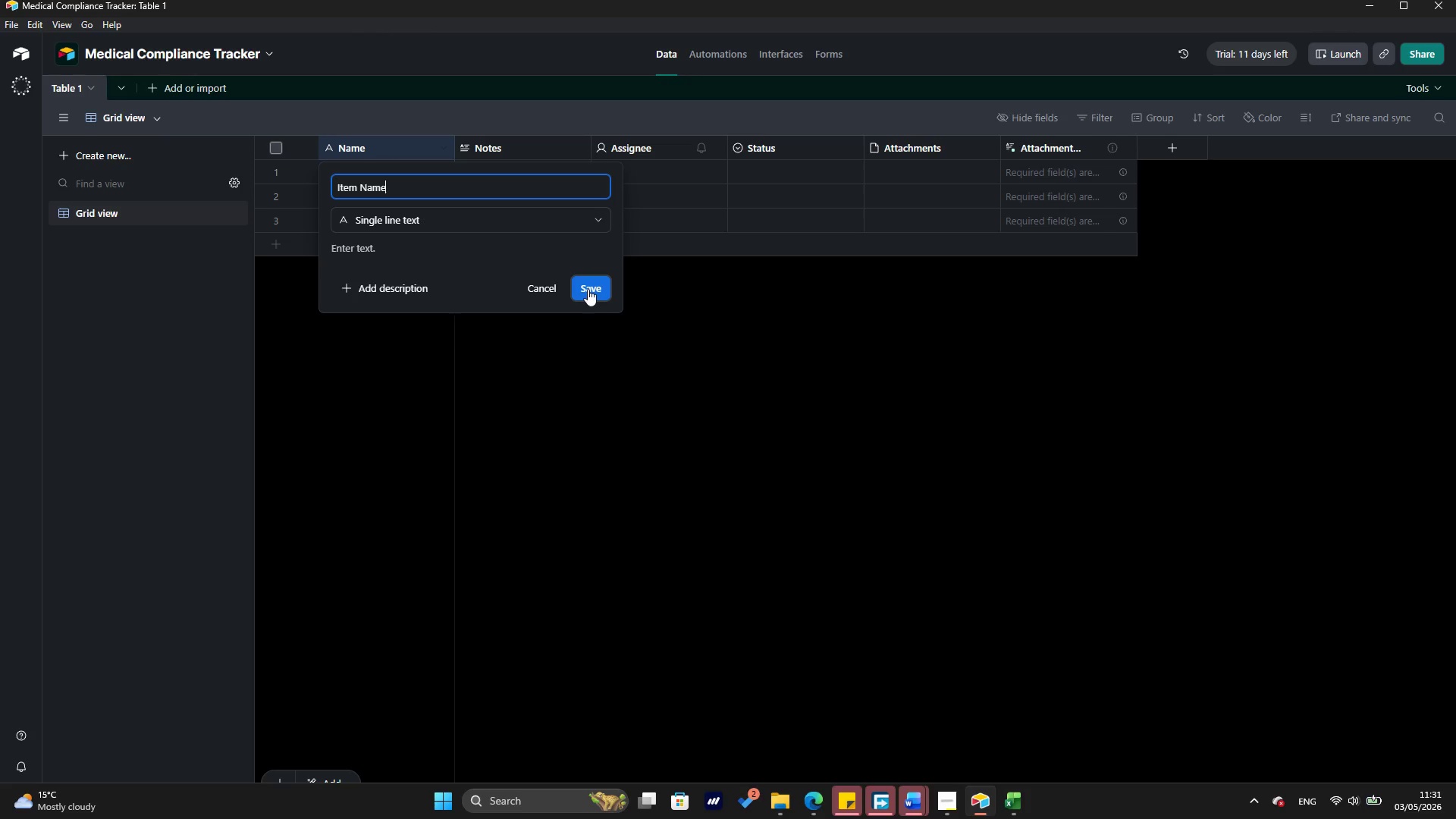 
left_click([588, 289])
 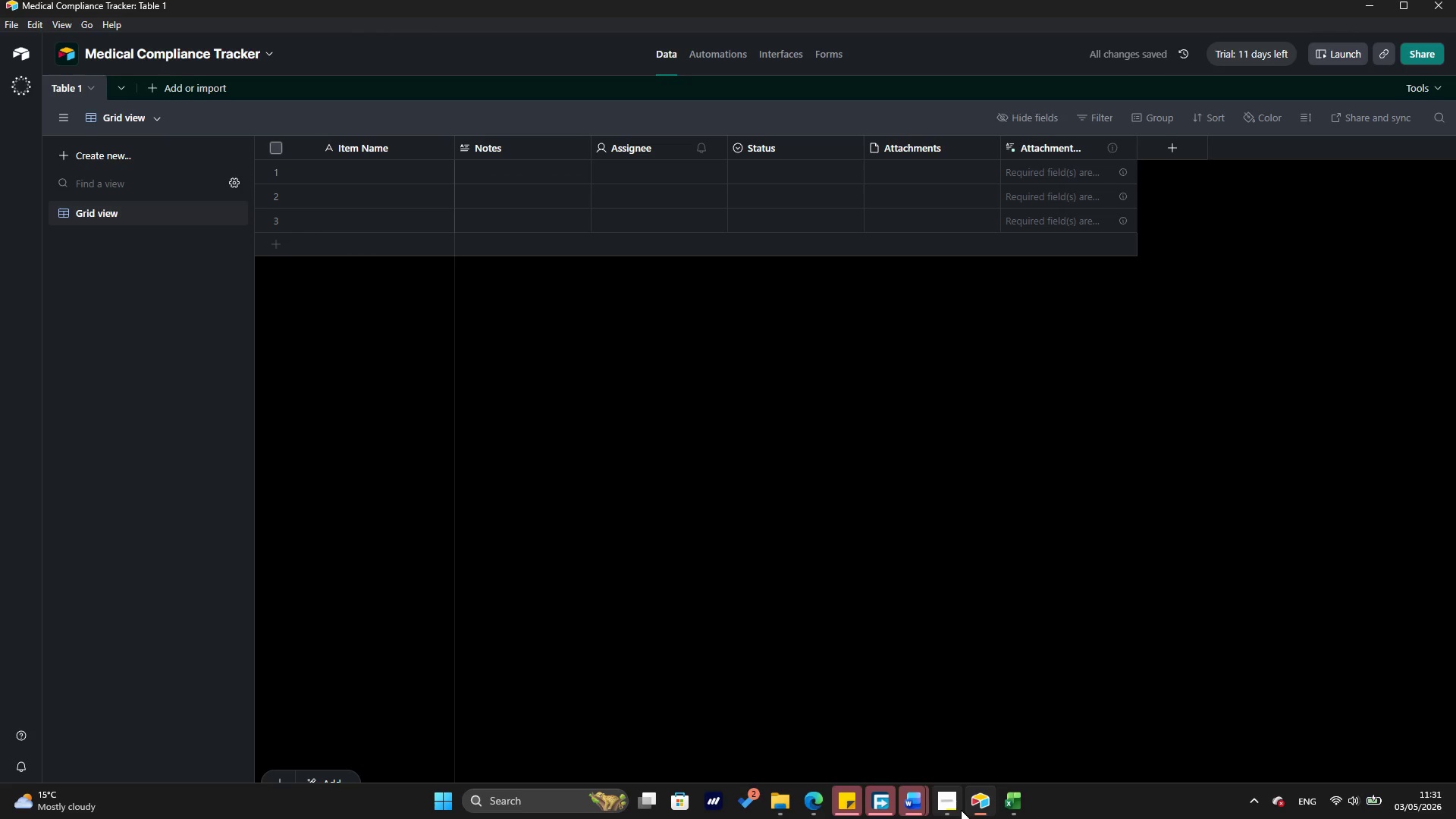 
left_click([1013, 814])
 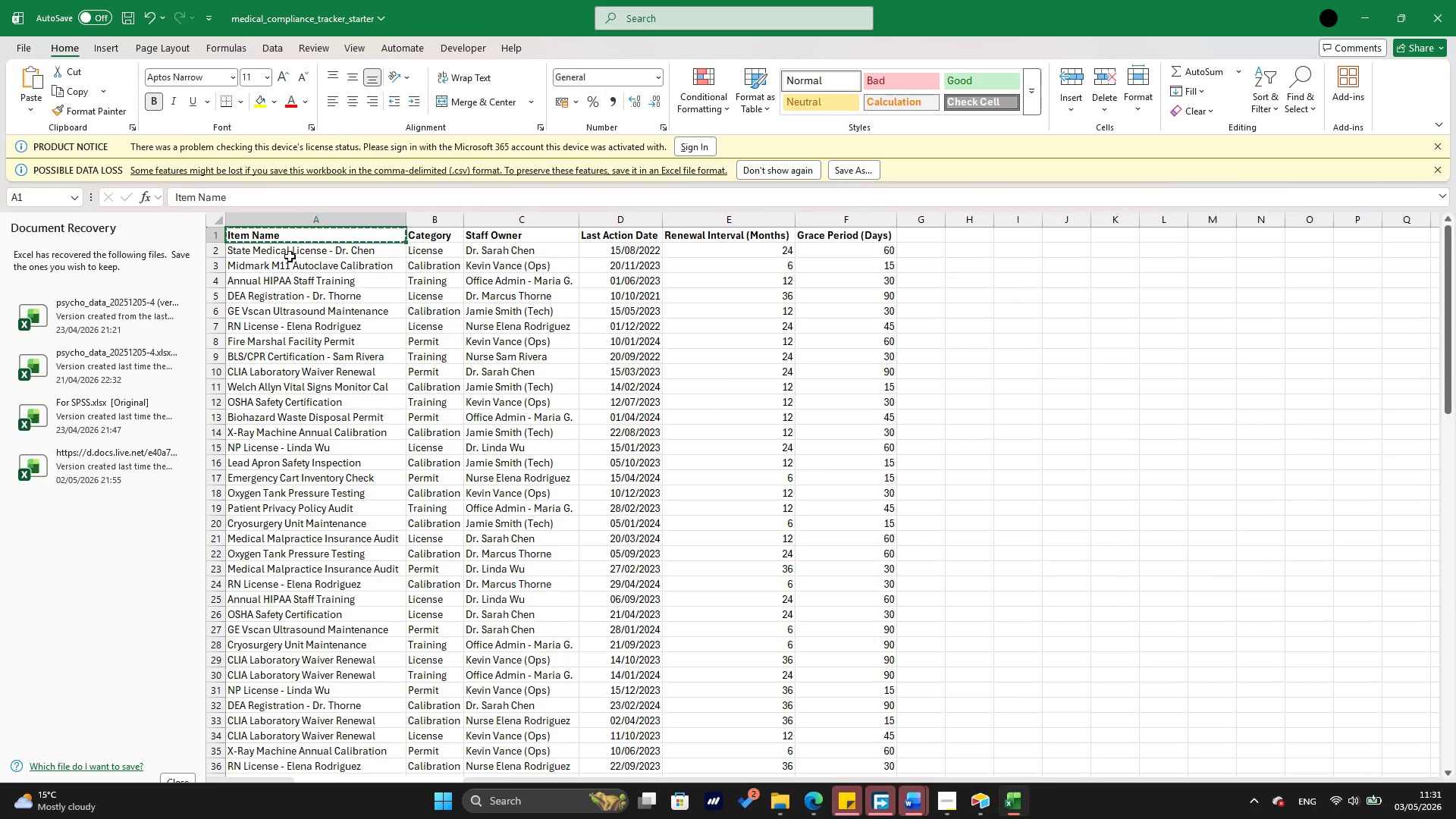 
left_click([291, 249])
 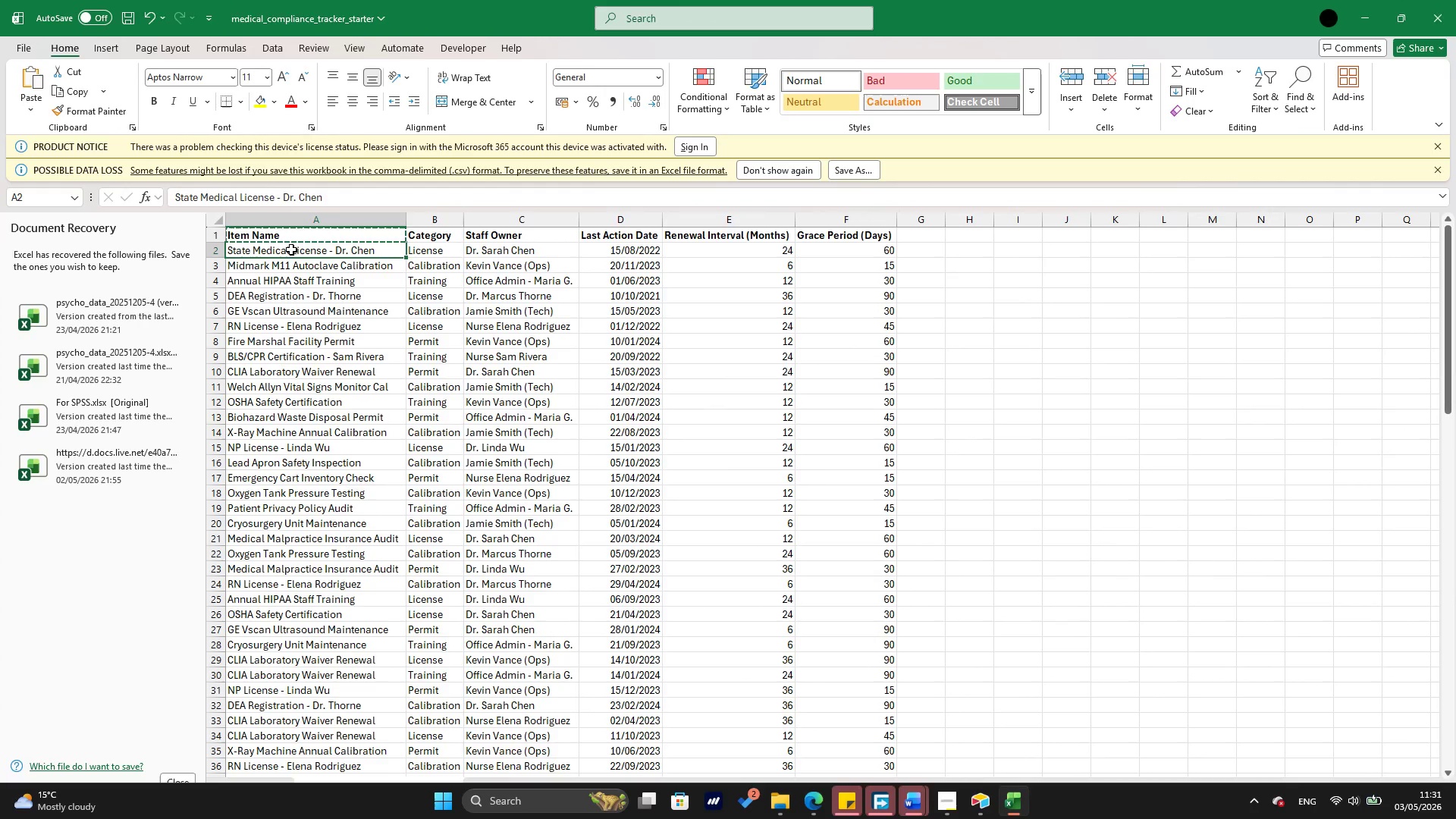 
hold_key(key=ShiftRight, duration=2.09)
 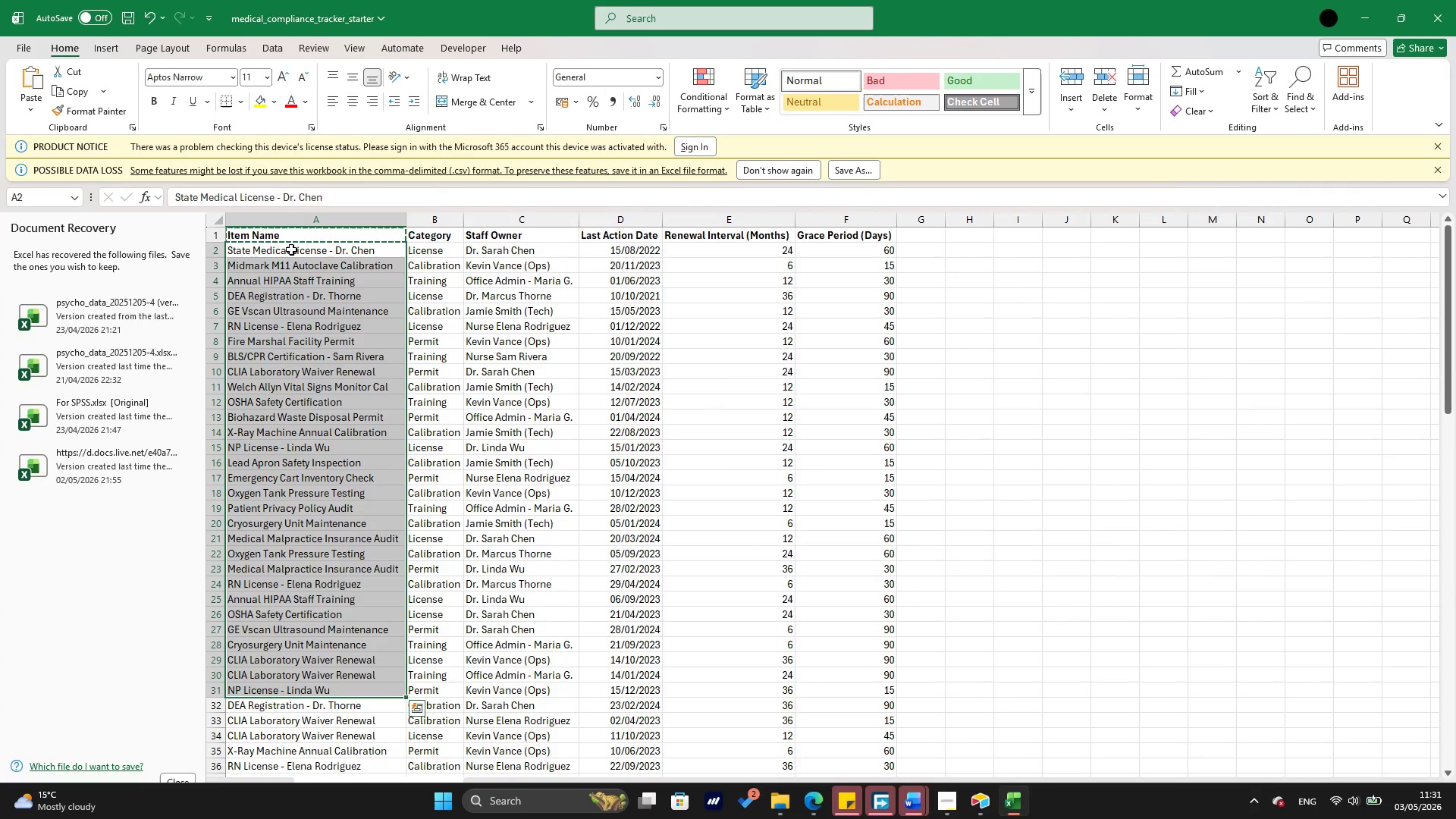 
hold_key(key=ArrowDown, duration=1.36)
 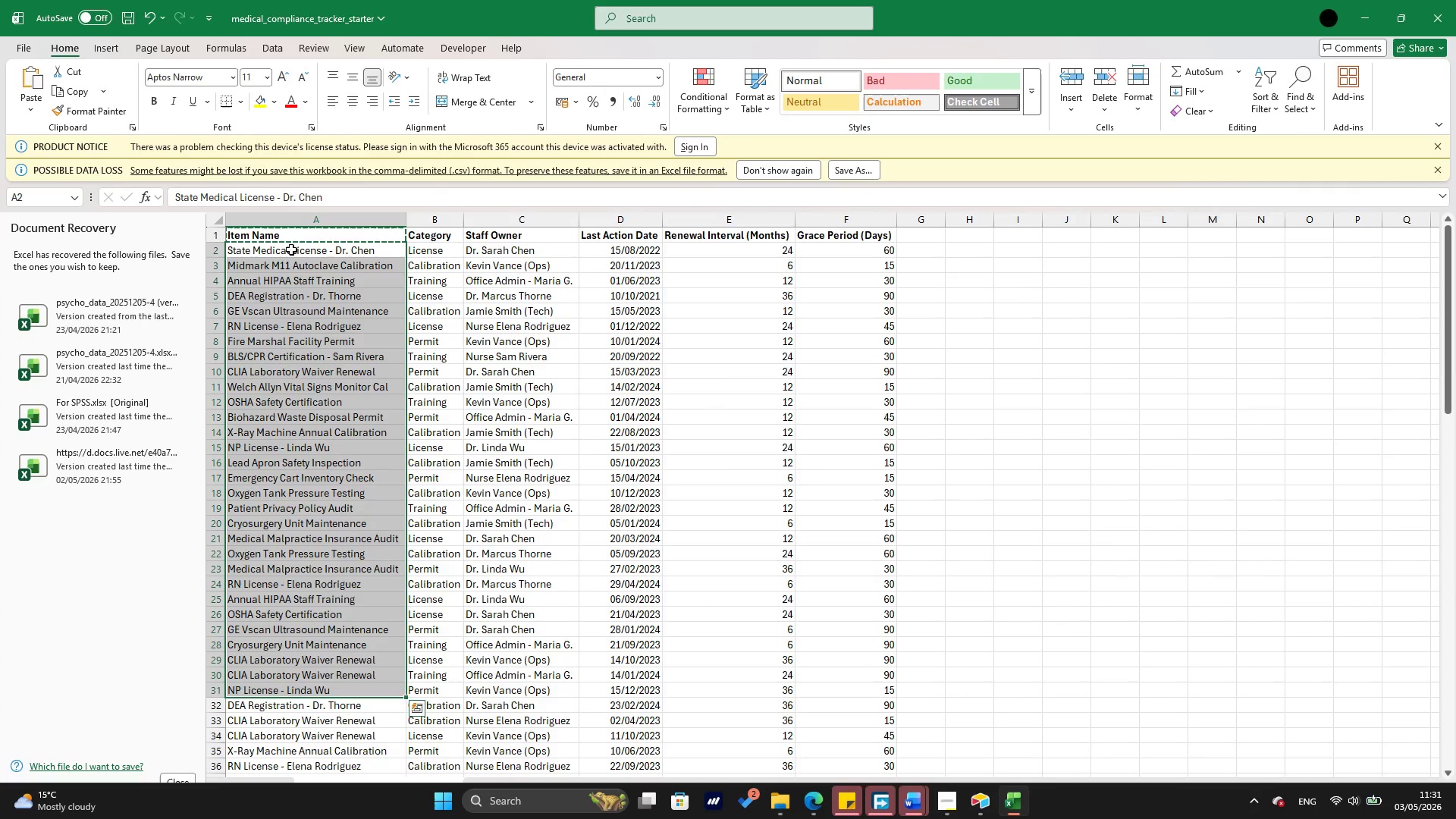 
key(Escape)
 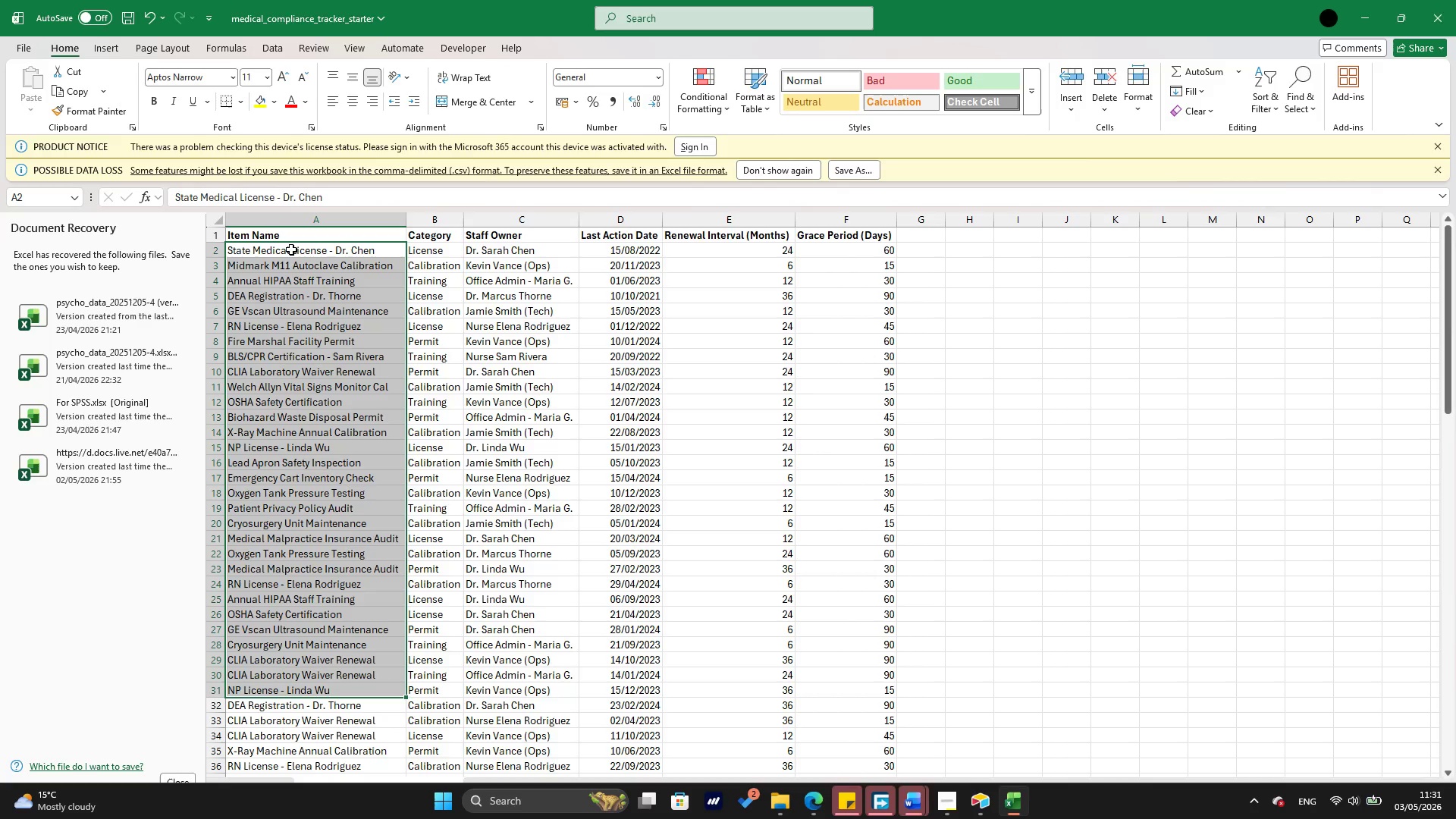 
hold_key(key=ArrowDown, duration=1.12)
 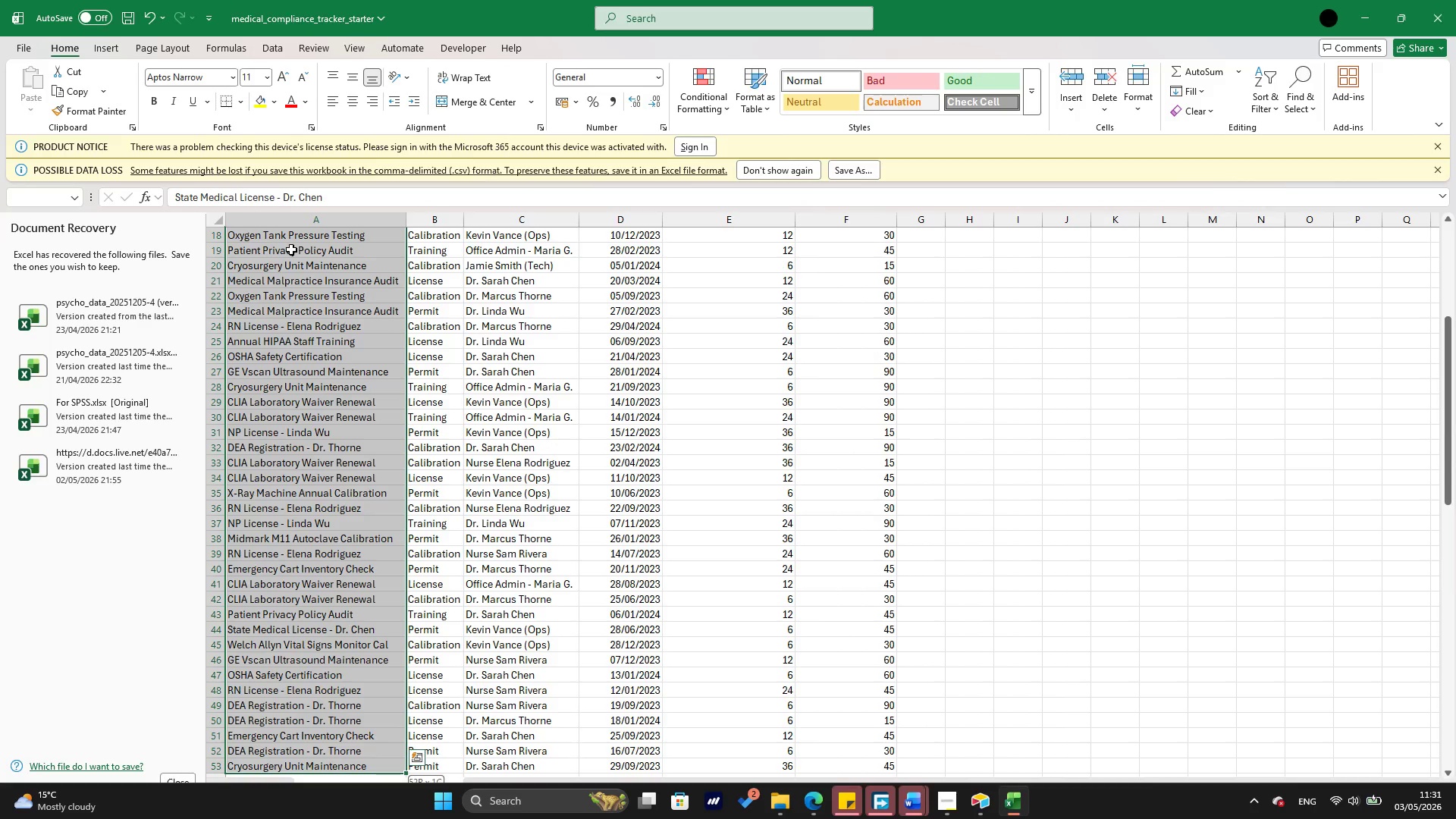 
key(Shift+ArrowDown)
 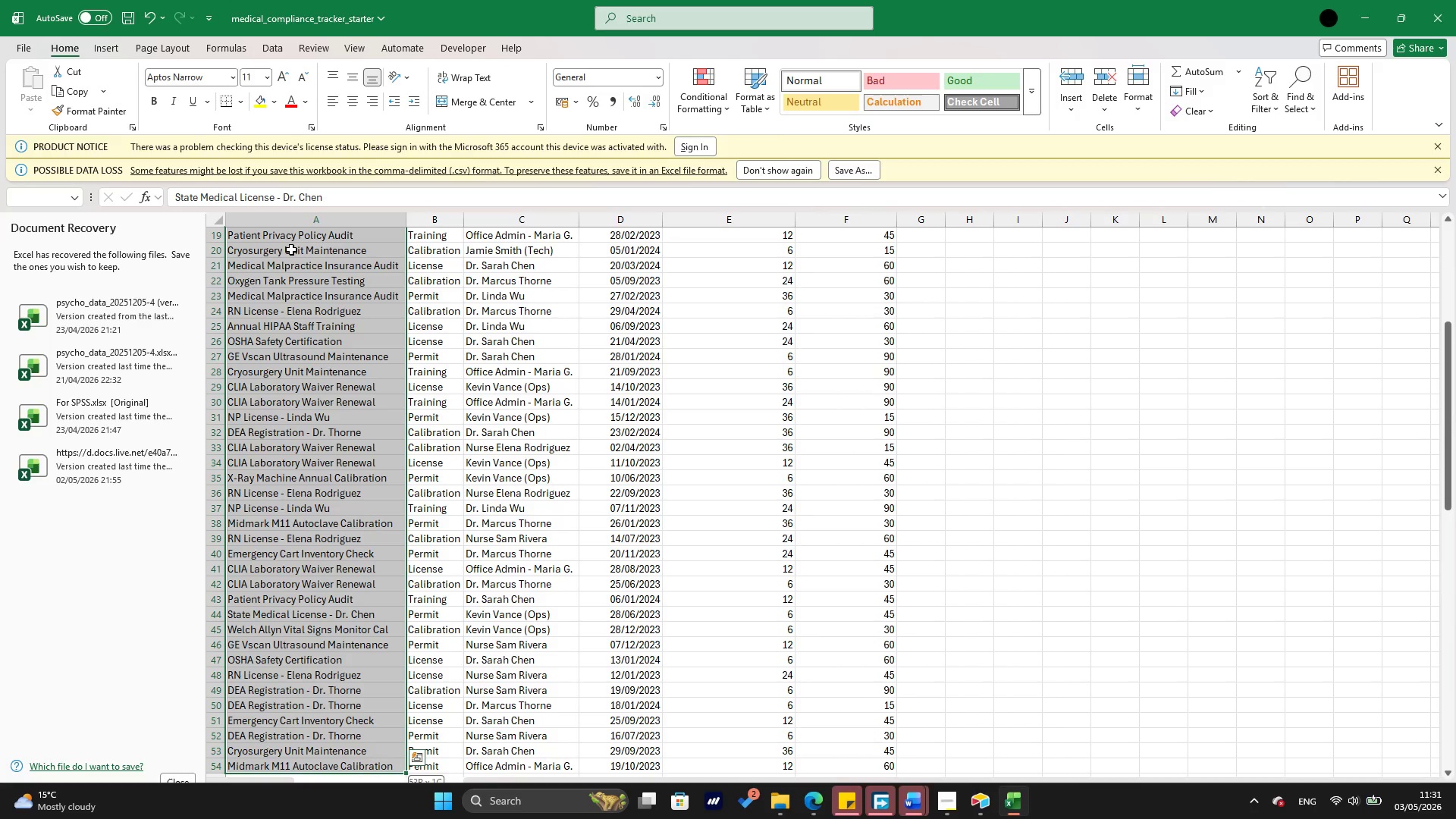 
key(Shift+ArrowDown)
 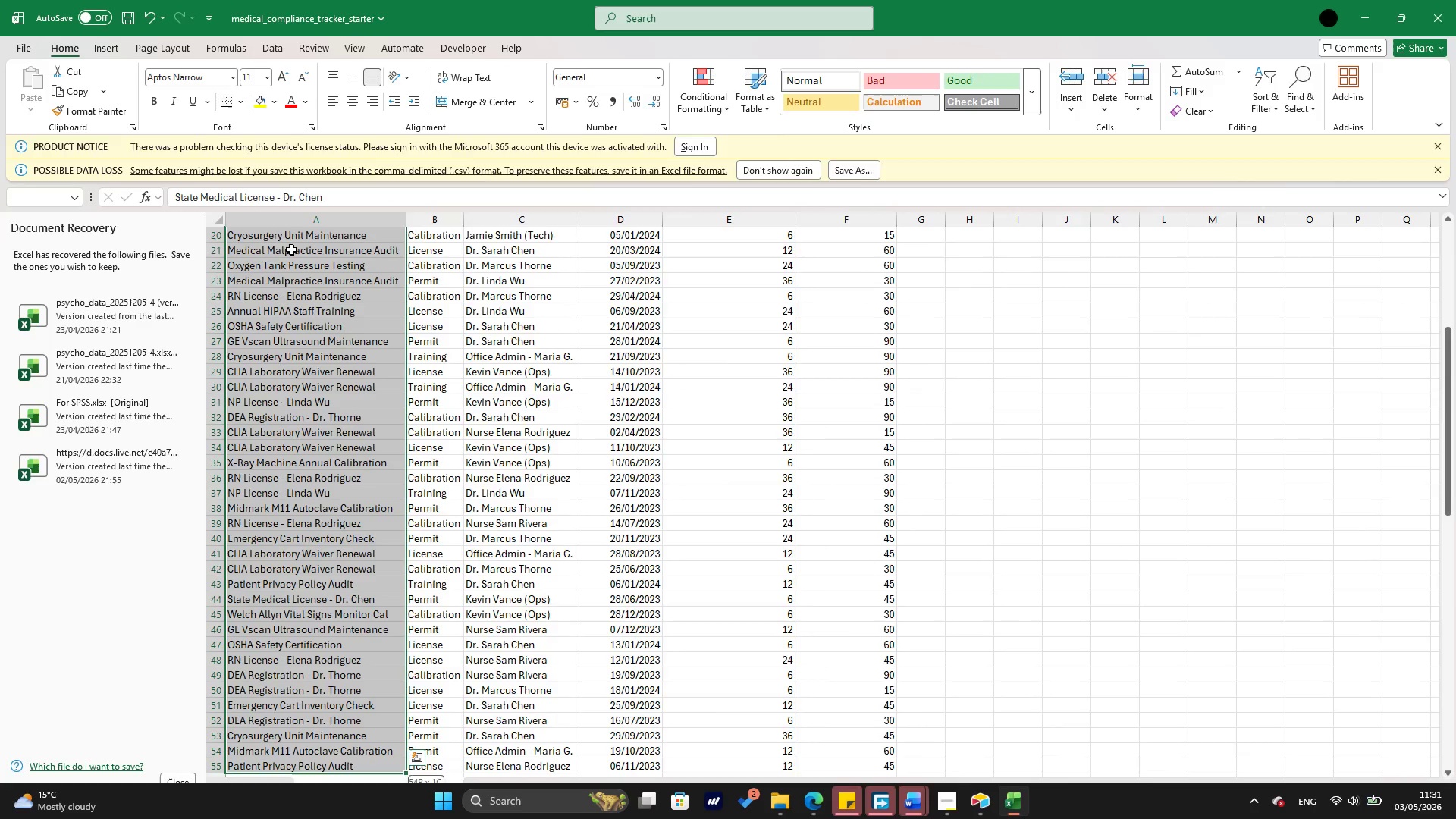 
key(Shift+ArrowDown)
 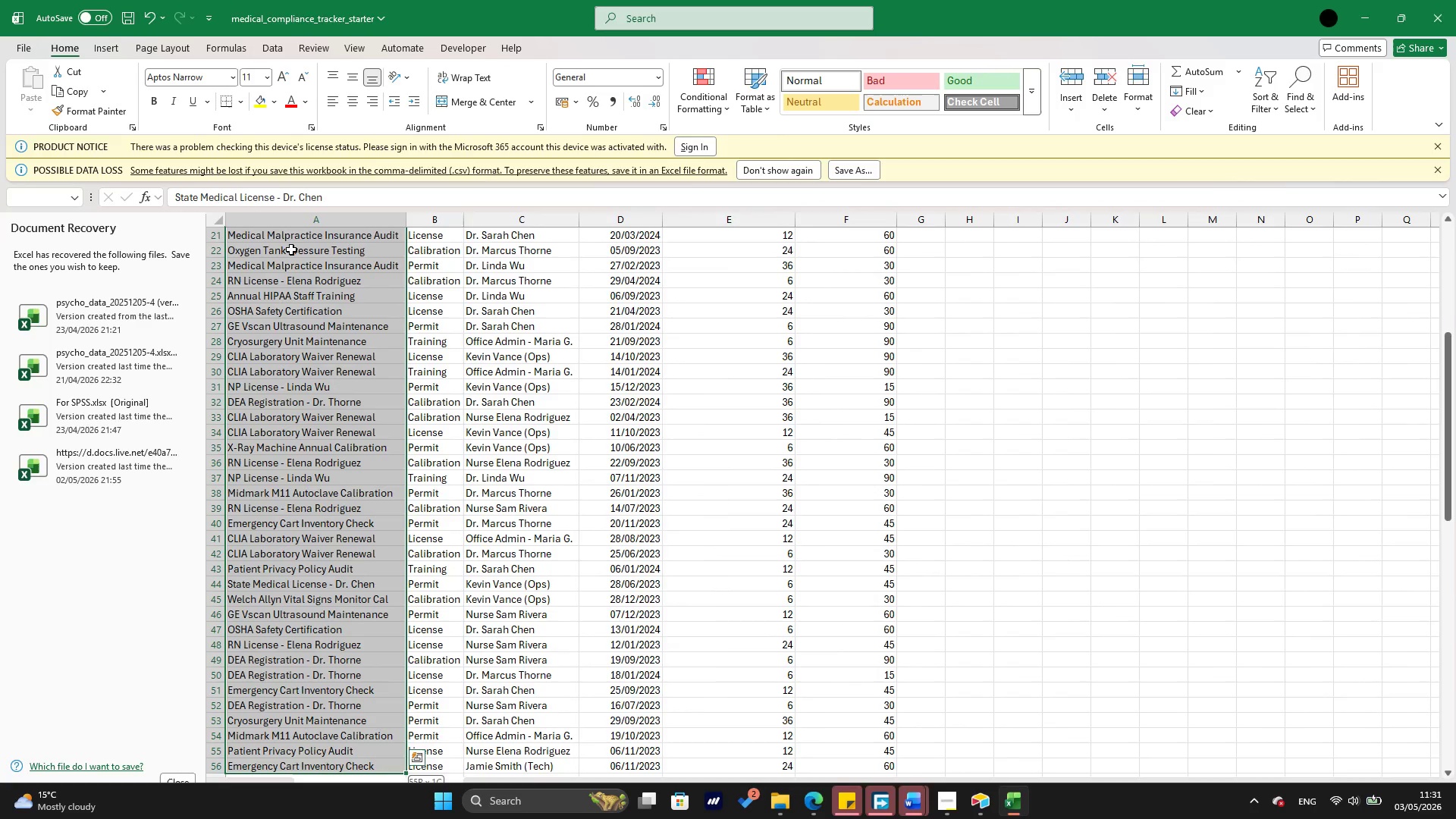 
key(Shift+ArrowDown)
 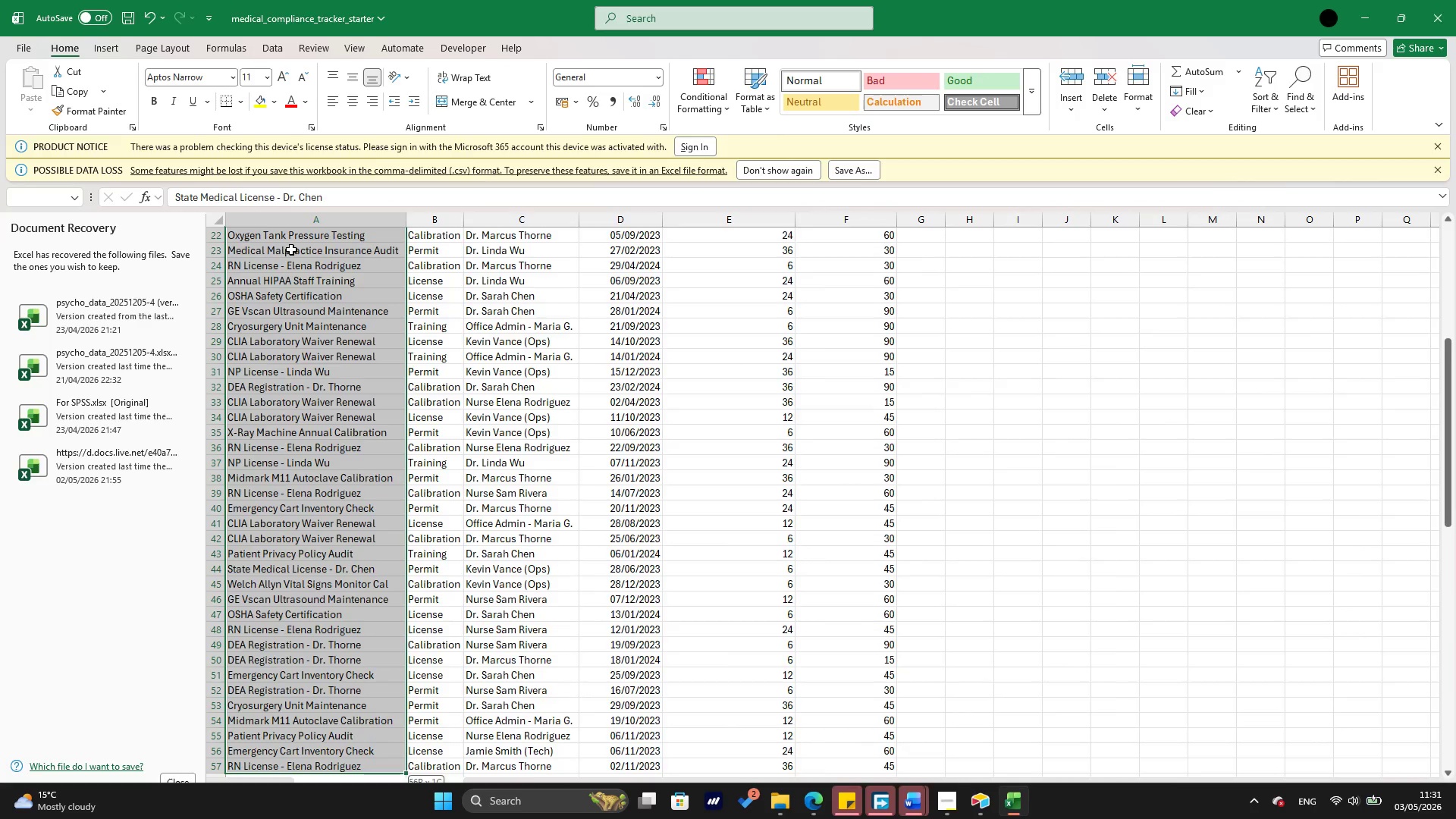 
hold_key(key=ArrowDown, duration=0.91)
 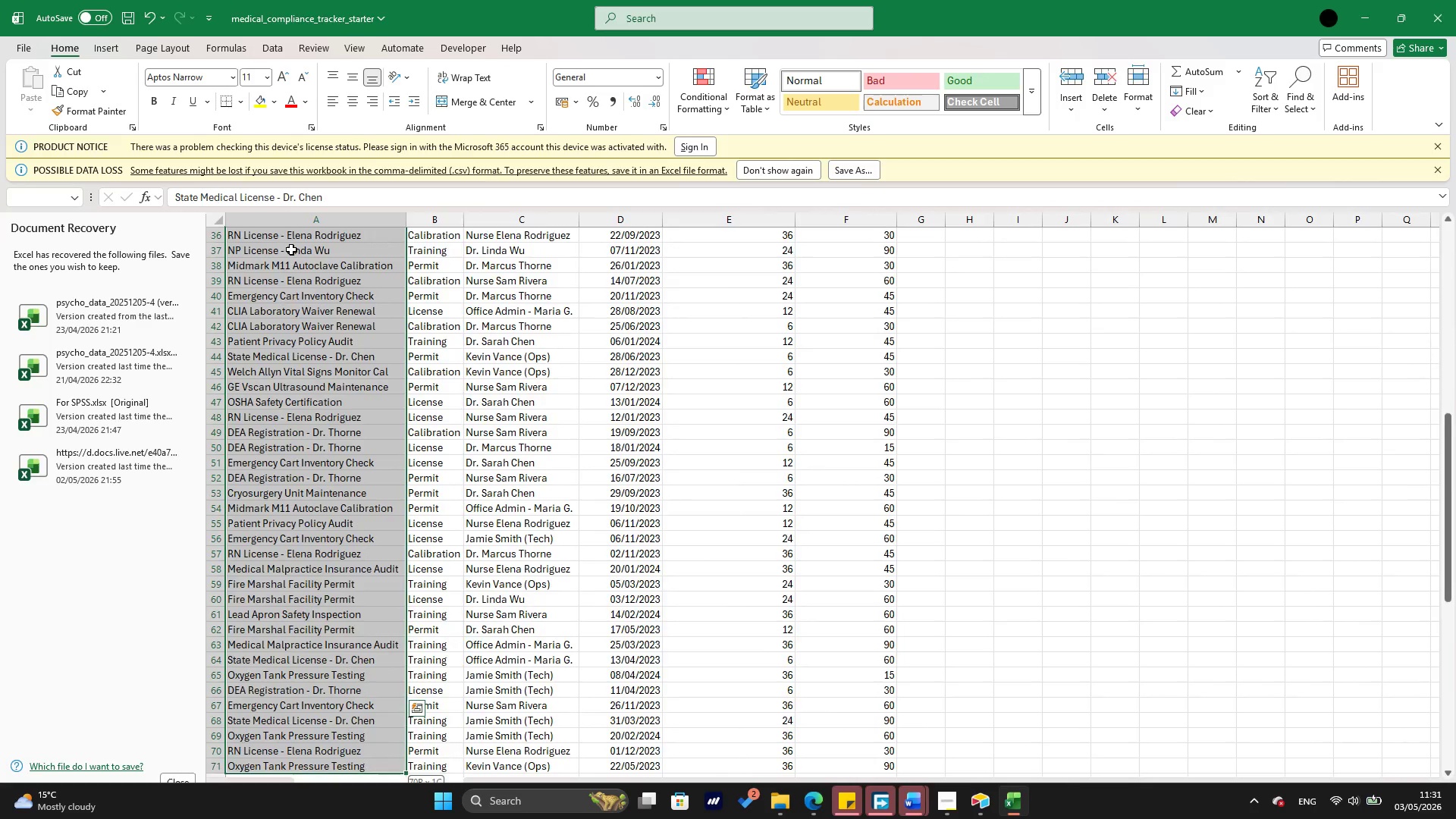 
hold_key(key=ArrowDown, duration=0.69)
 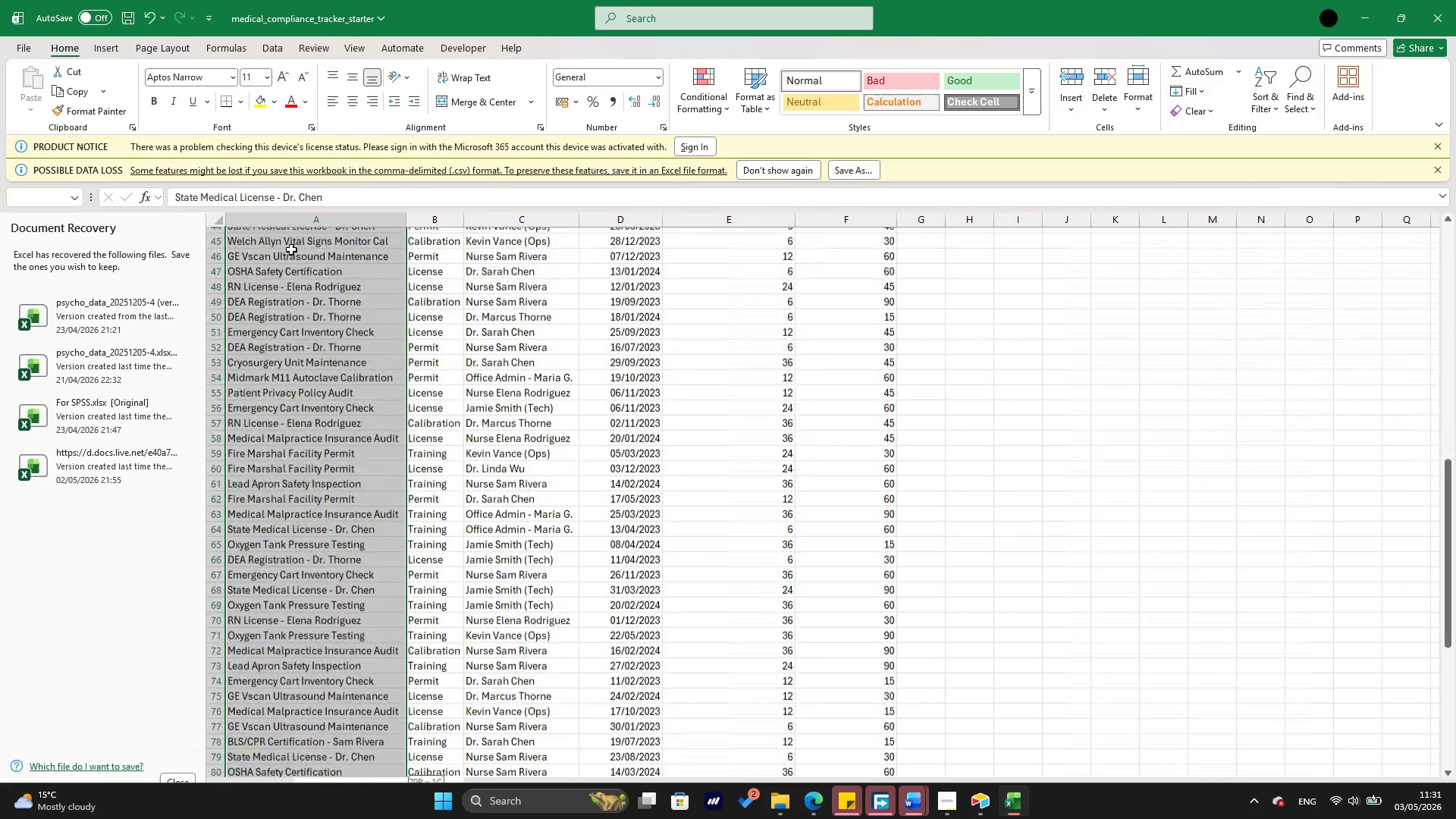 
key(Shift+ArrowDown)
 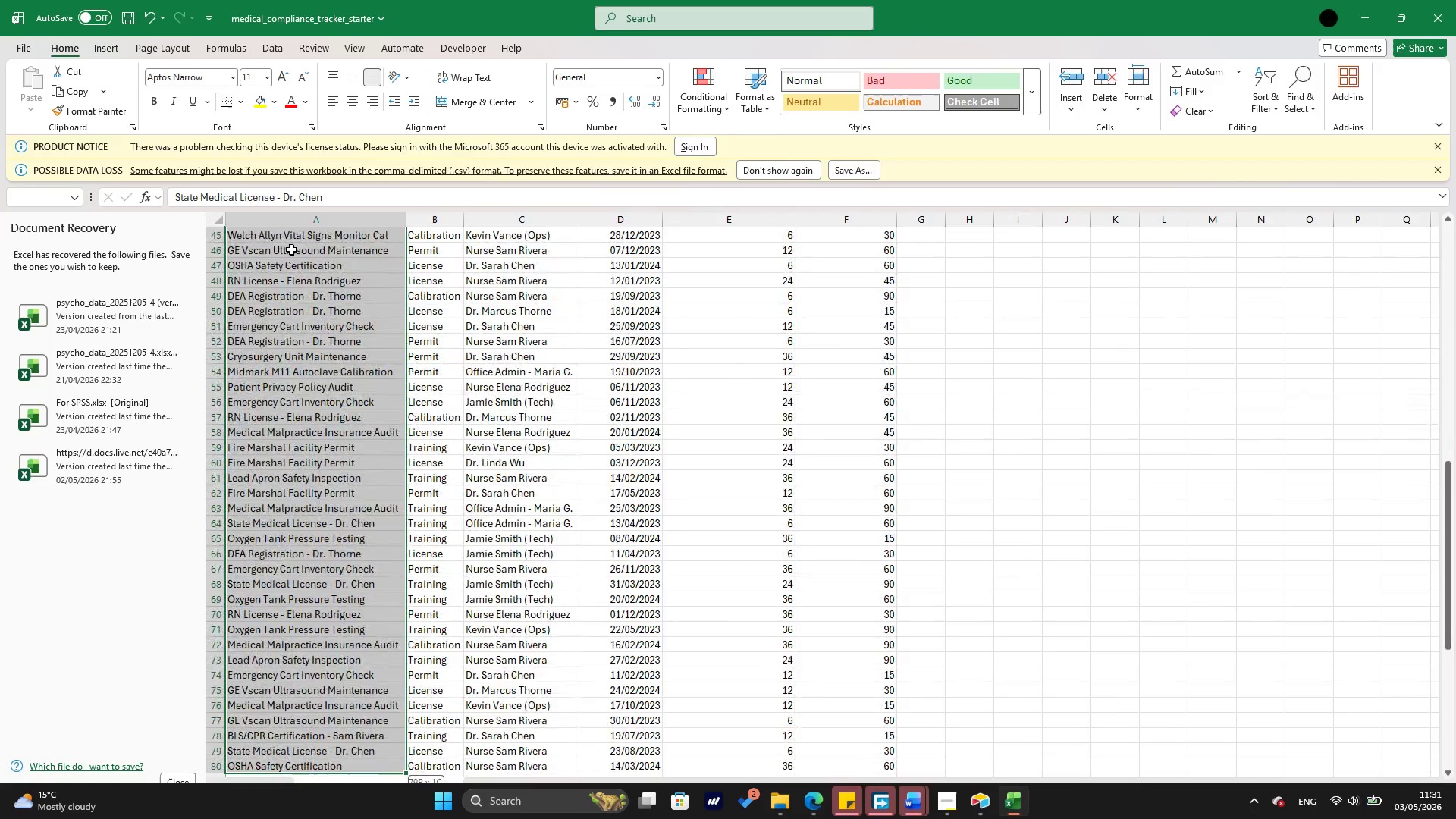 
hold_key(key=ArrowDown, duration=0.78)
 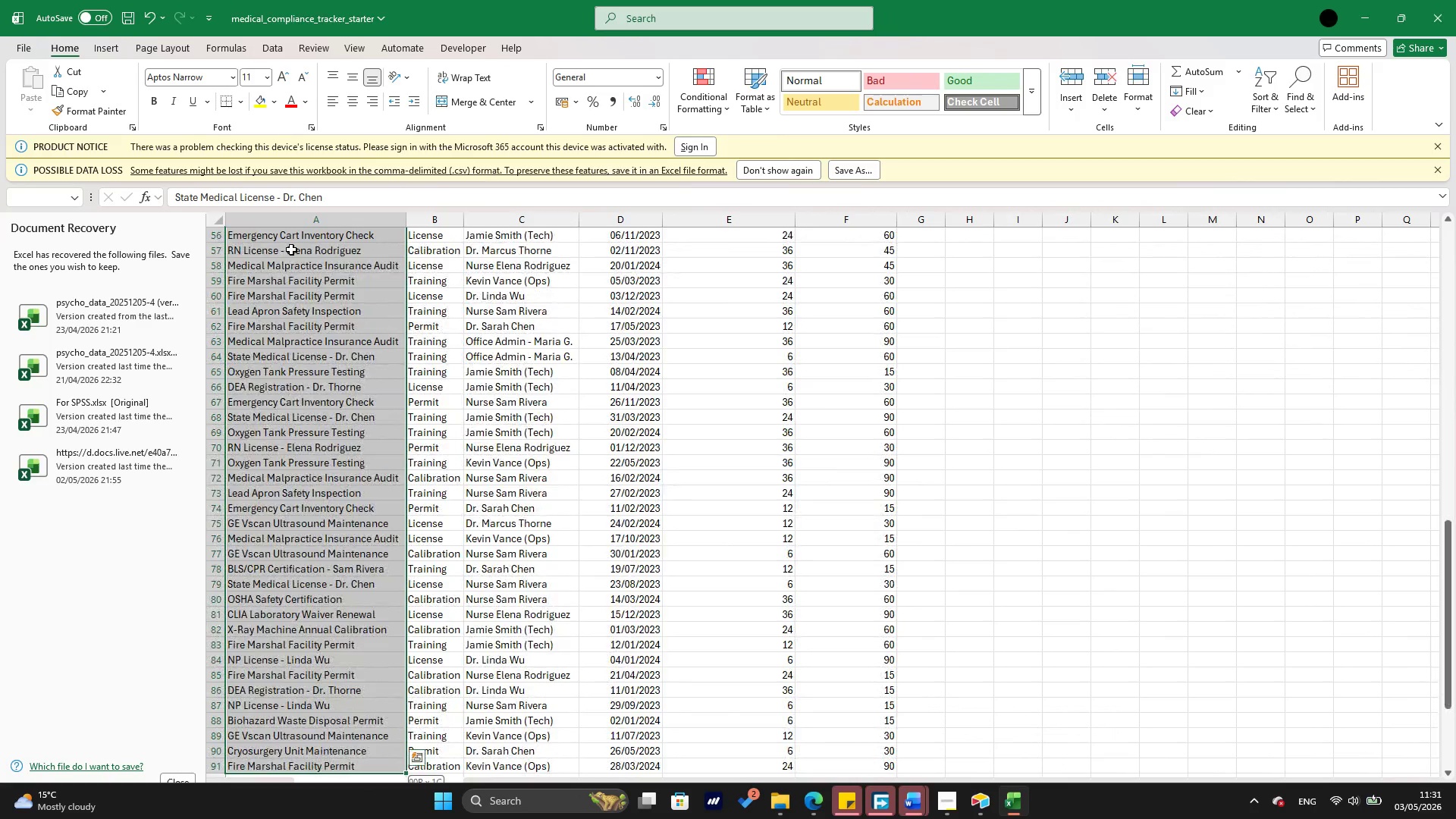 
hold_key(key=ArrowDown, duration=0.8)
 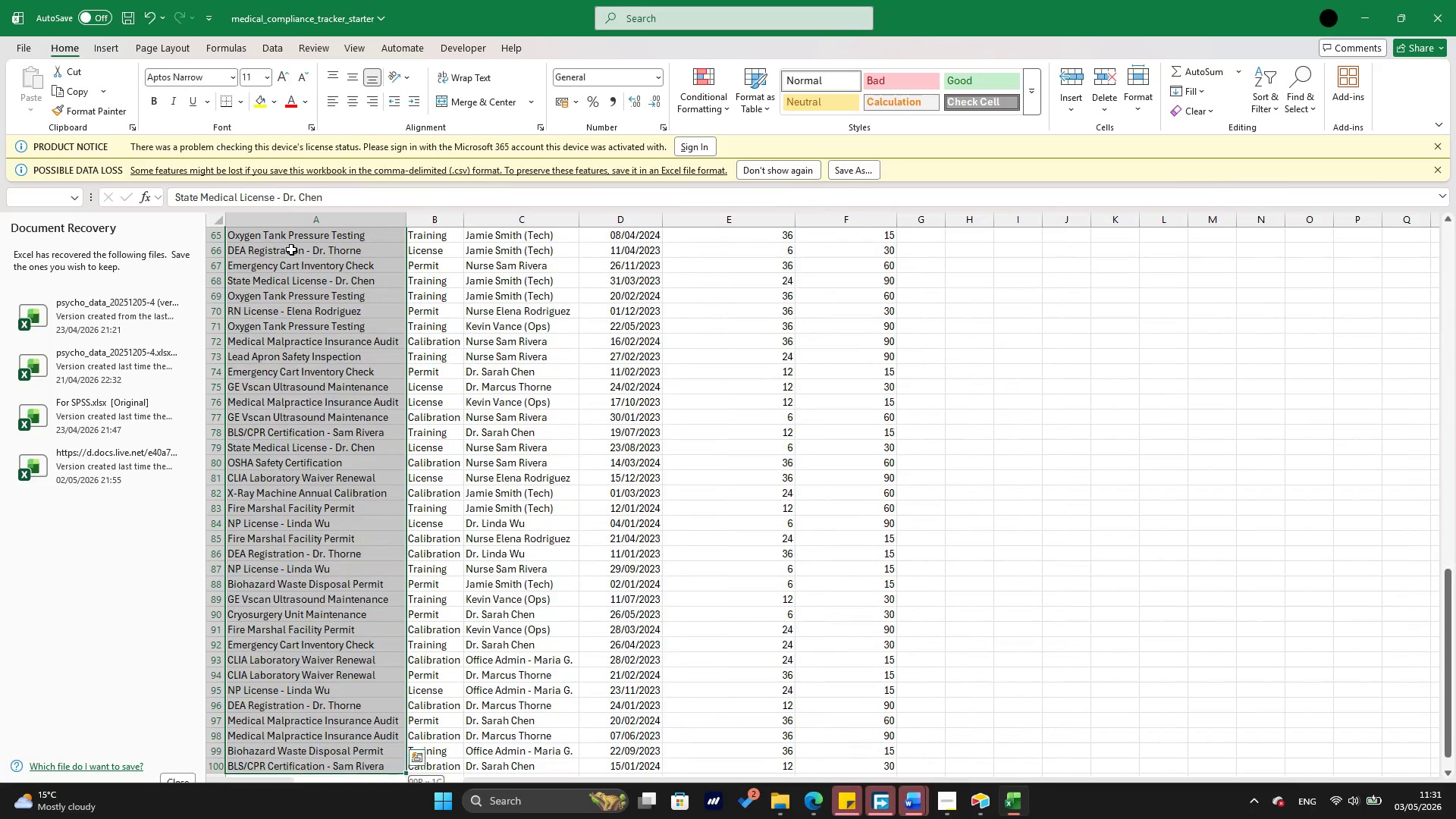 
key(Shift+ArrowDown)
 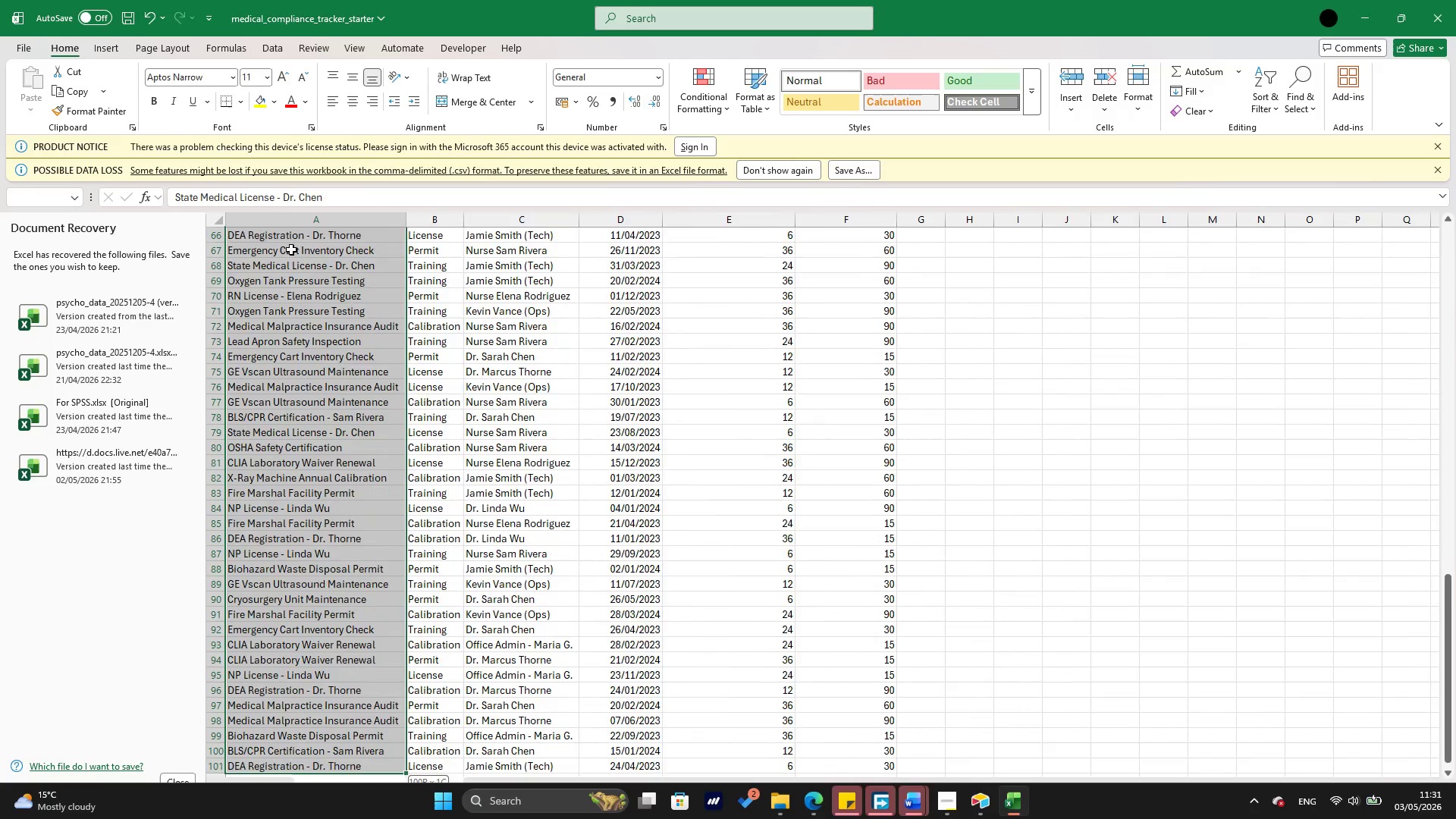 
key(Shift+ArrowDown)
 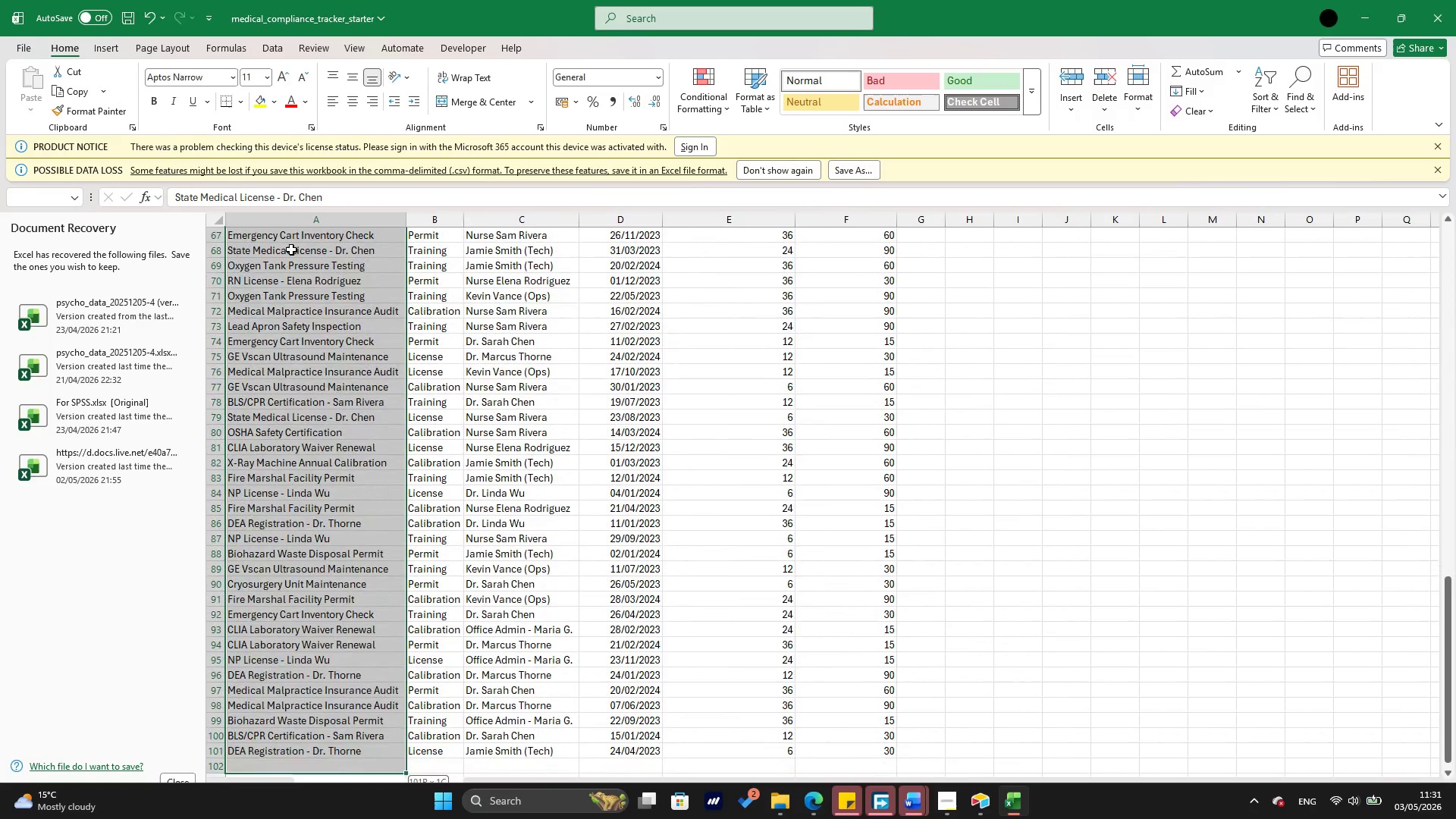 
key(Shift+ArrowUp)
 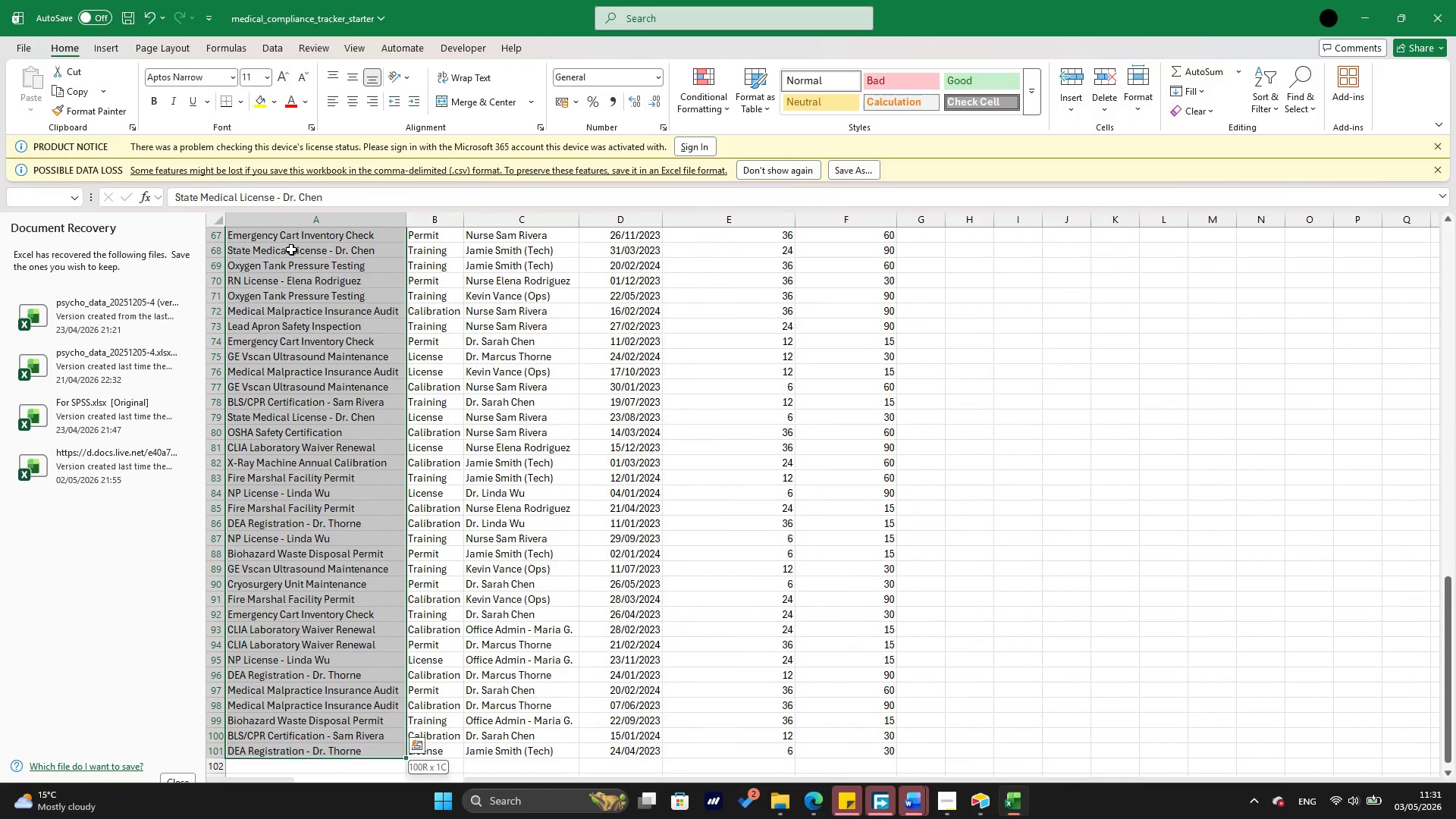 
key(Shift+ArrowUp)
 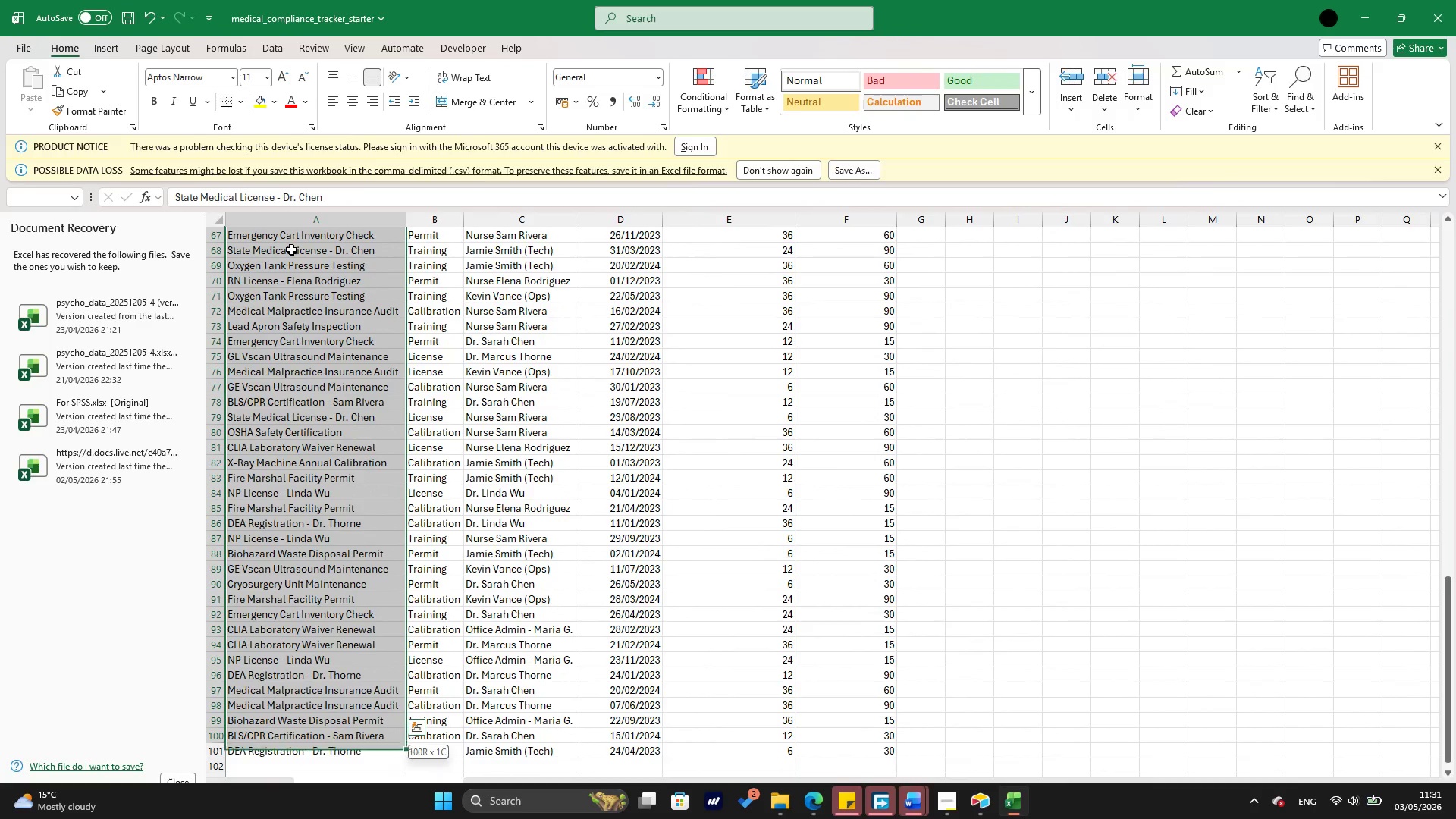 
key(Shift+ArrowDown)
 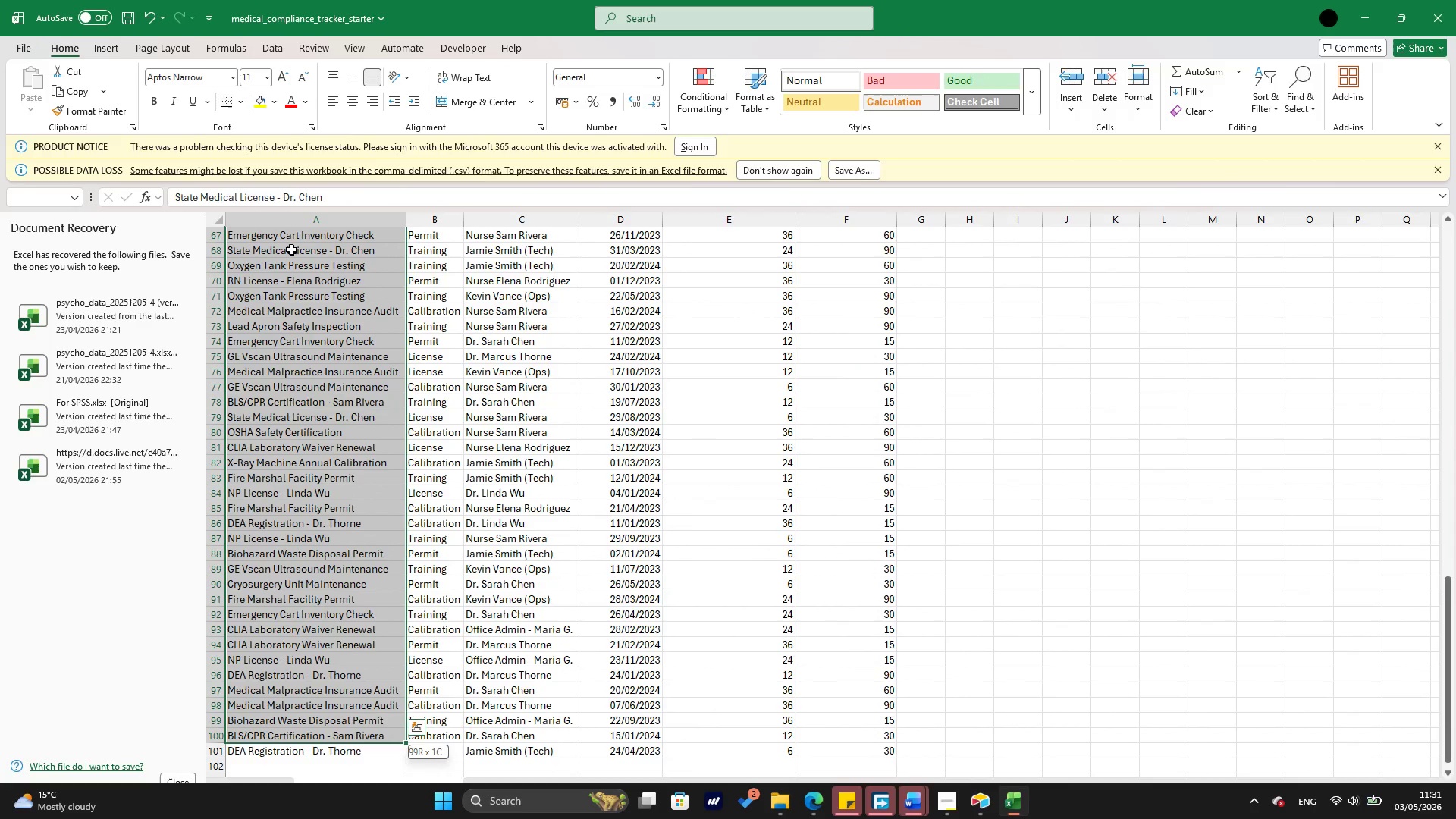 
key(Shift+ArrowUp)
 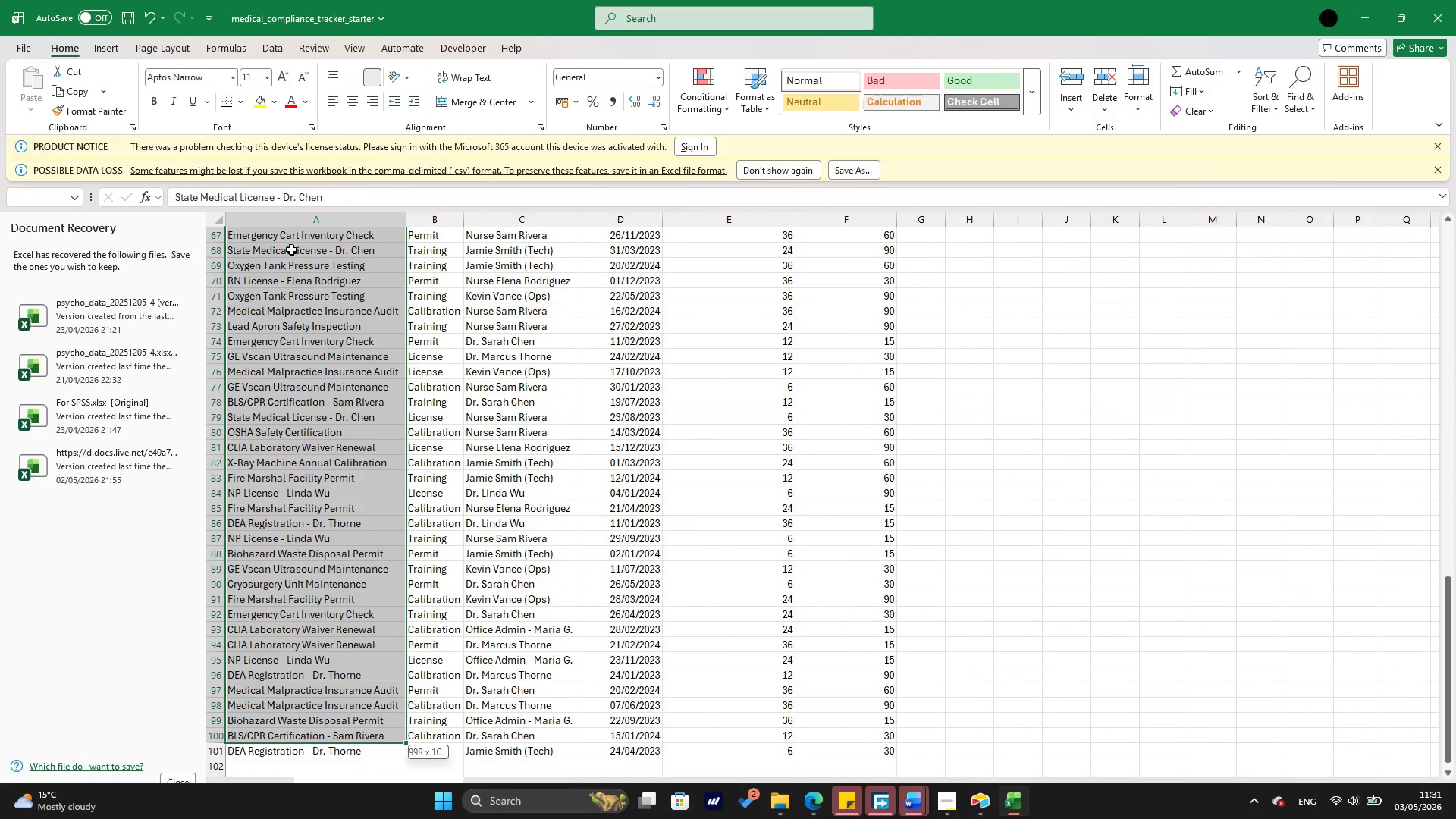 
key(Shift+ArrowDown)
 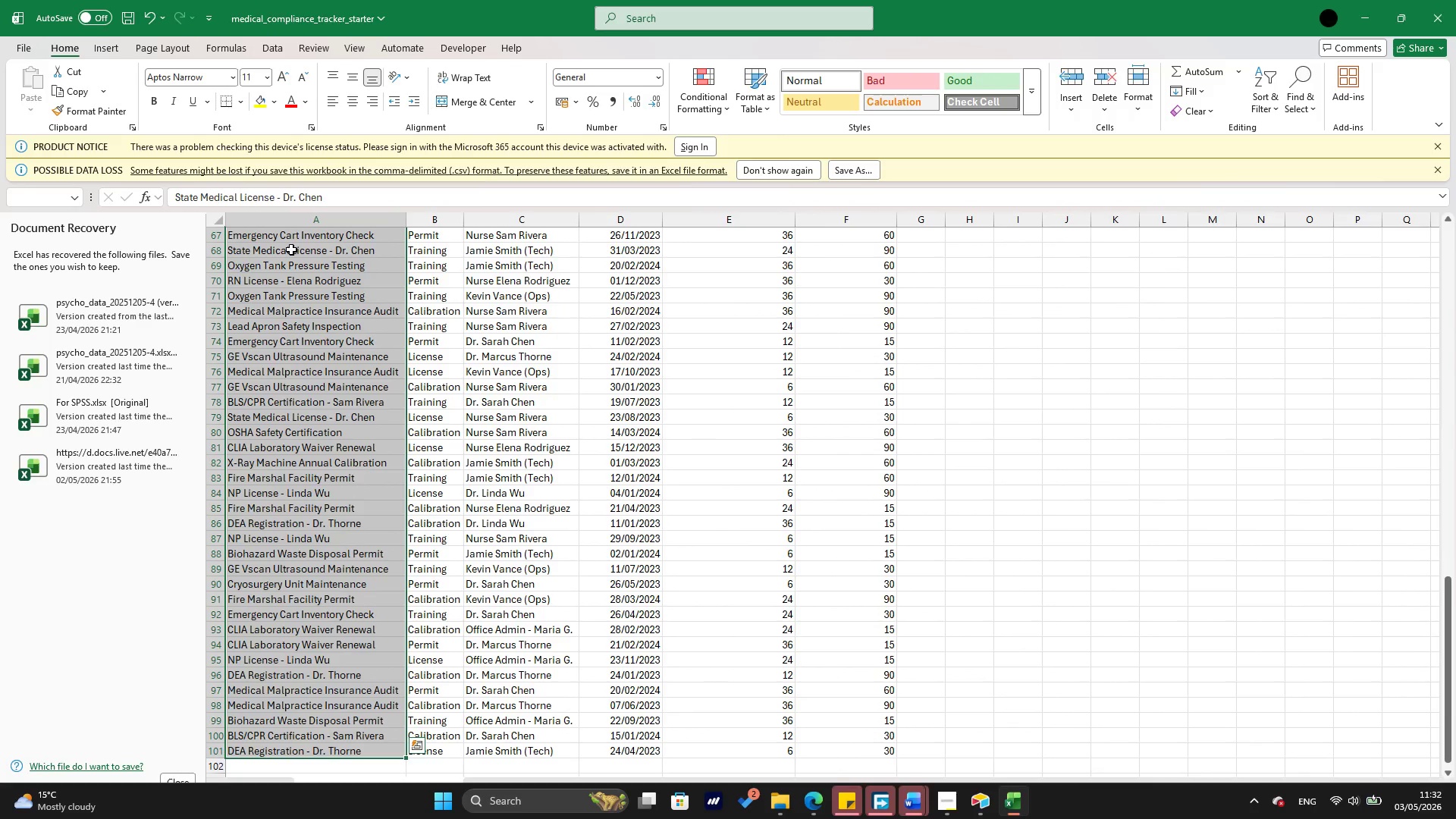 
right_click([291, 249])
 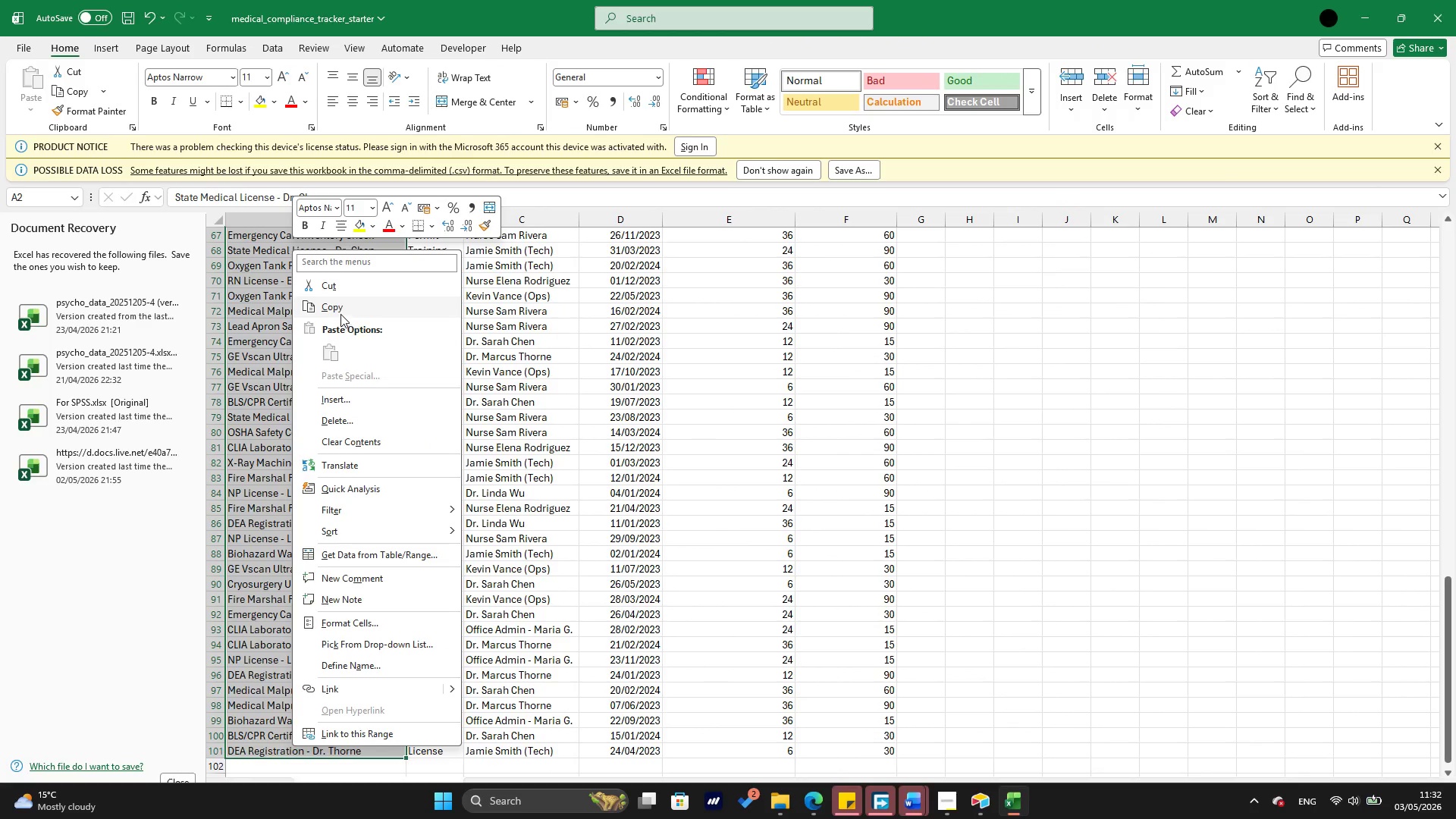 
left_click([340, 309])
 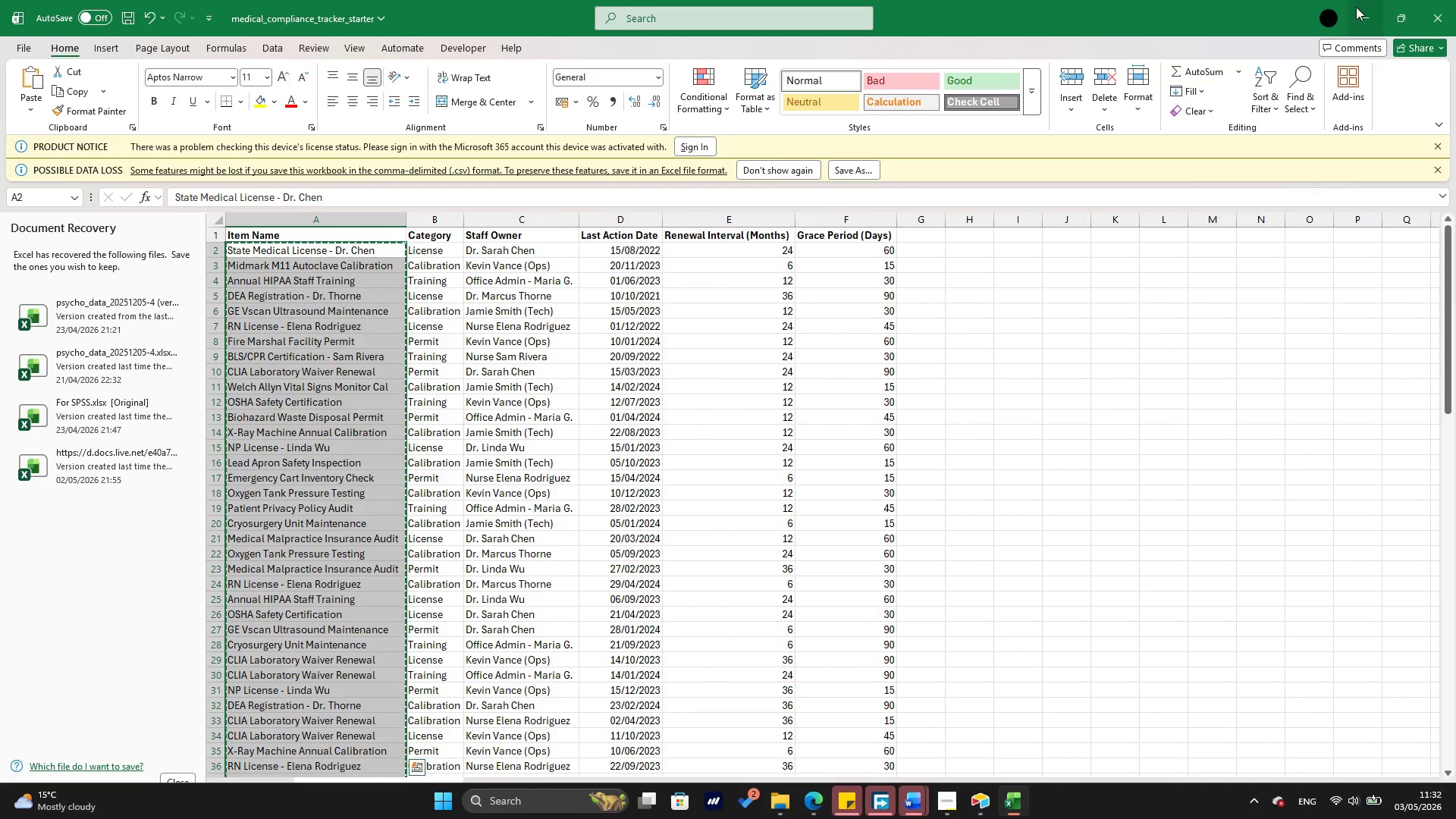 
left_click([1356, 7])
 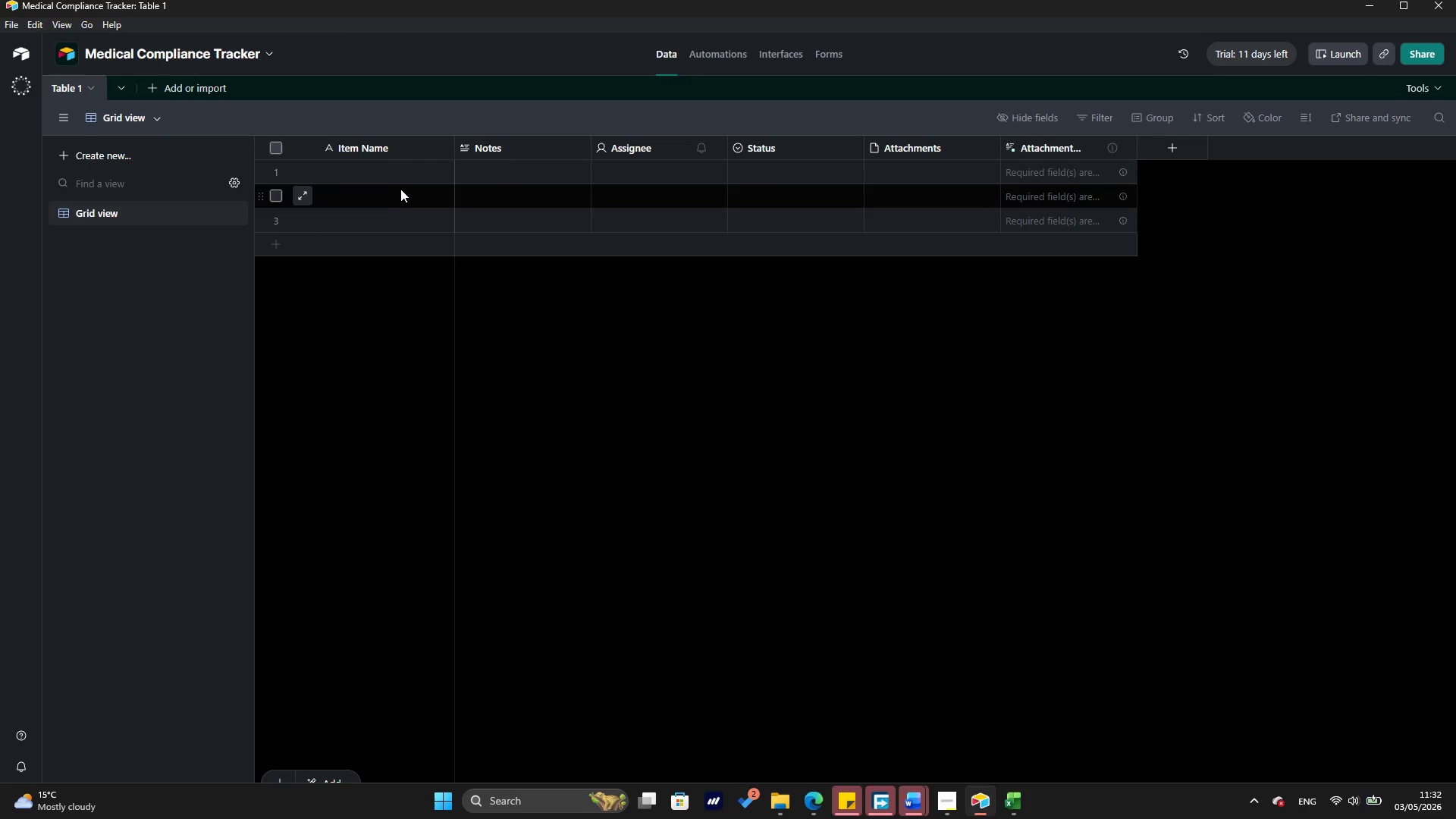 
left_click([394, 178])
 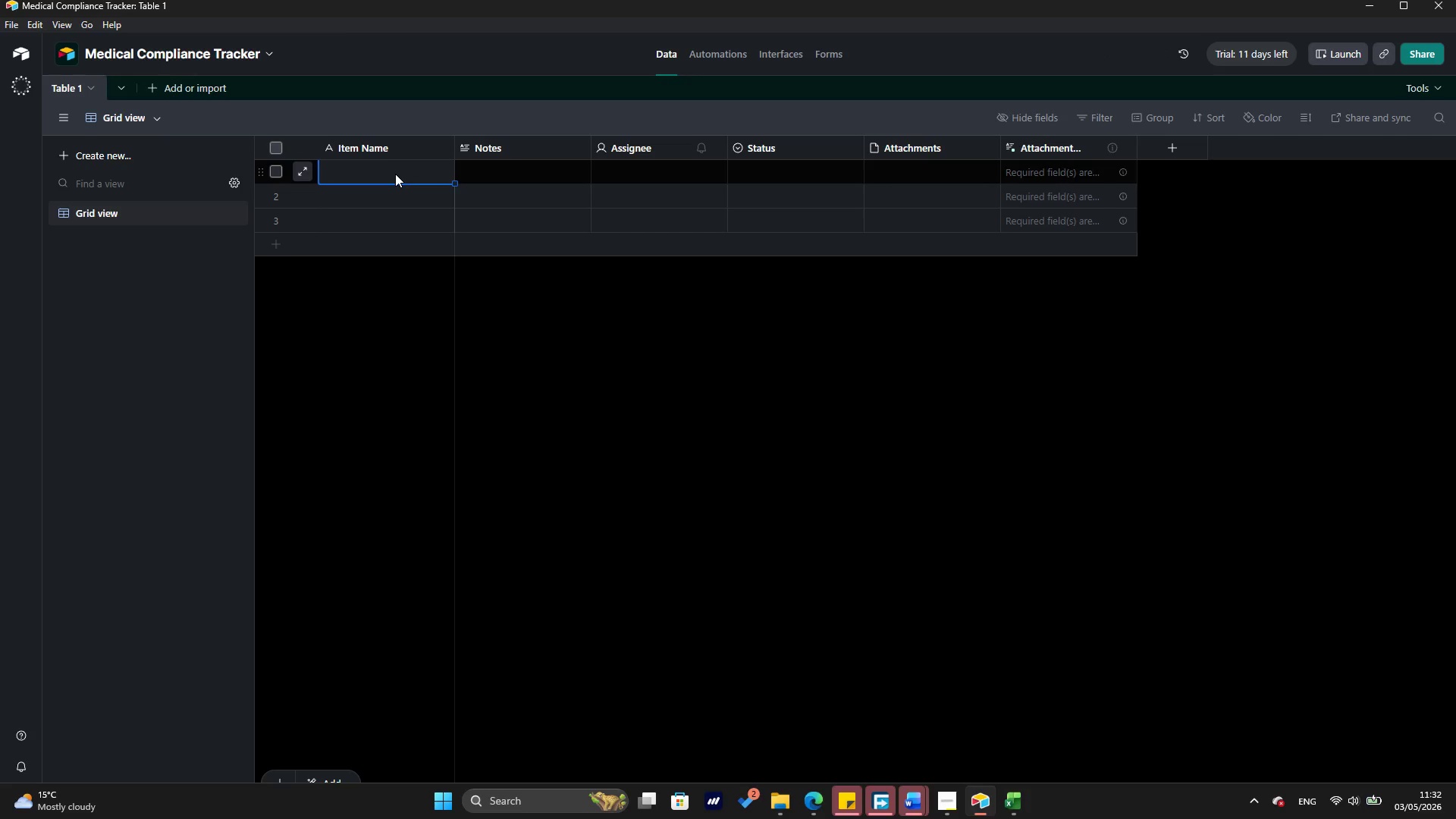 
key(Control+V)
 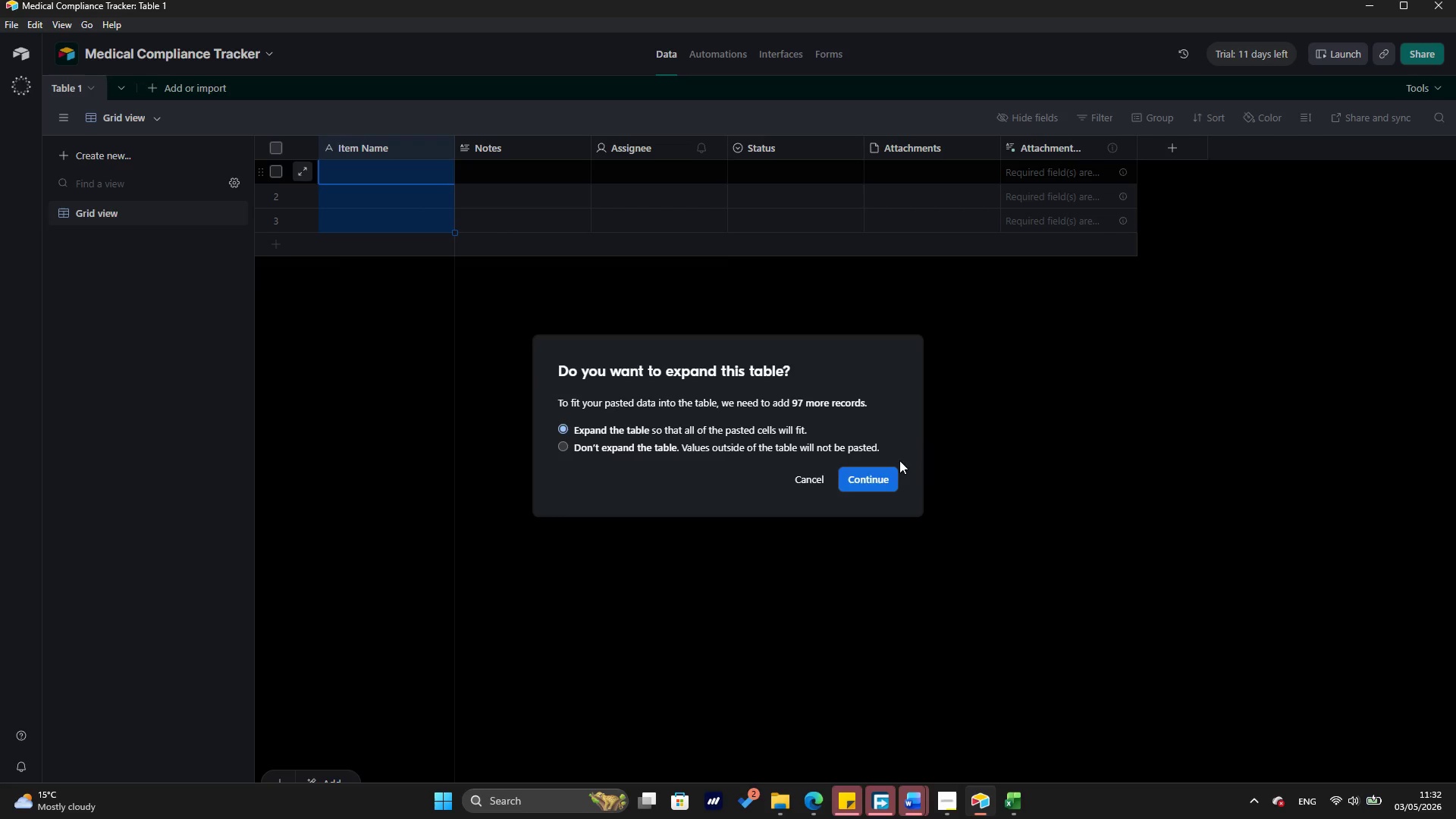 
left_click([885, 474])
 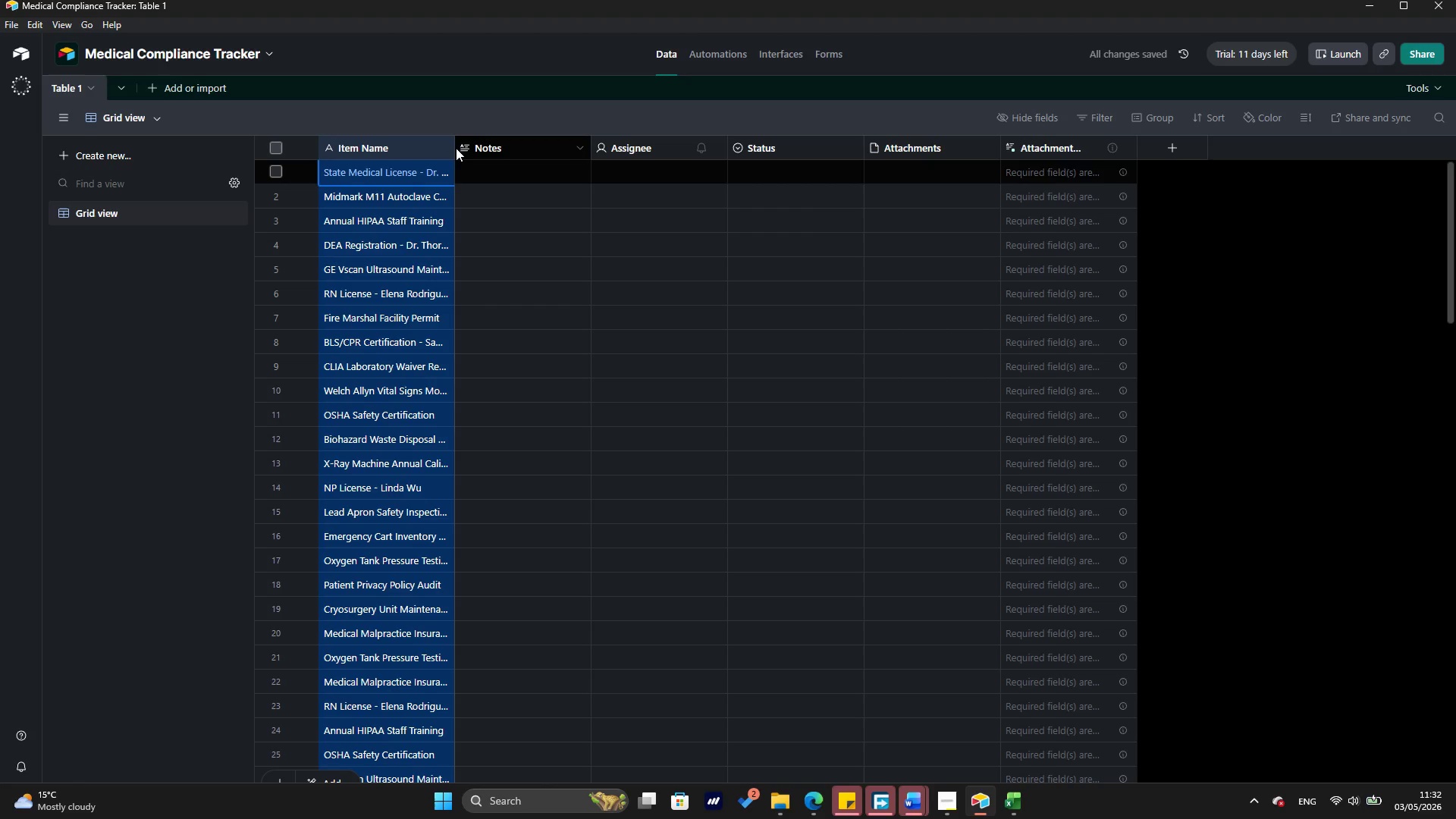 
wait(5.66)
 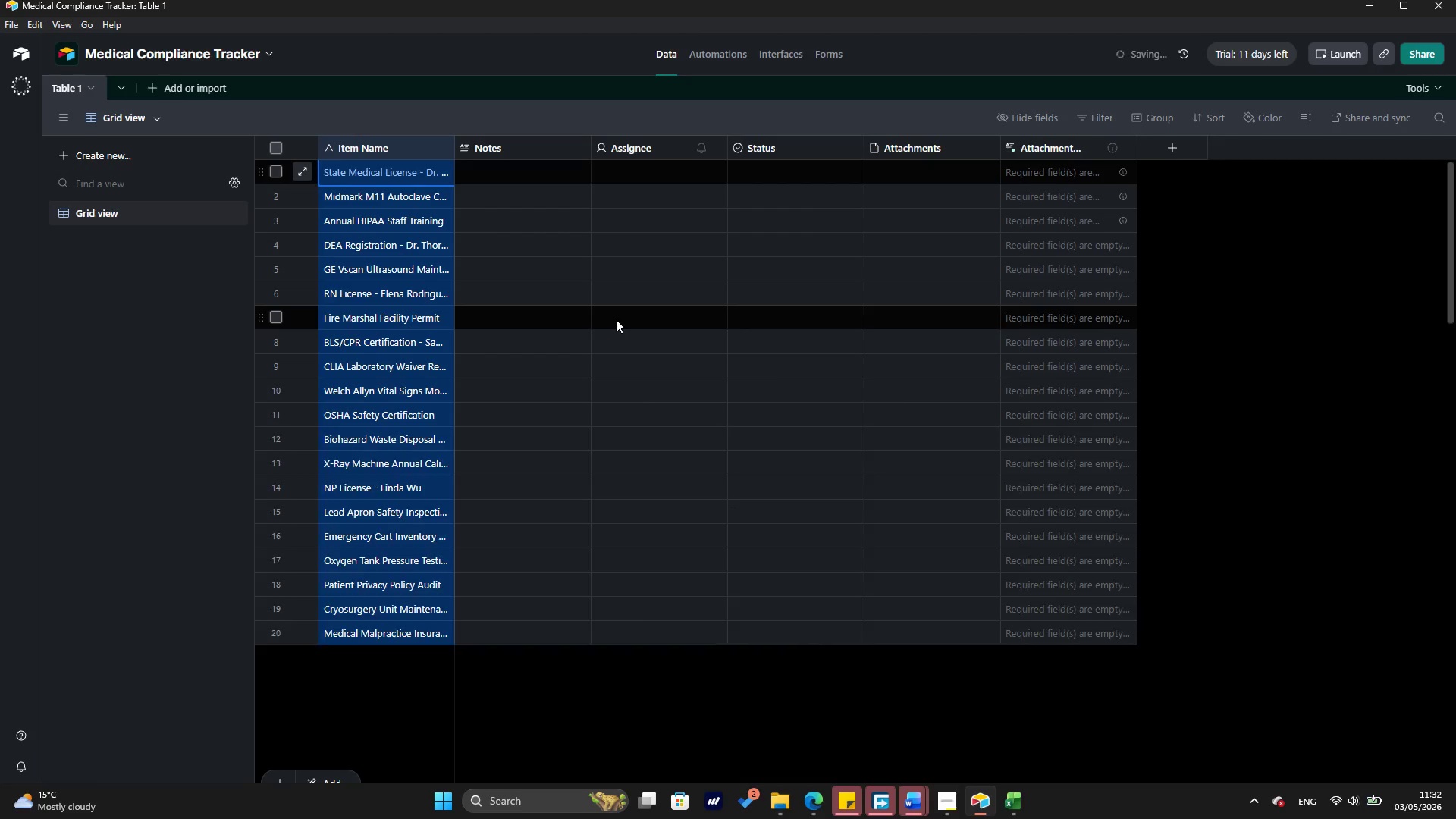 
left_click_drag(start_coordinate=[453, 146], to_coordinate=[487, 150])
 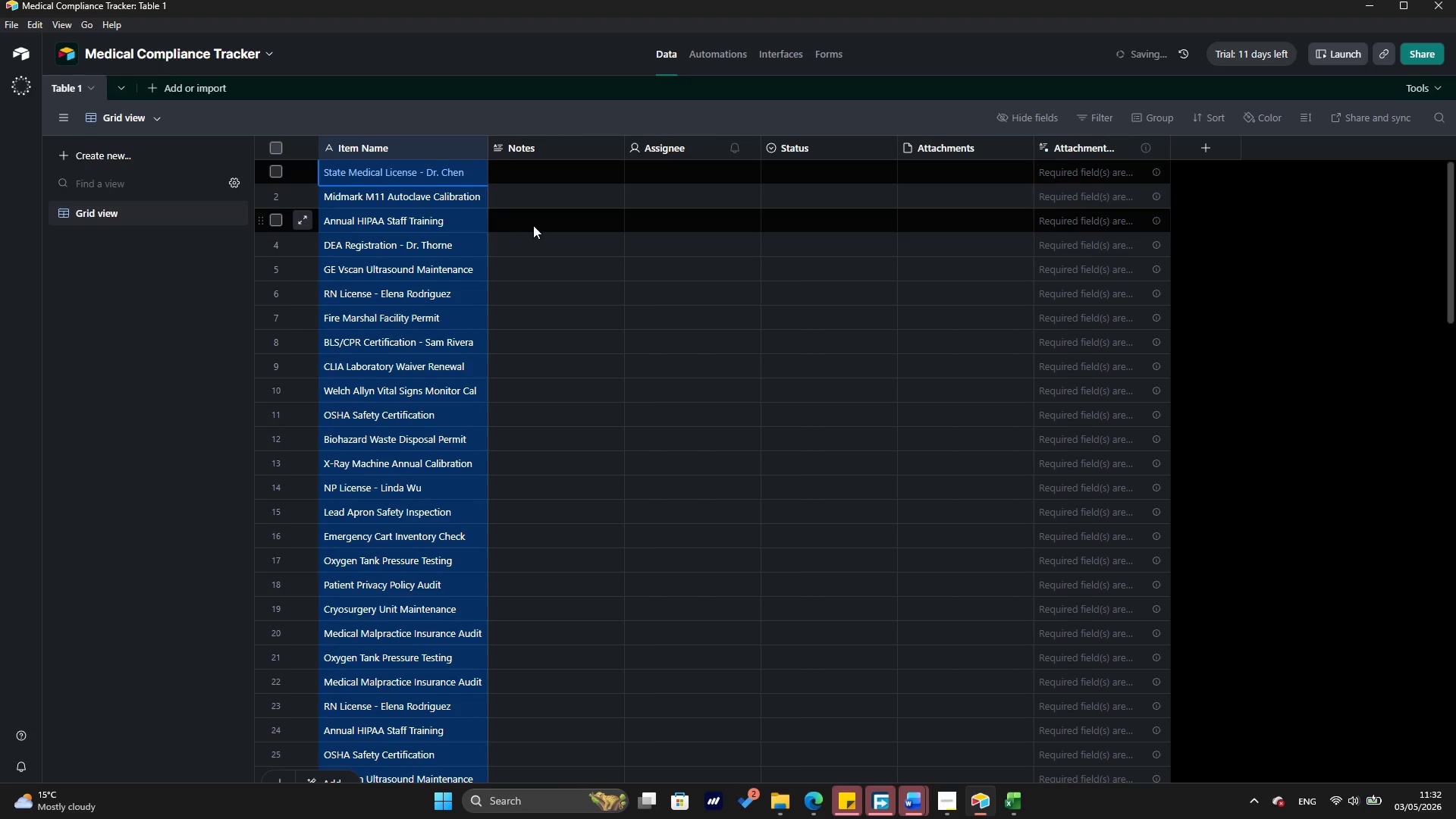 
left_click([533, 224])
 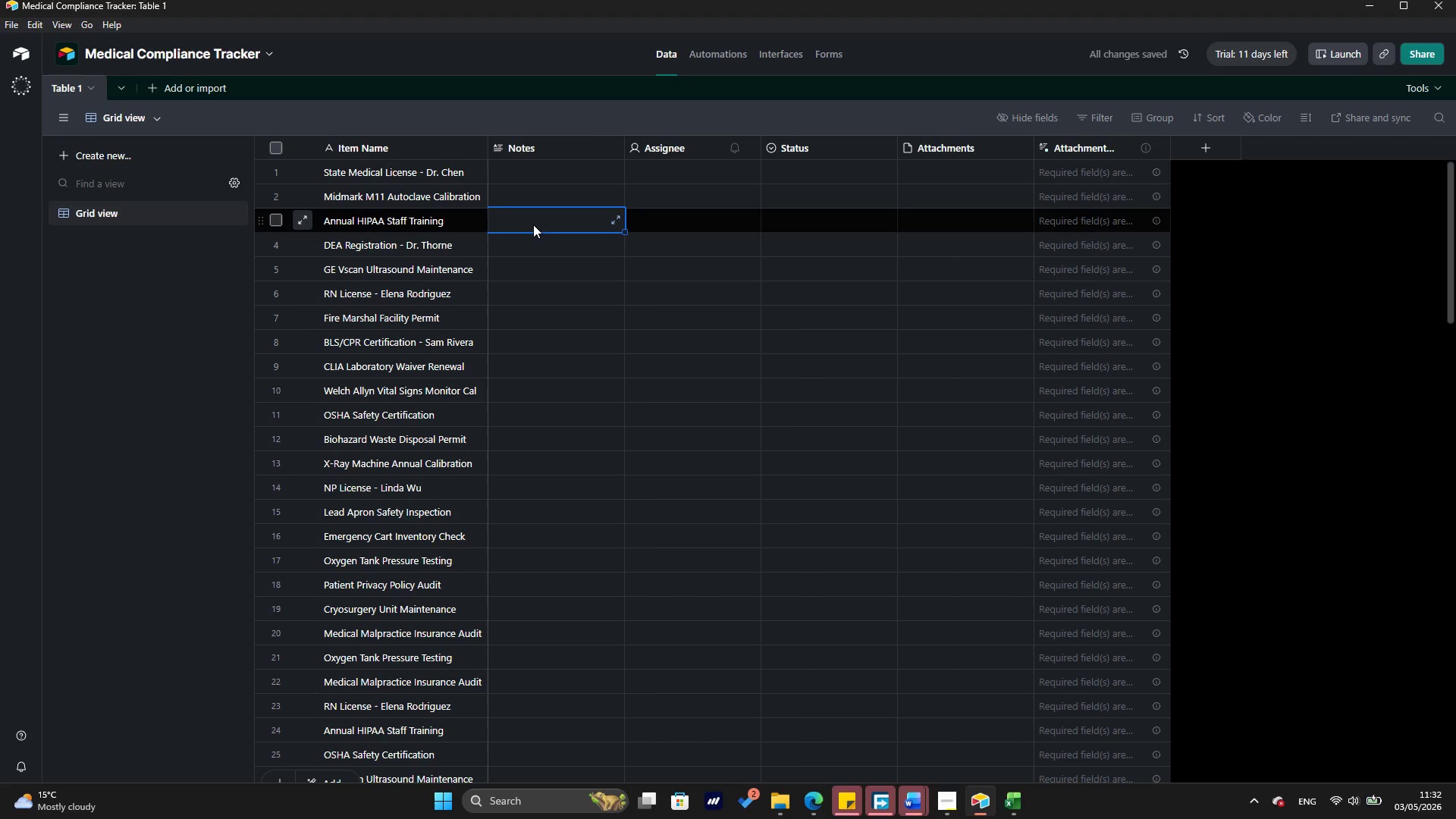 
hold_key(key=ArrowDown, duration=1.06)
 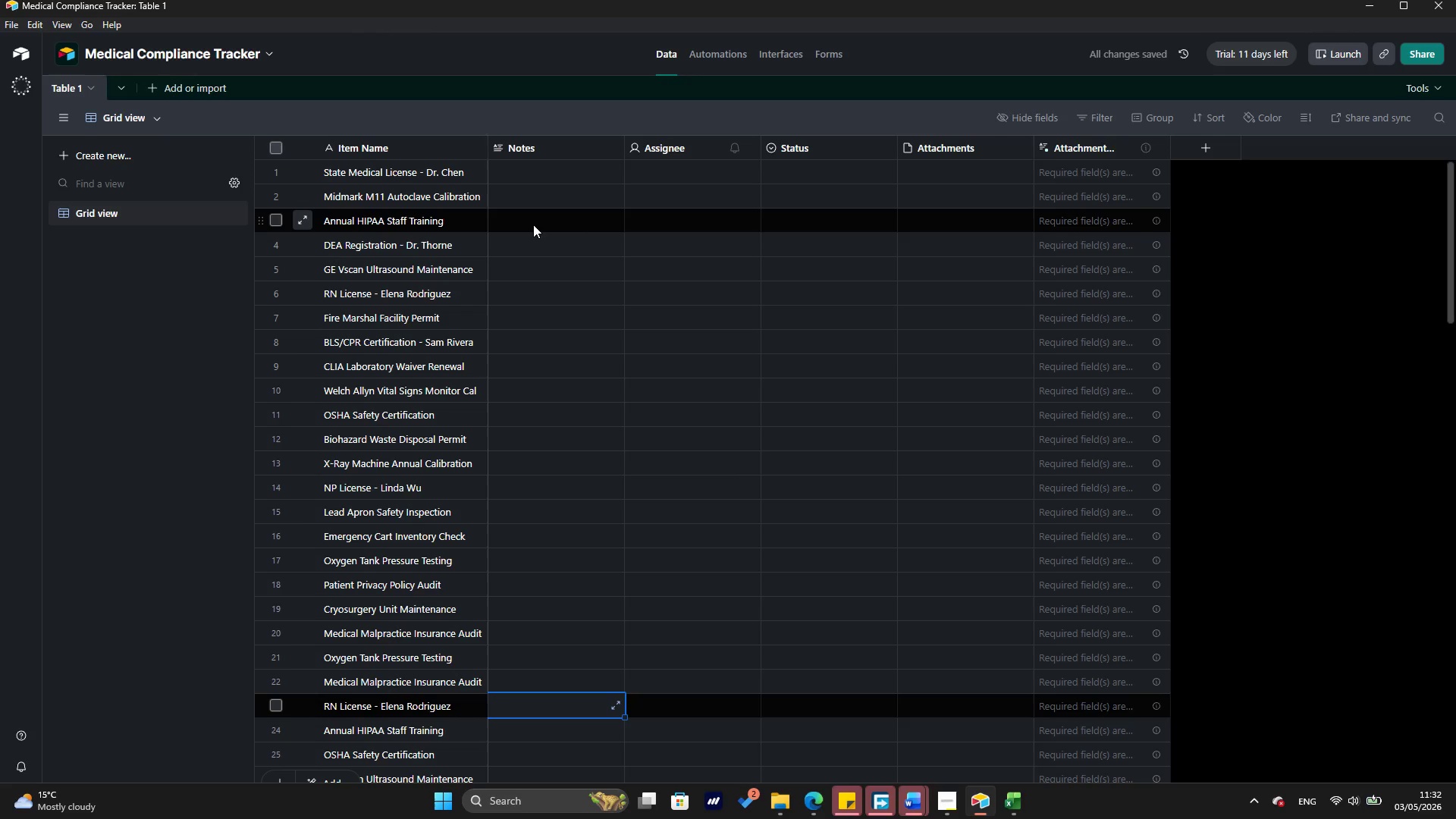 
hold_key(key=ArrowDown, duration=1.08)
 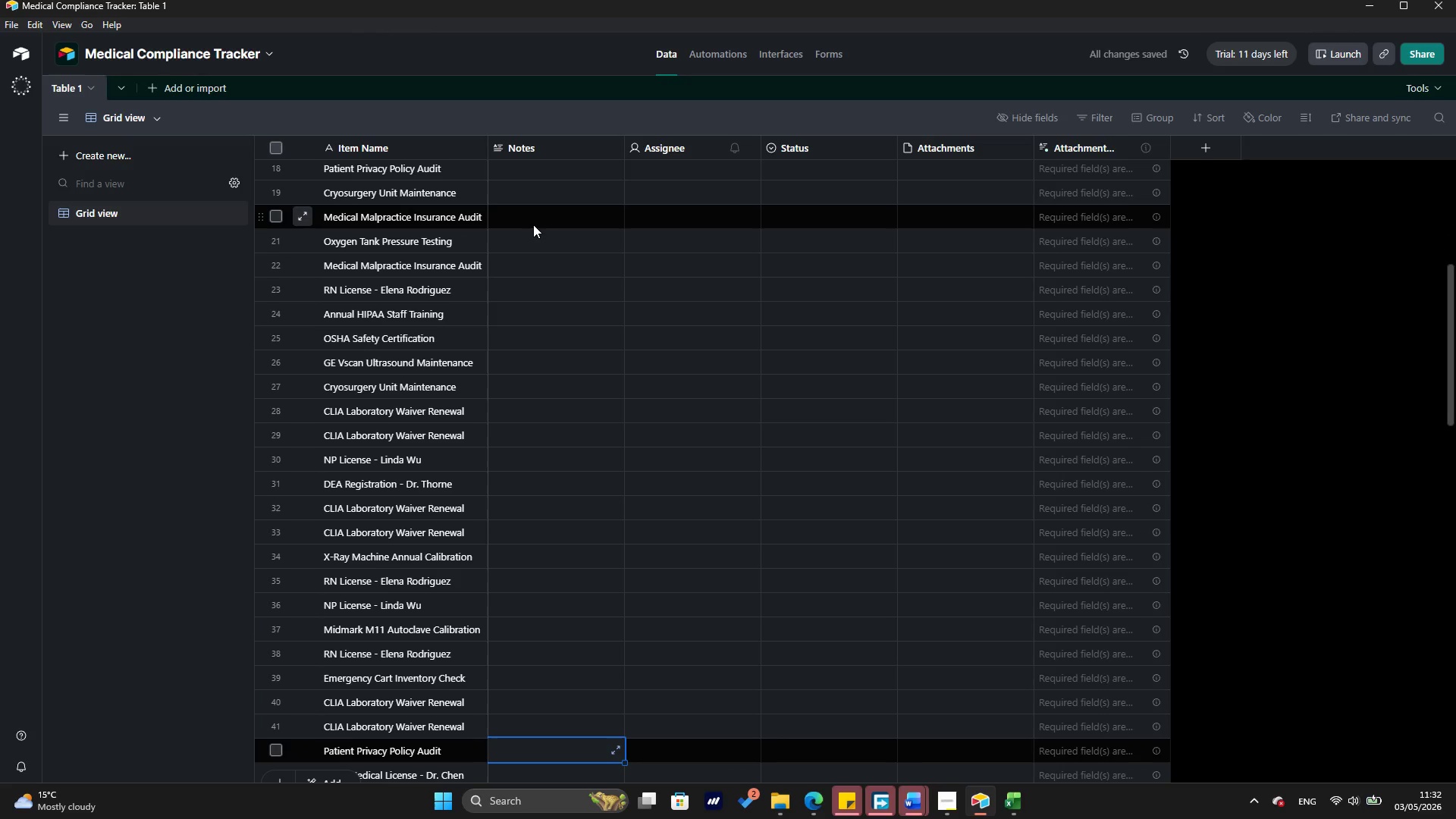 
key(ArrowDown)
 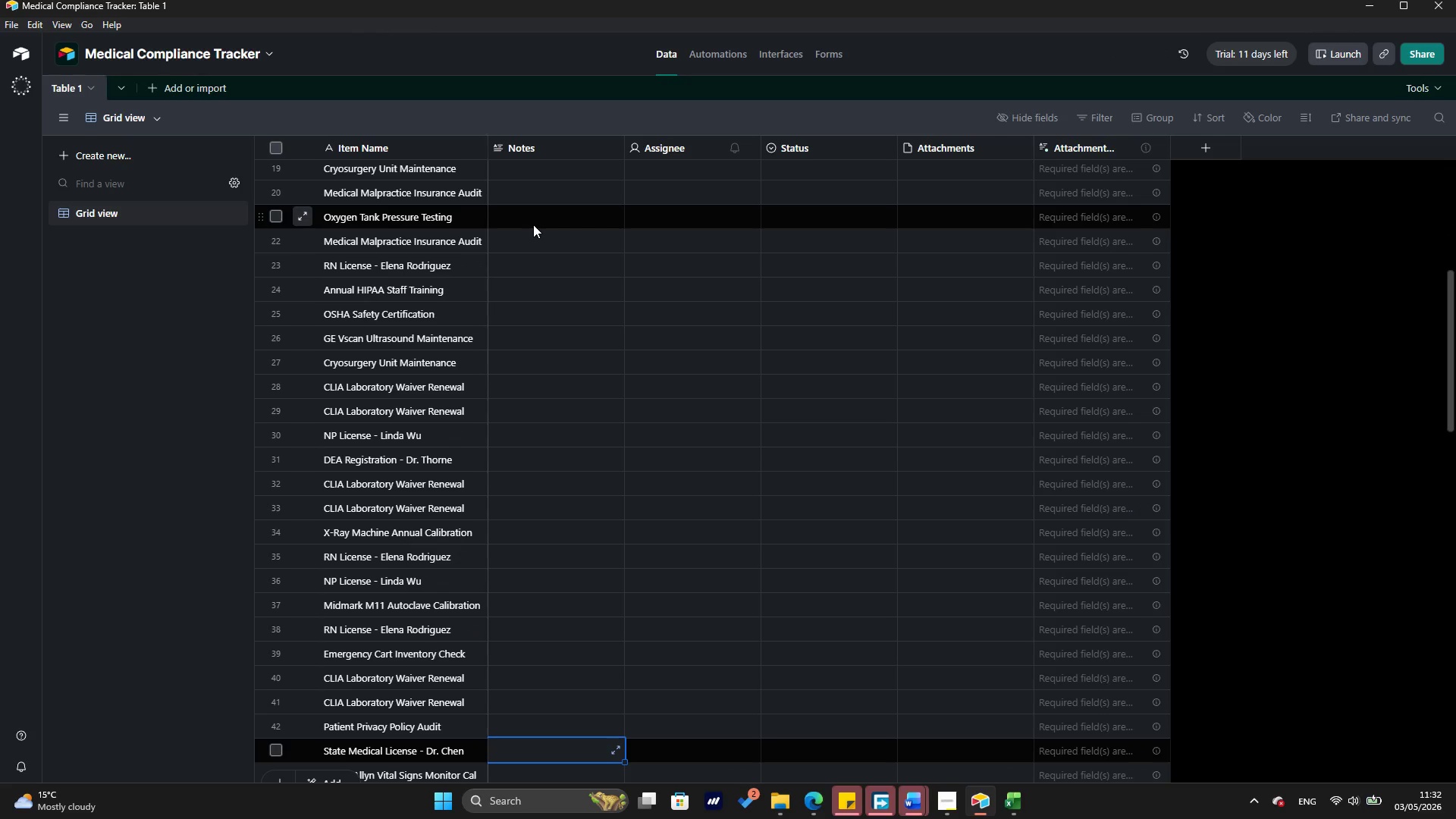 
hold_key(key=ArrowRight, duration=26.89)
 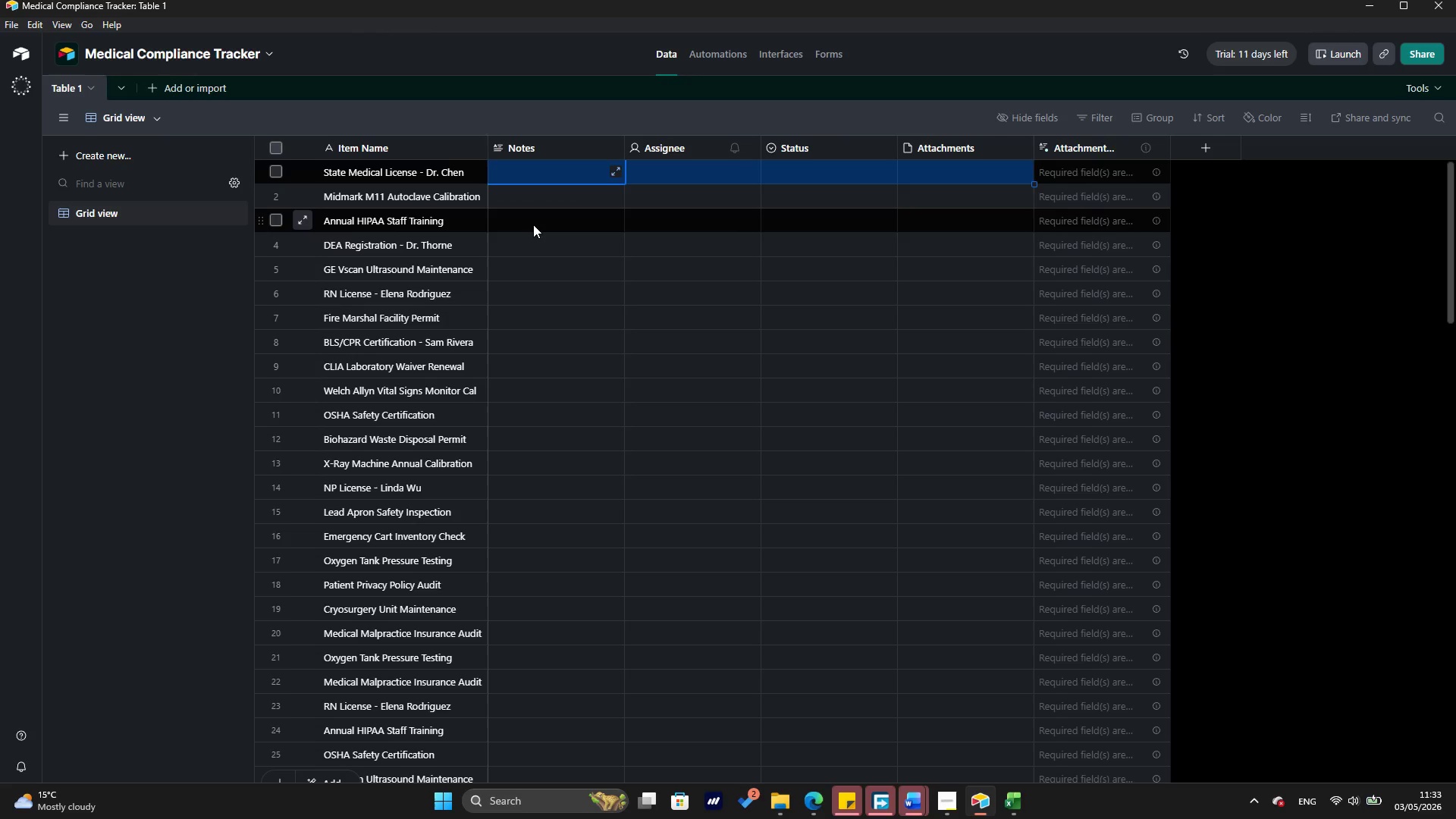 
key(ArrowUp)
 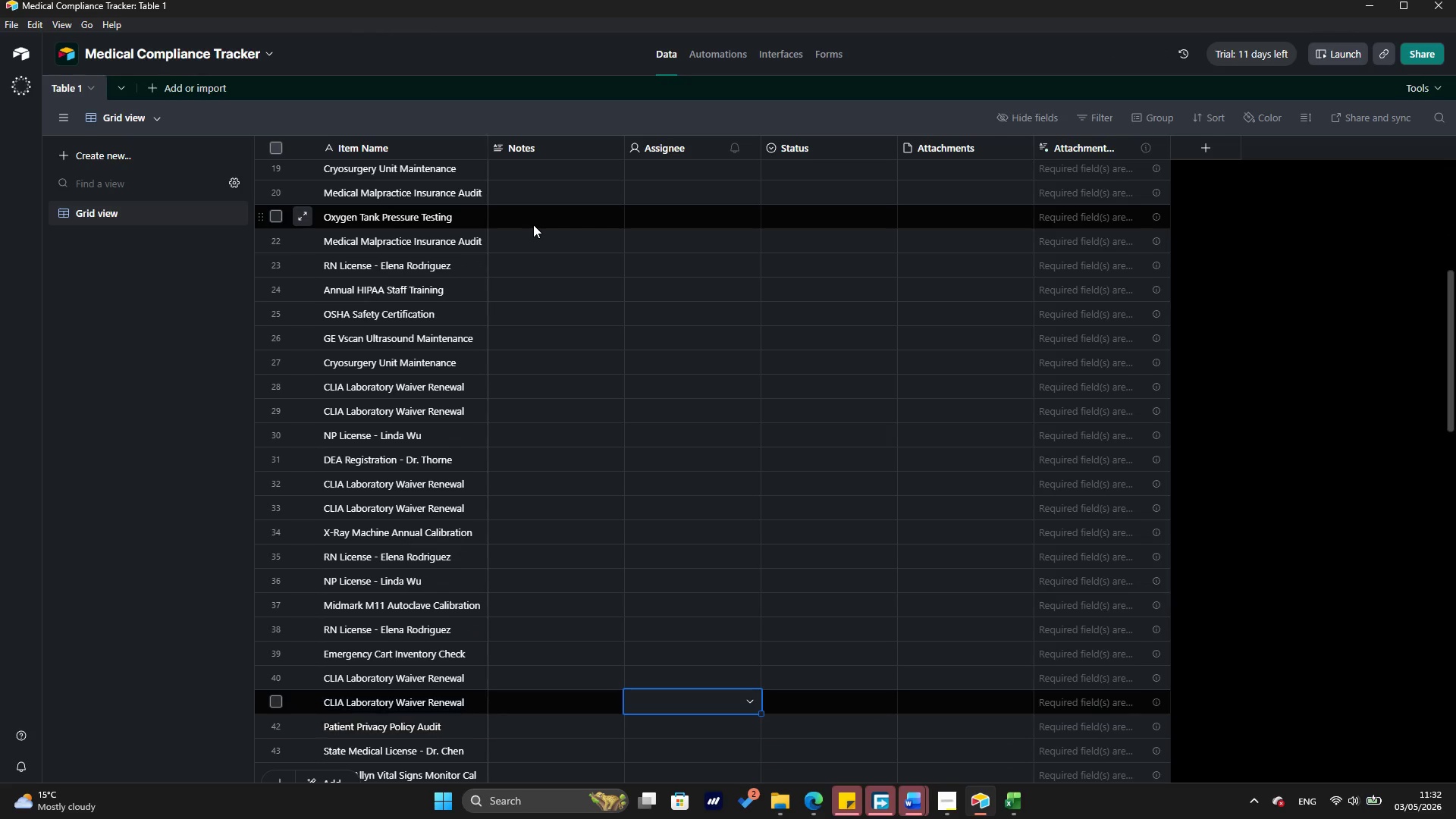 
key(ArrowUp)
 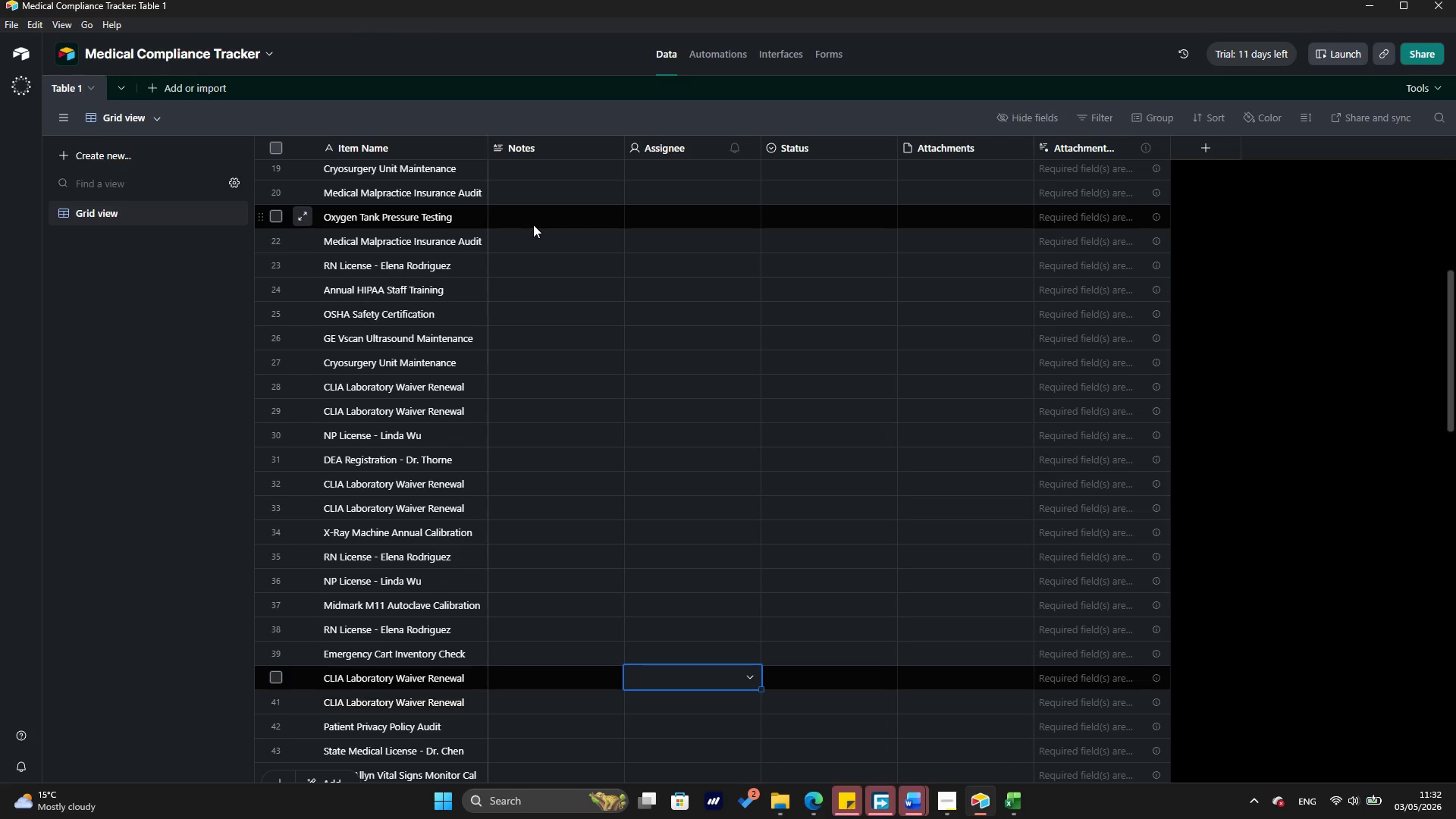 
key(ArrowUp)
 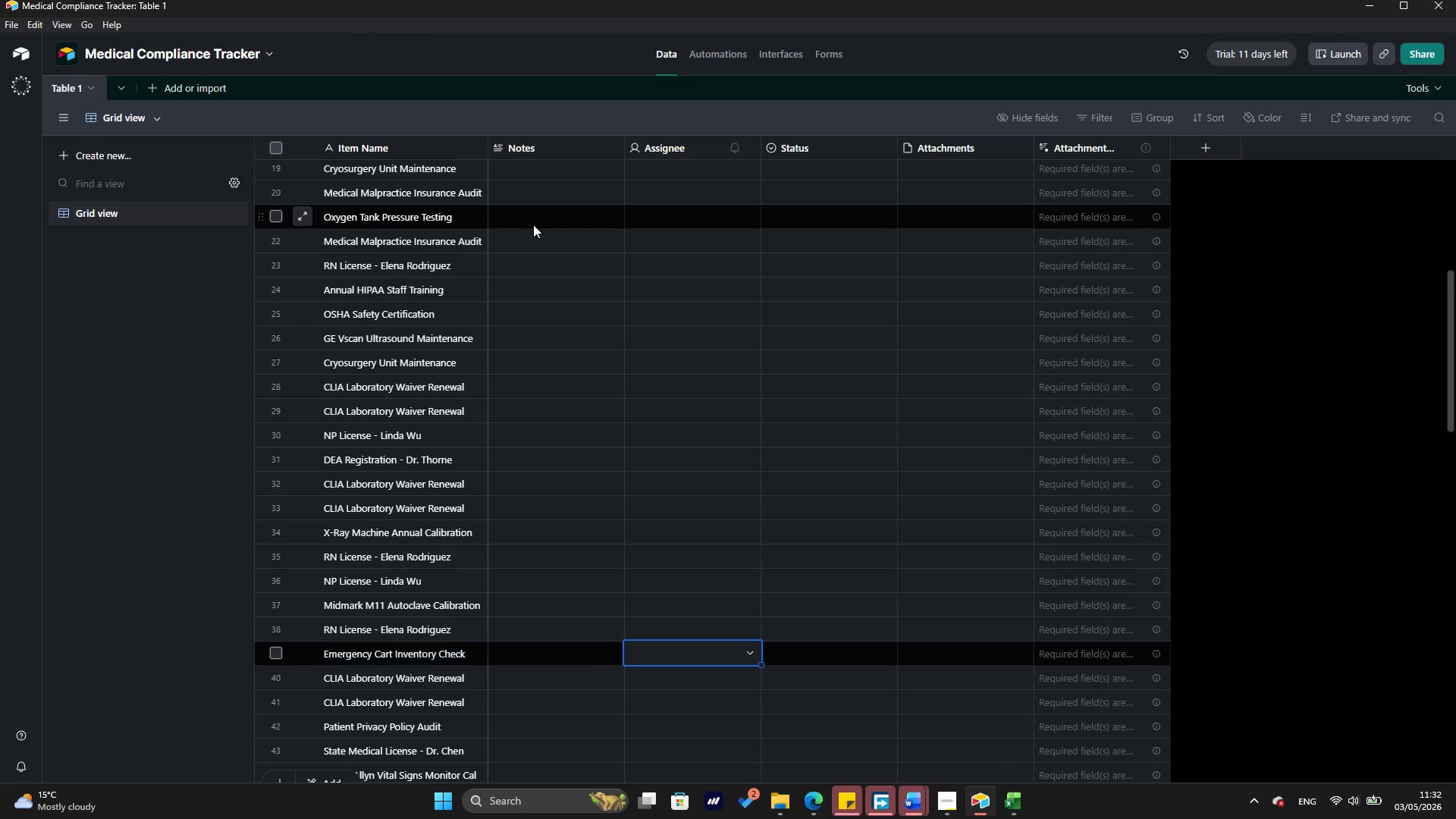 
key(ArrowUp)
 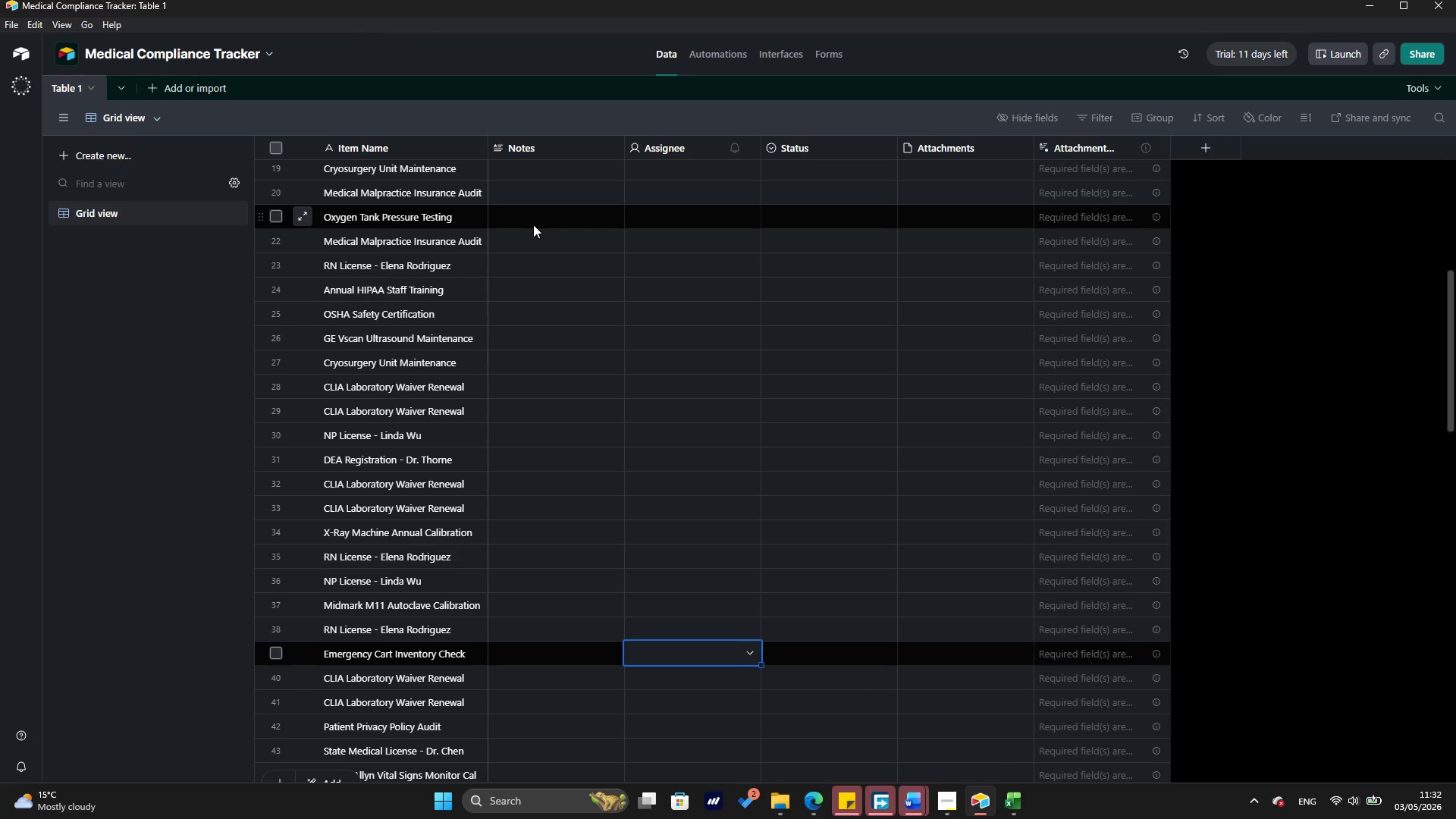 
key(ArrowDown)
 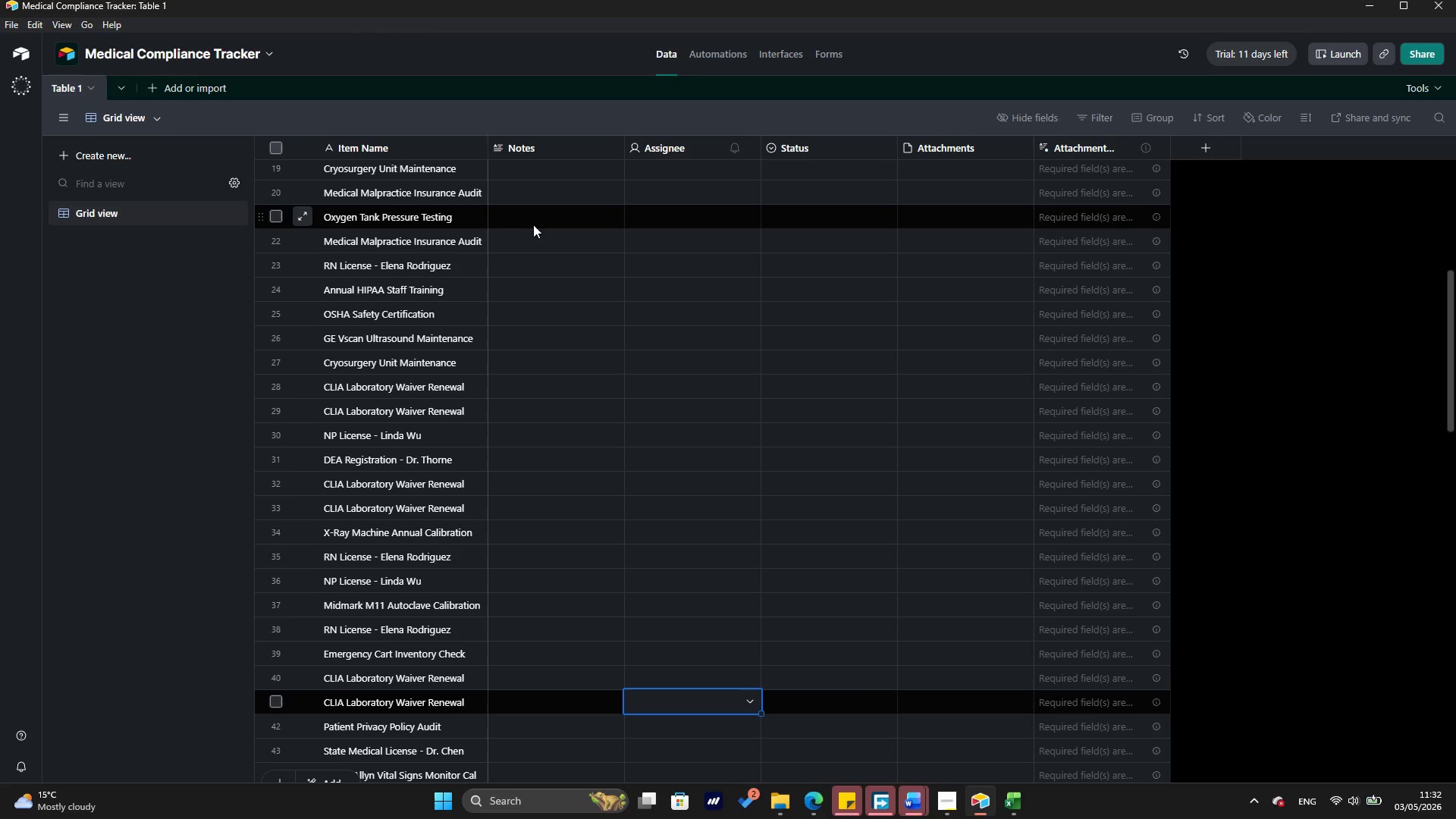 
key(ArrowDown)
 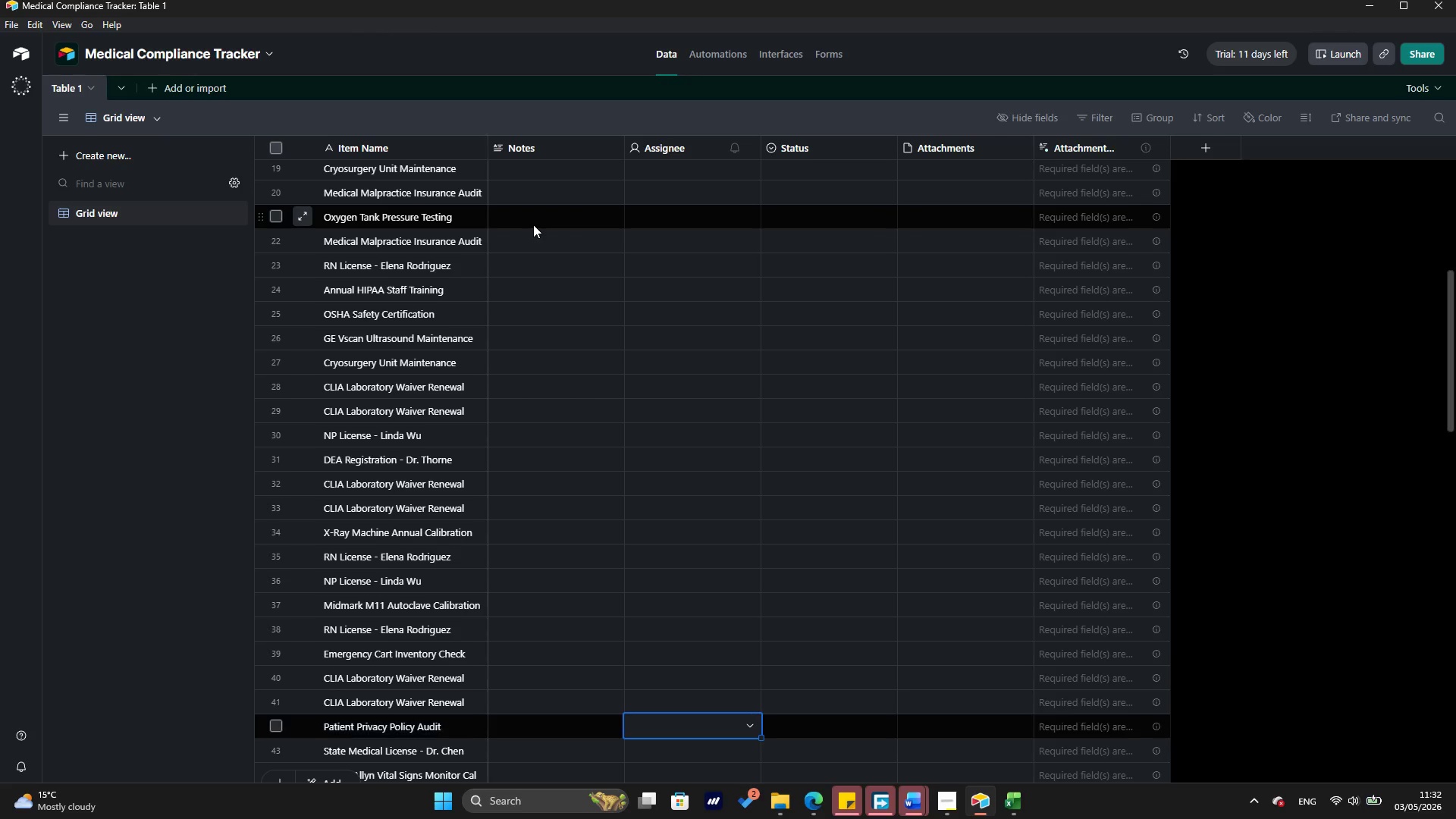 
key(ArrowDown)
 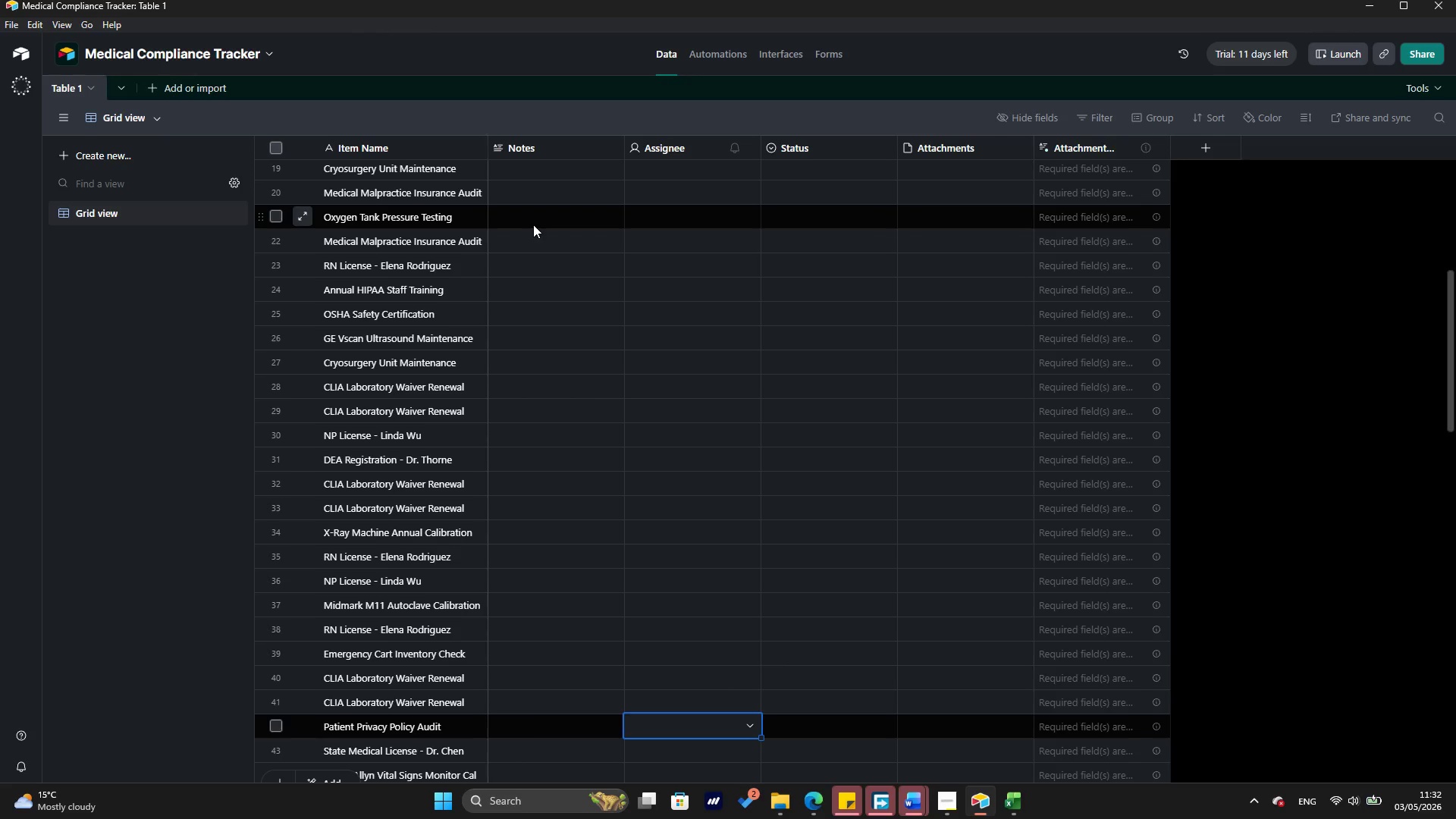 
key(ArrowDown)
 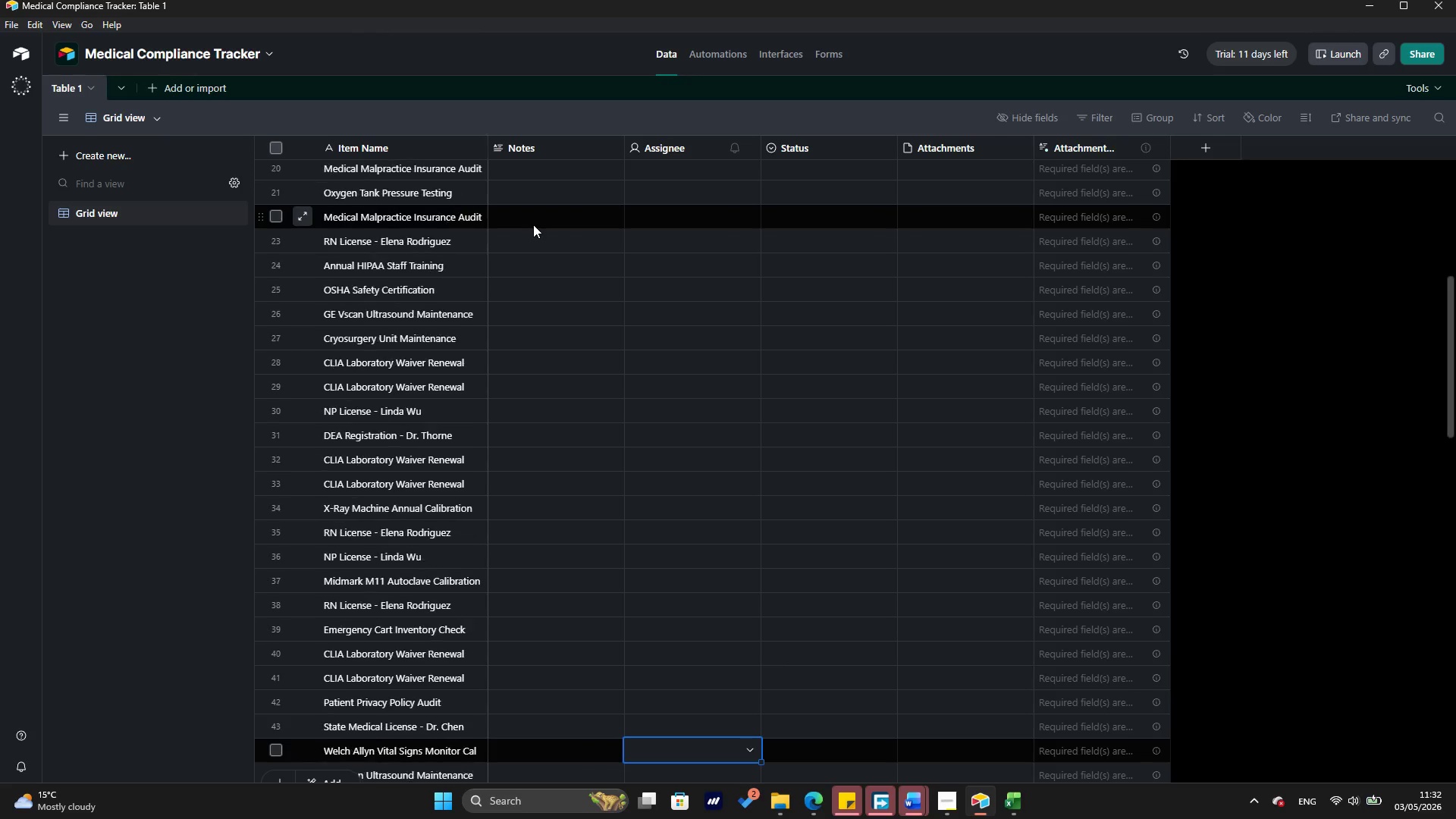 
key(ArrowDown)
 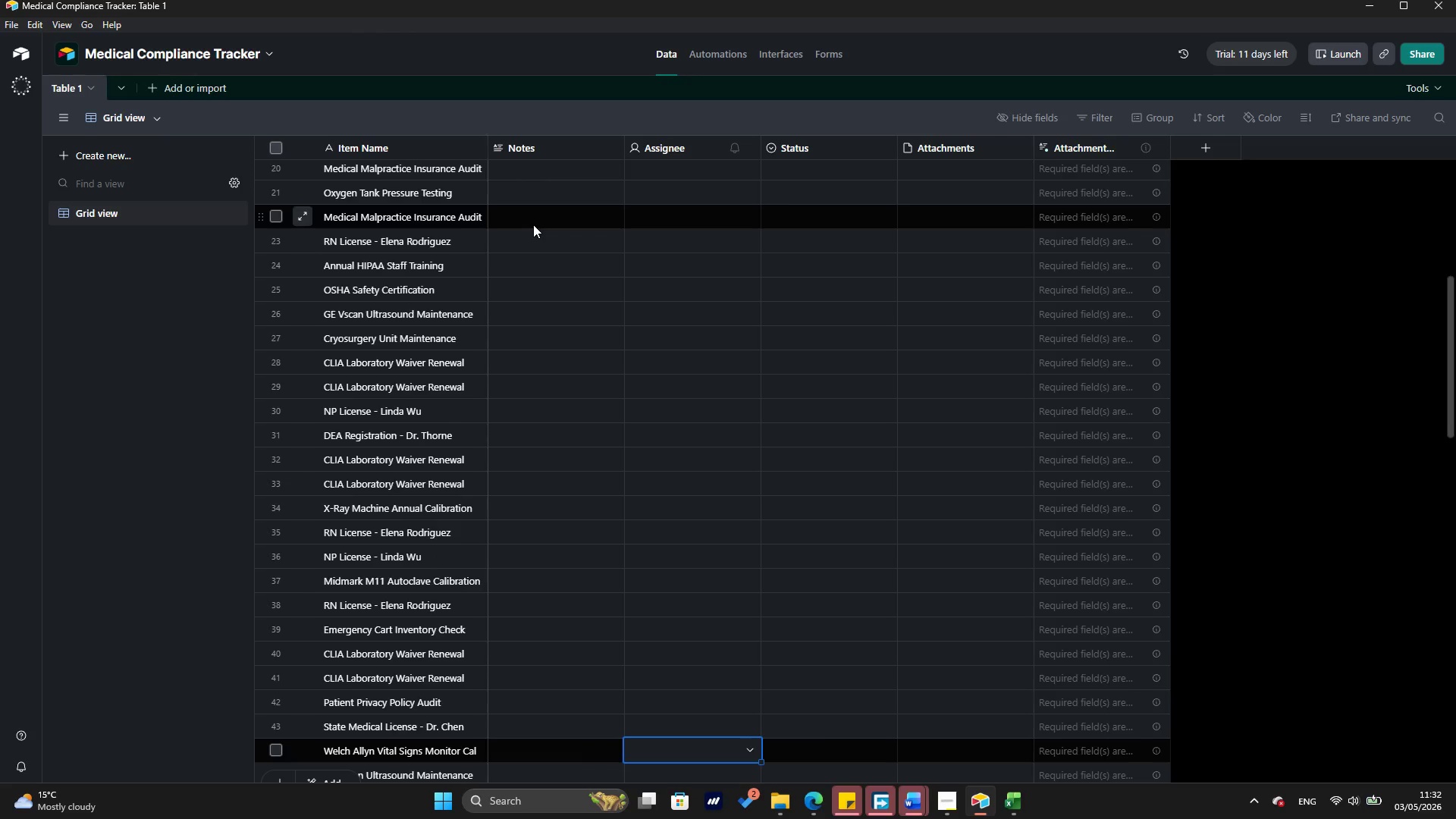 
key(ArrowDown)
 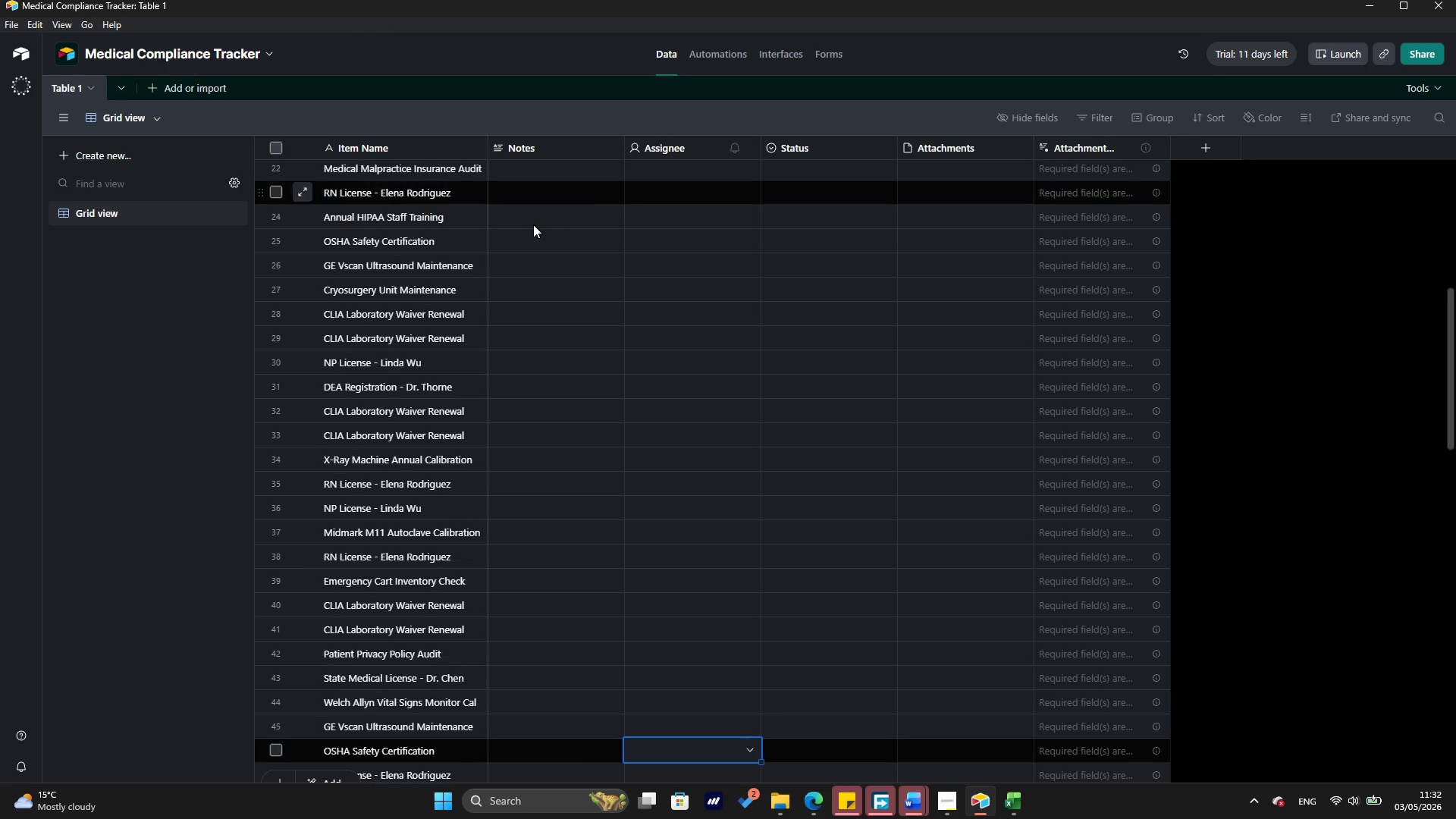 
key(ArrowDown)
 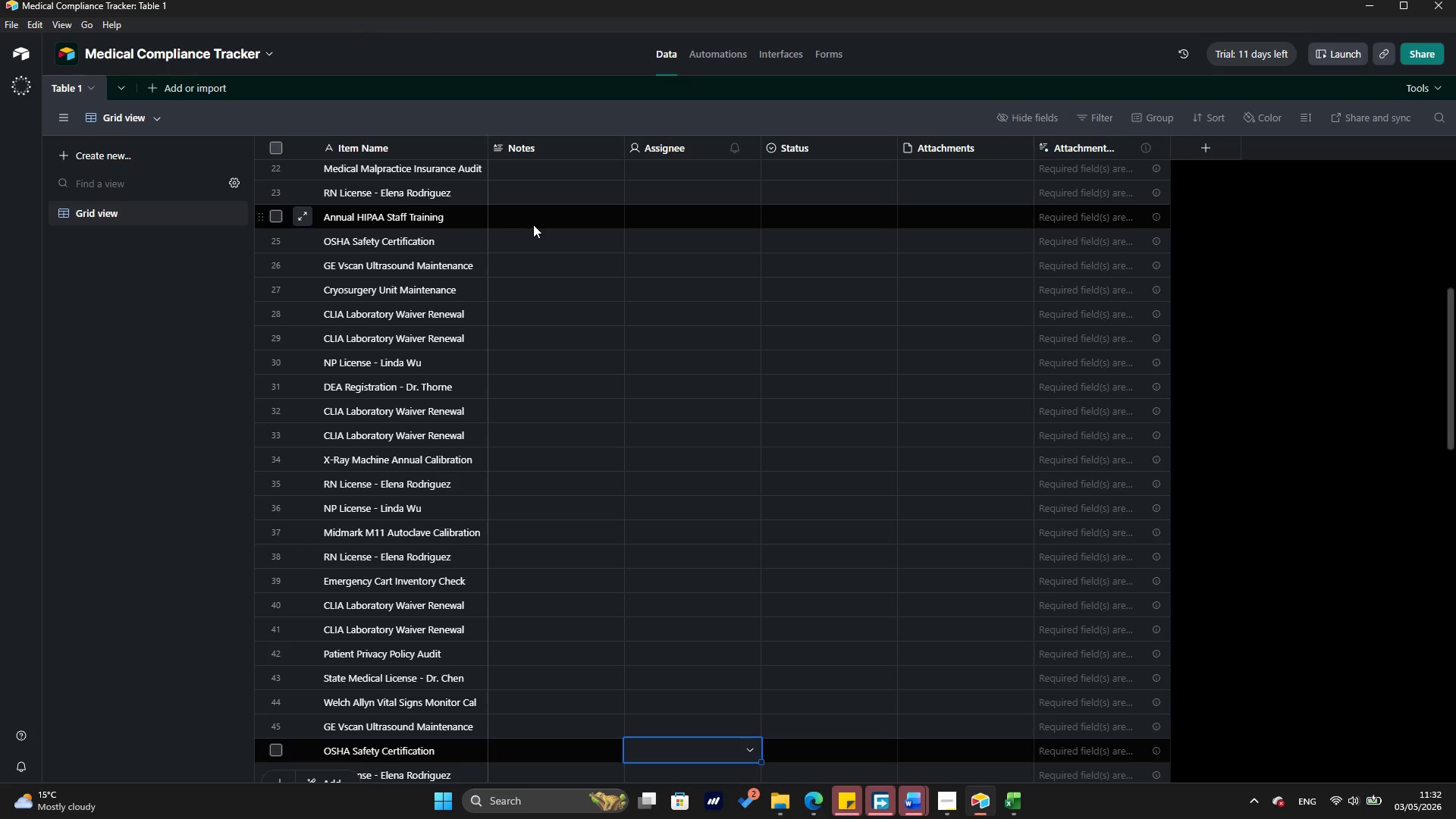 
key(ArrowDown)
 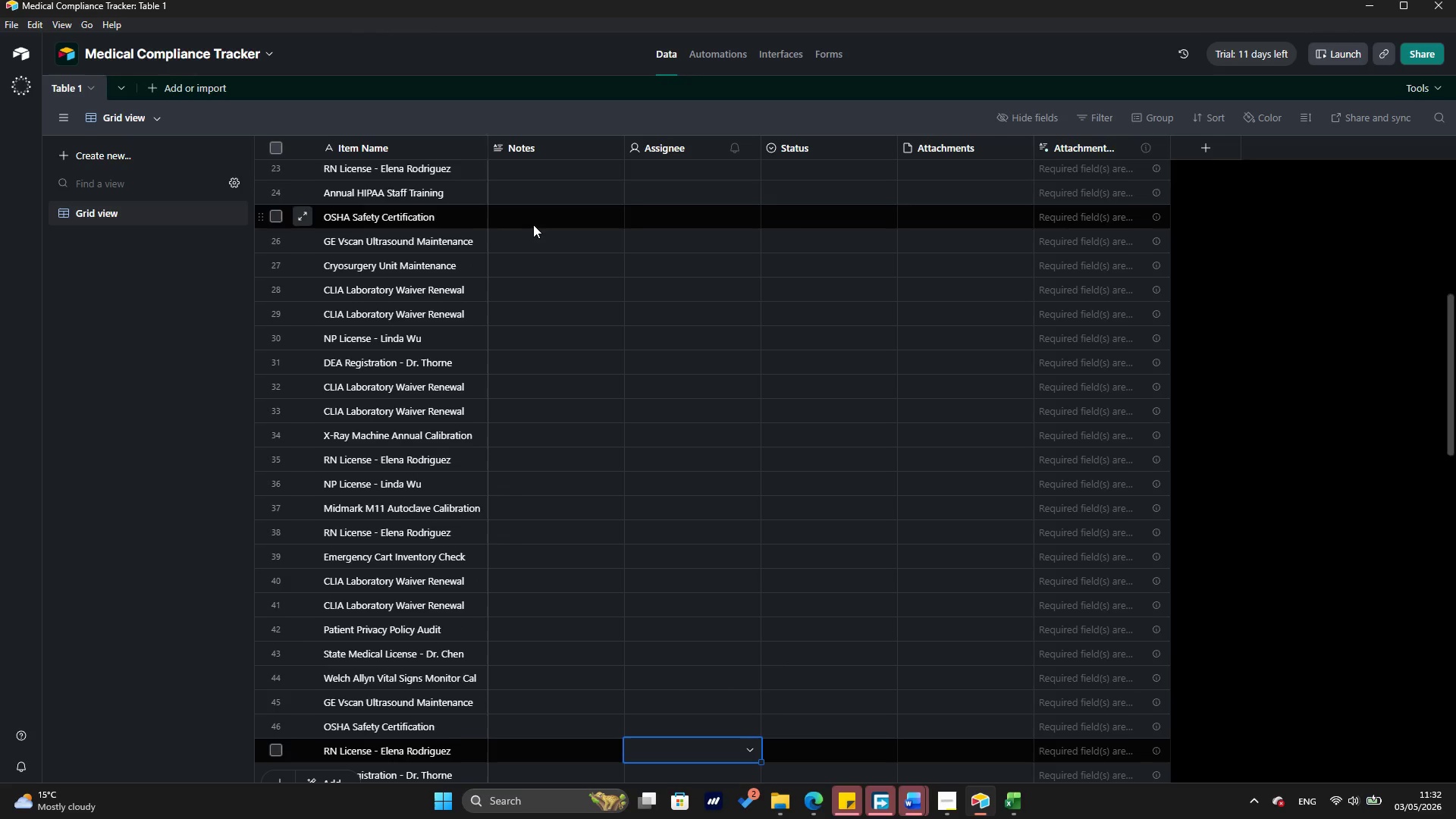 
hold_key(key=ArrowDown, duration=0.73)
 